 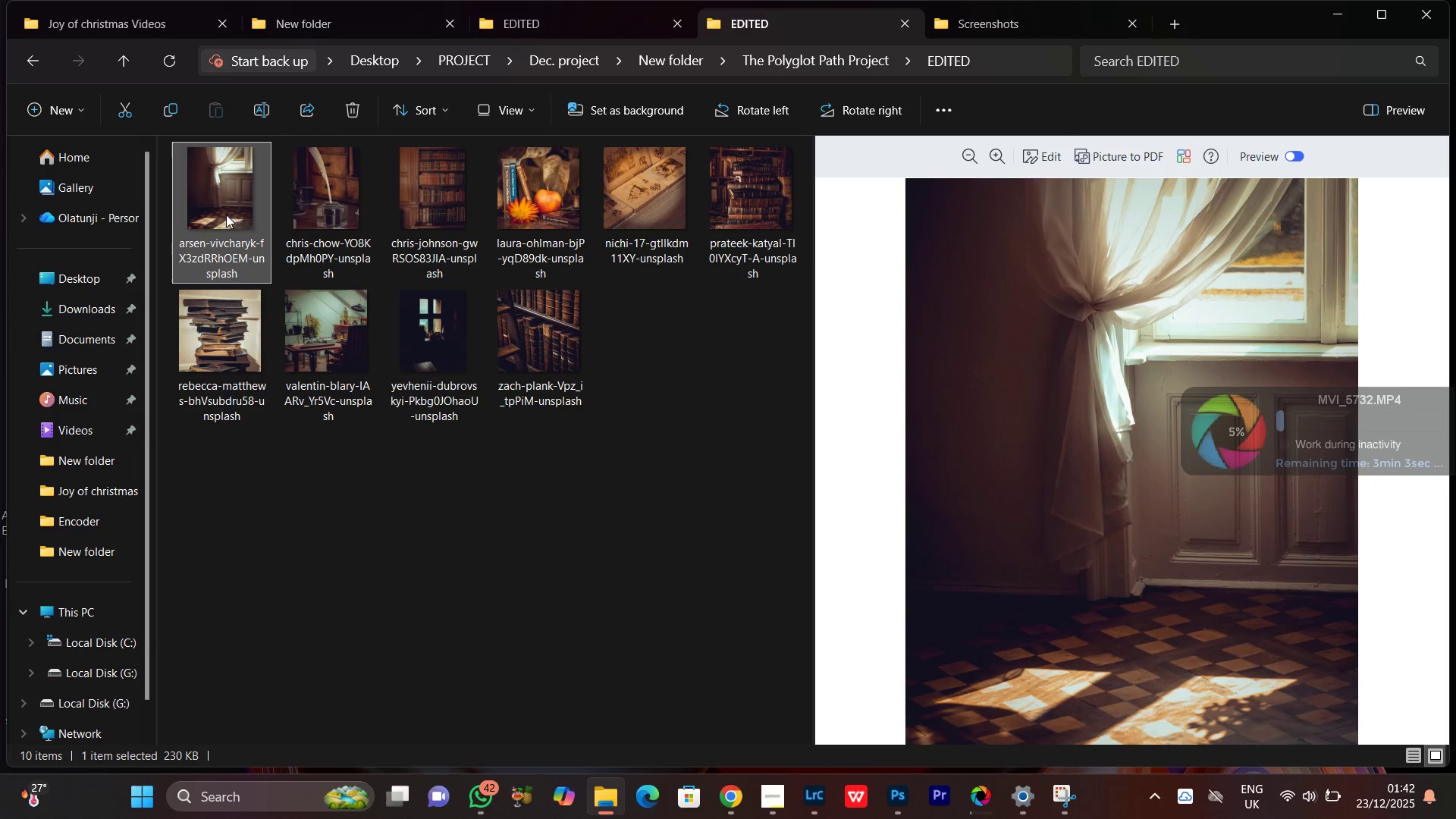 
right_click([226, 215])
 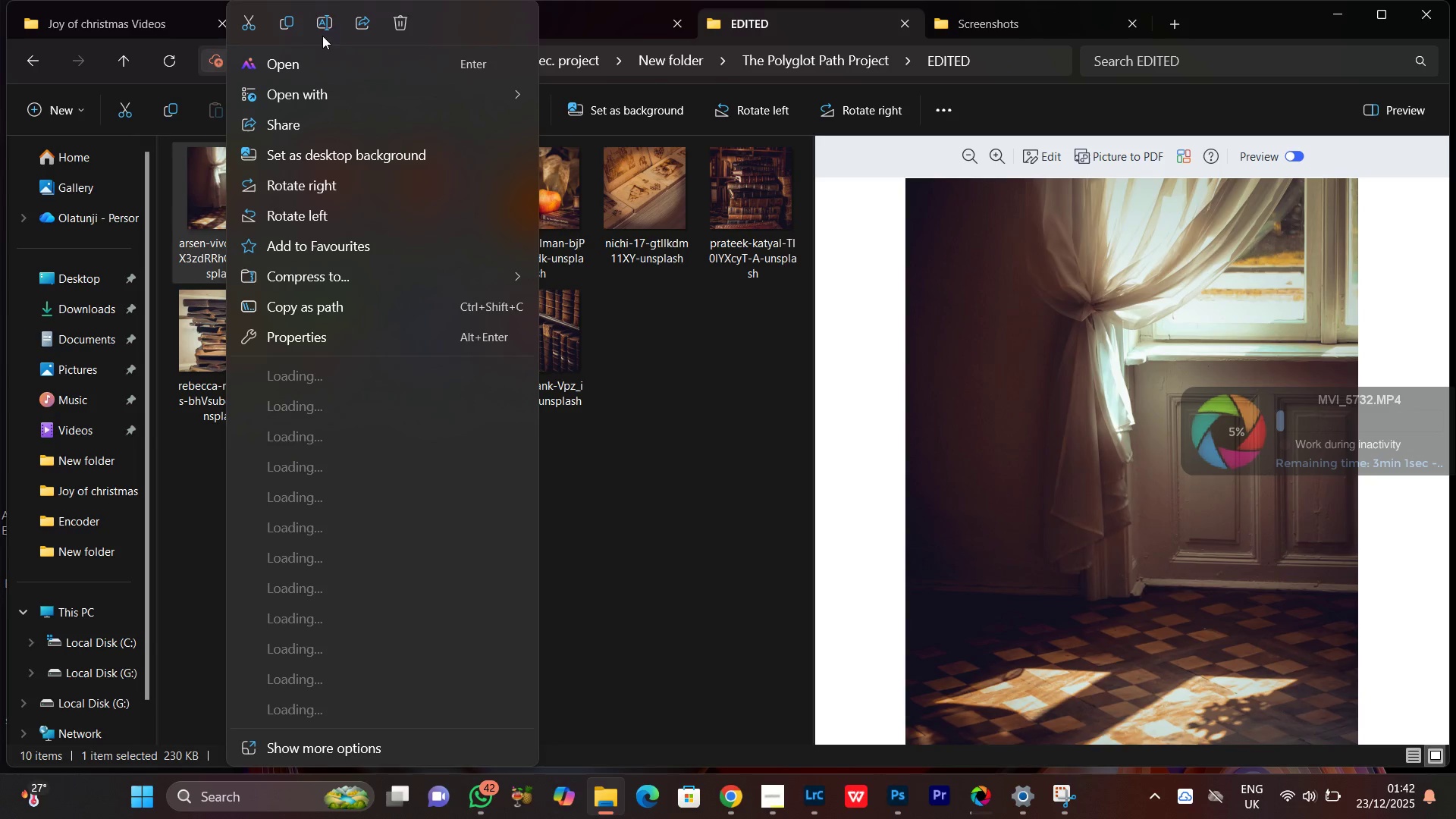 
left_click([323, 27])
 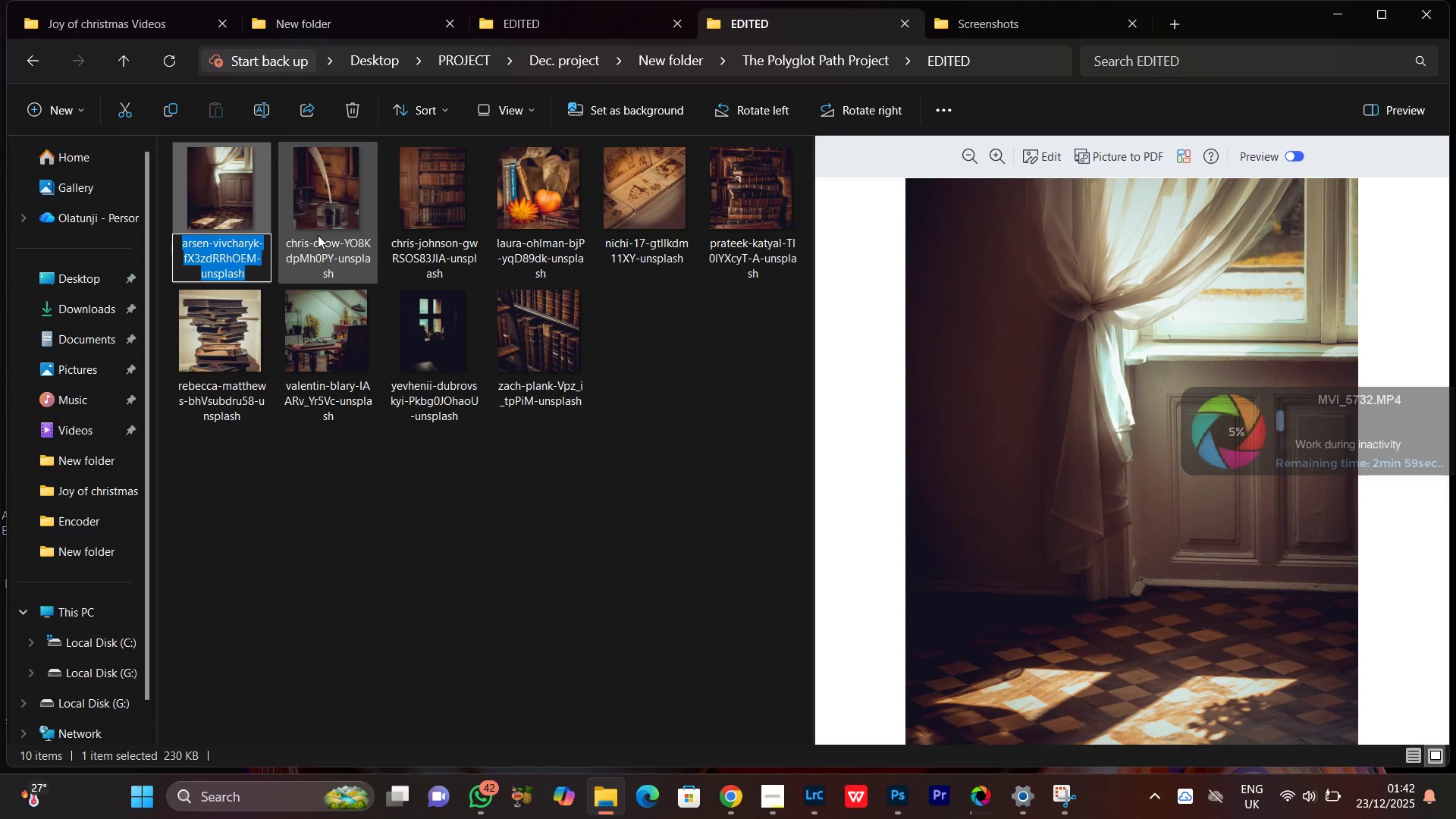 
key(Control+V)
 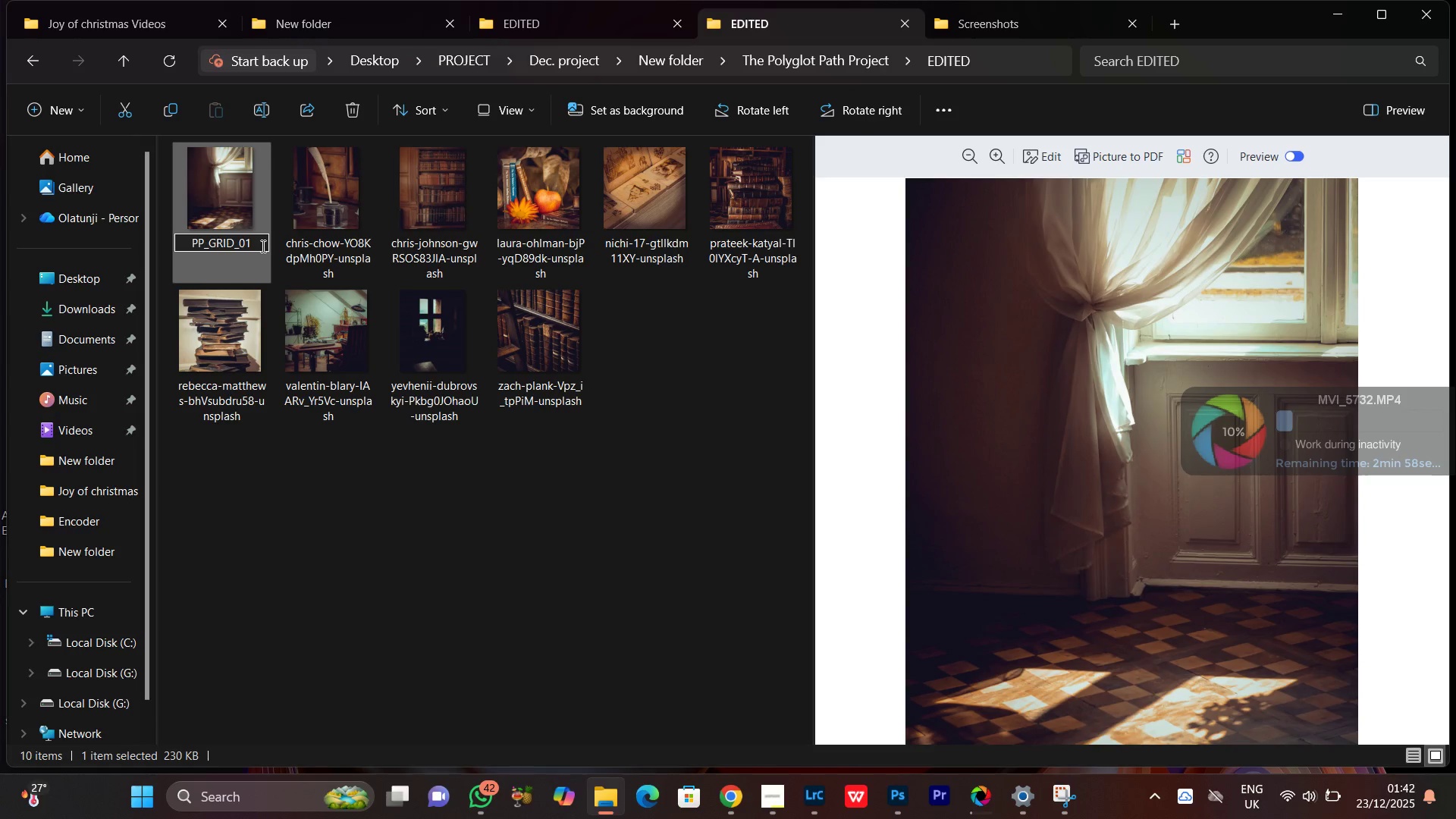 
key(Enter)
 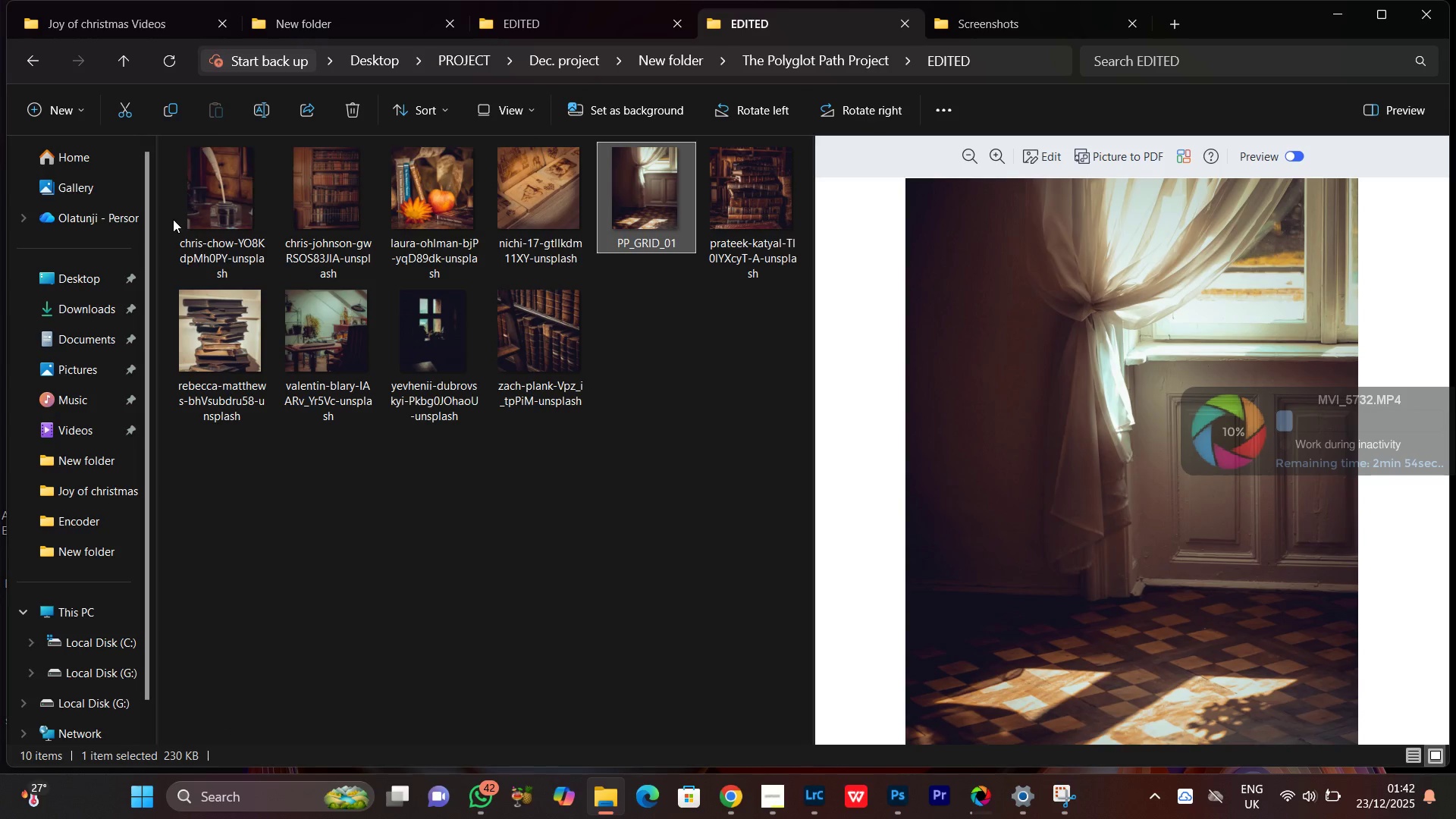 
left_click([233, 206])
 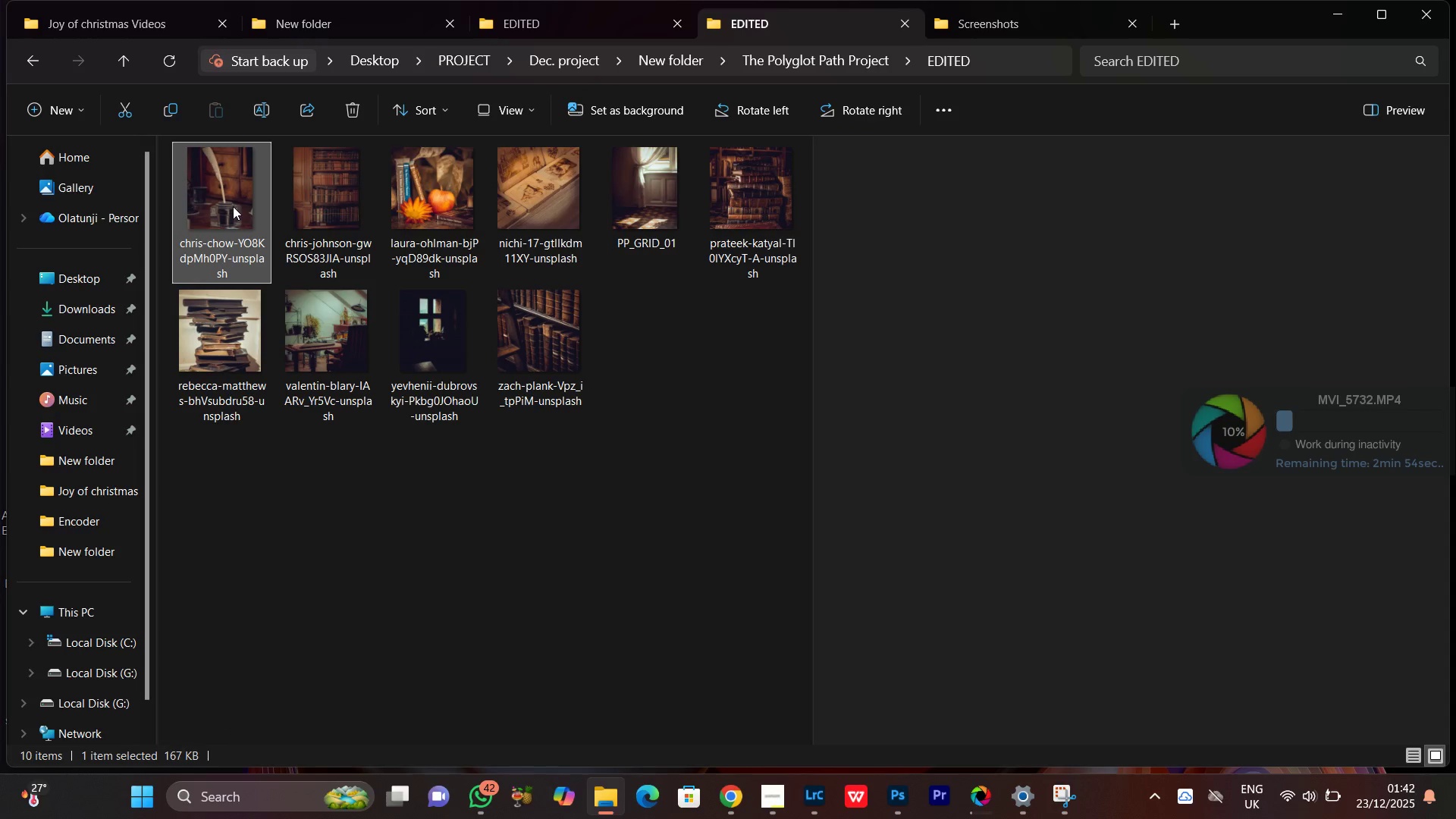 
right_click([233, 206])
 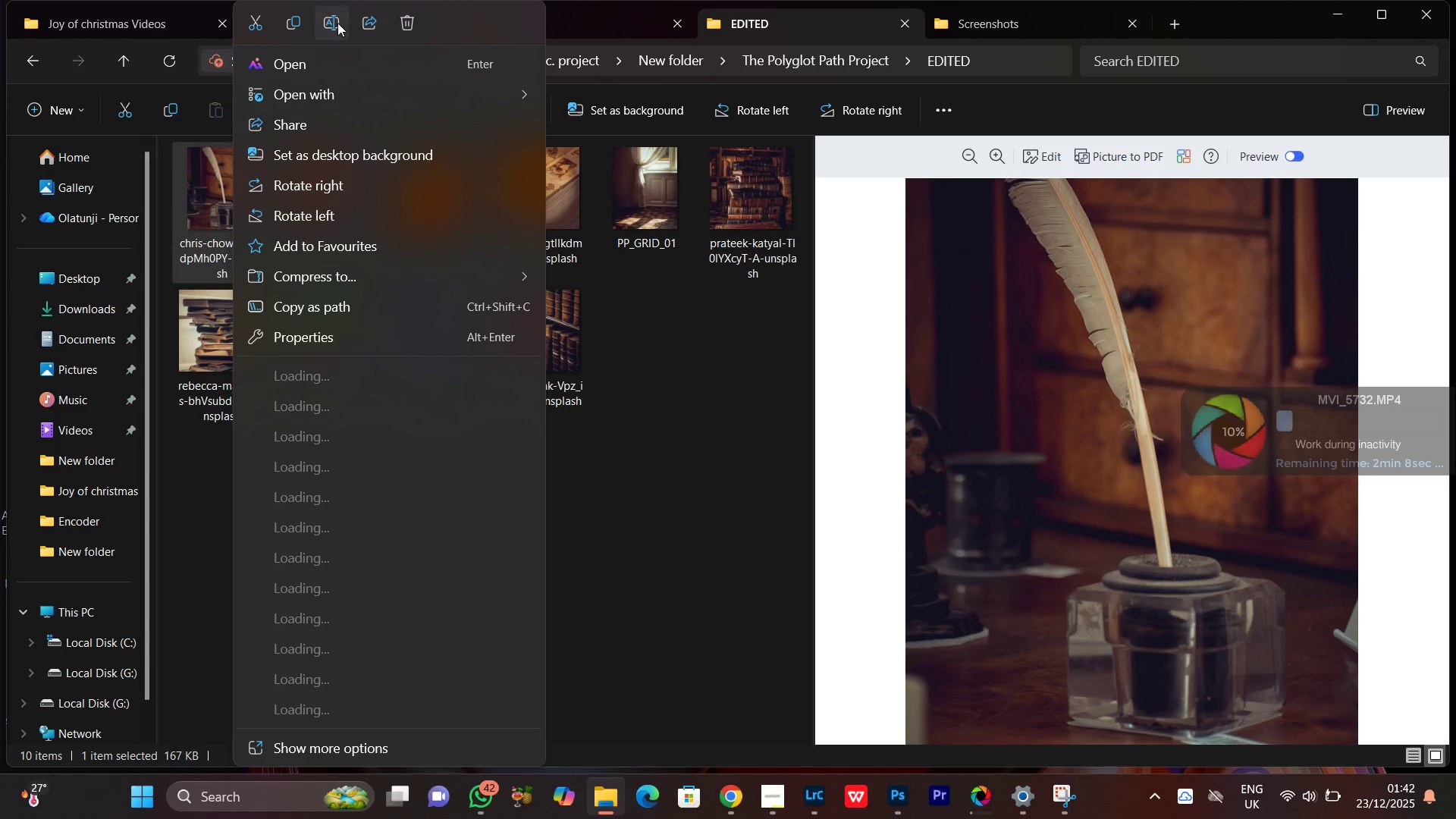 
key(Control+V)
 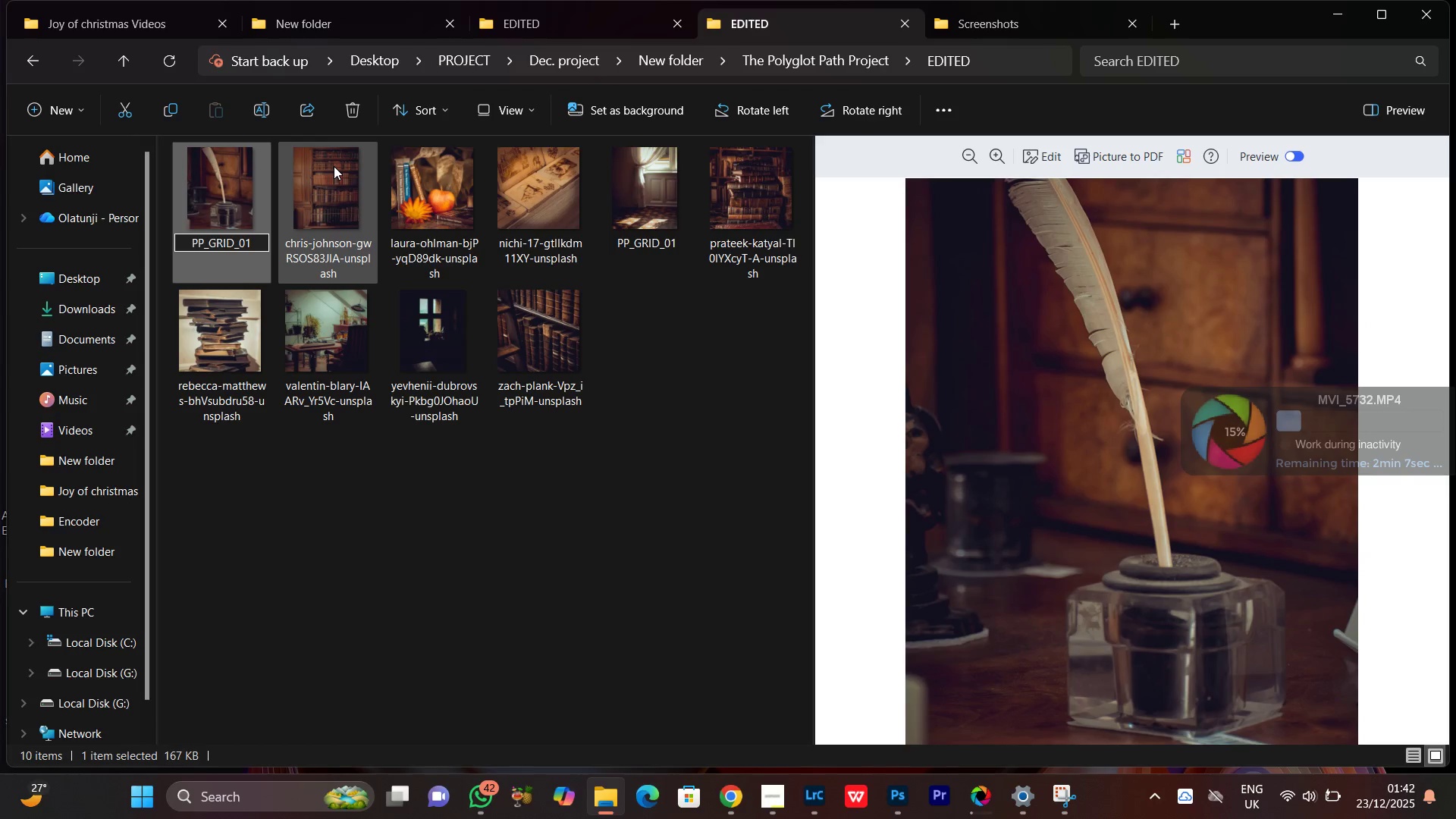 
key(Backspace)
 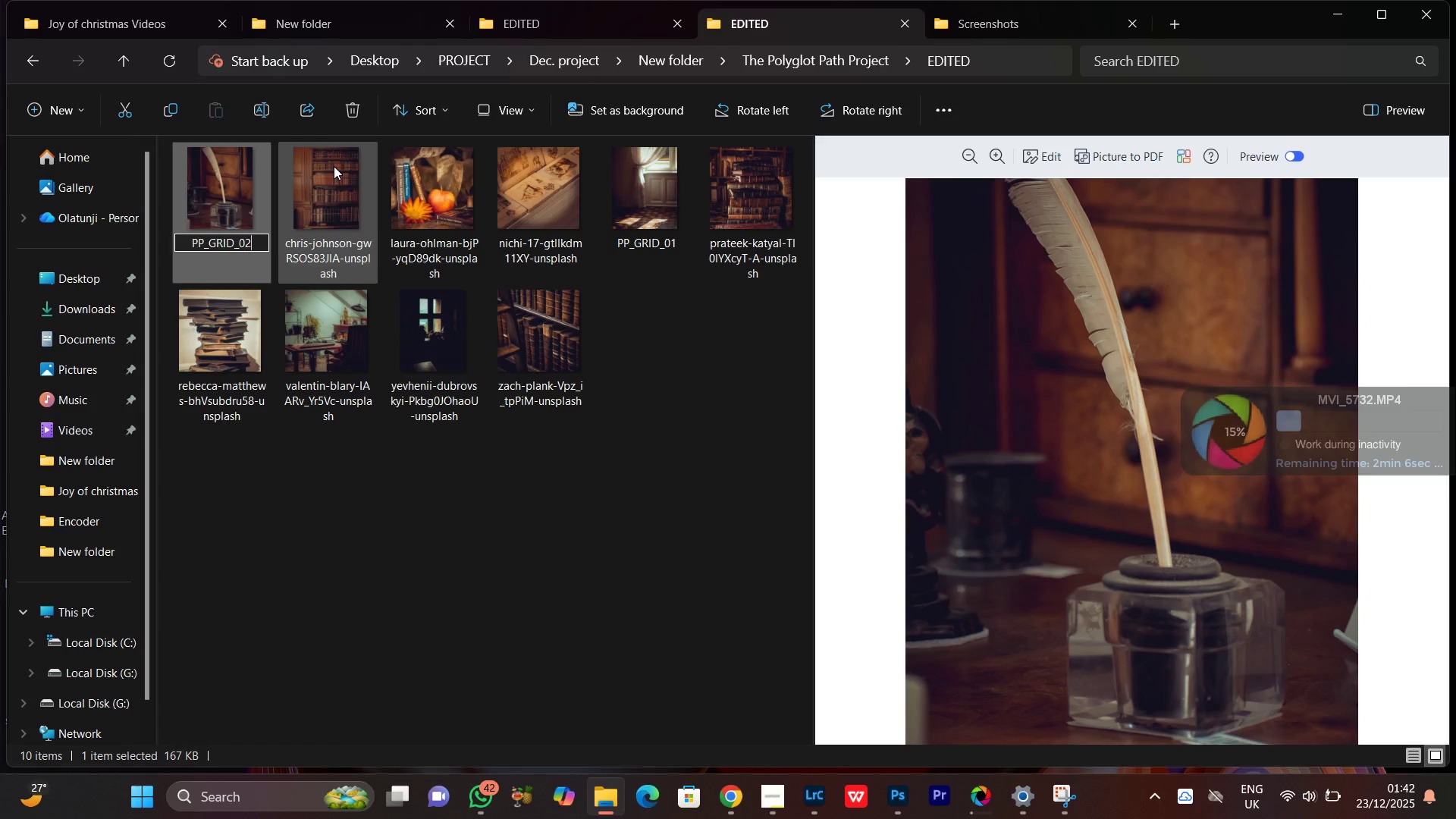 
key(2)
 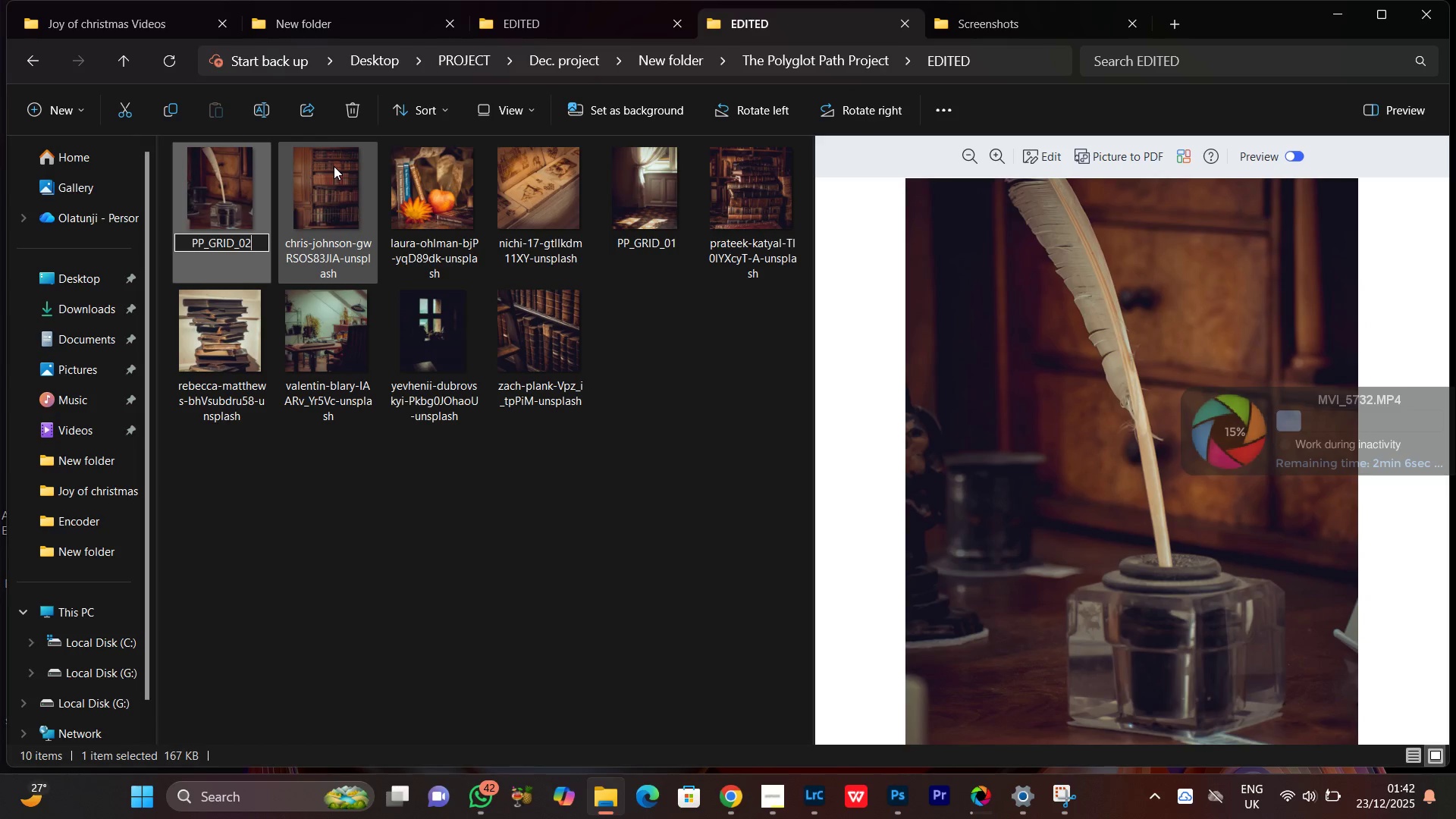 
key(Enter)
 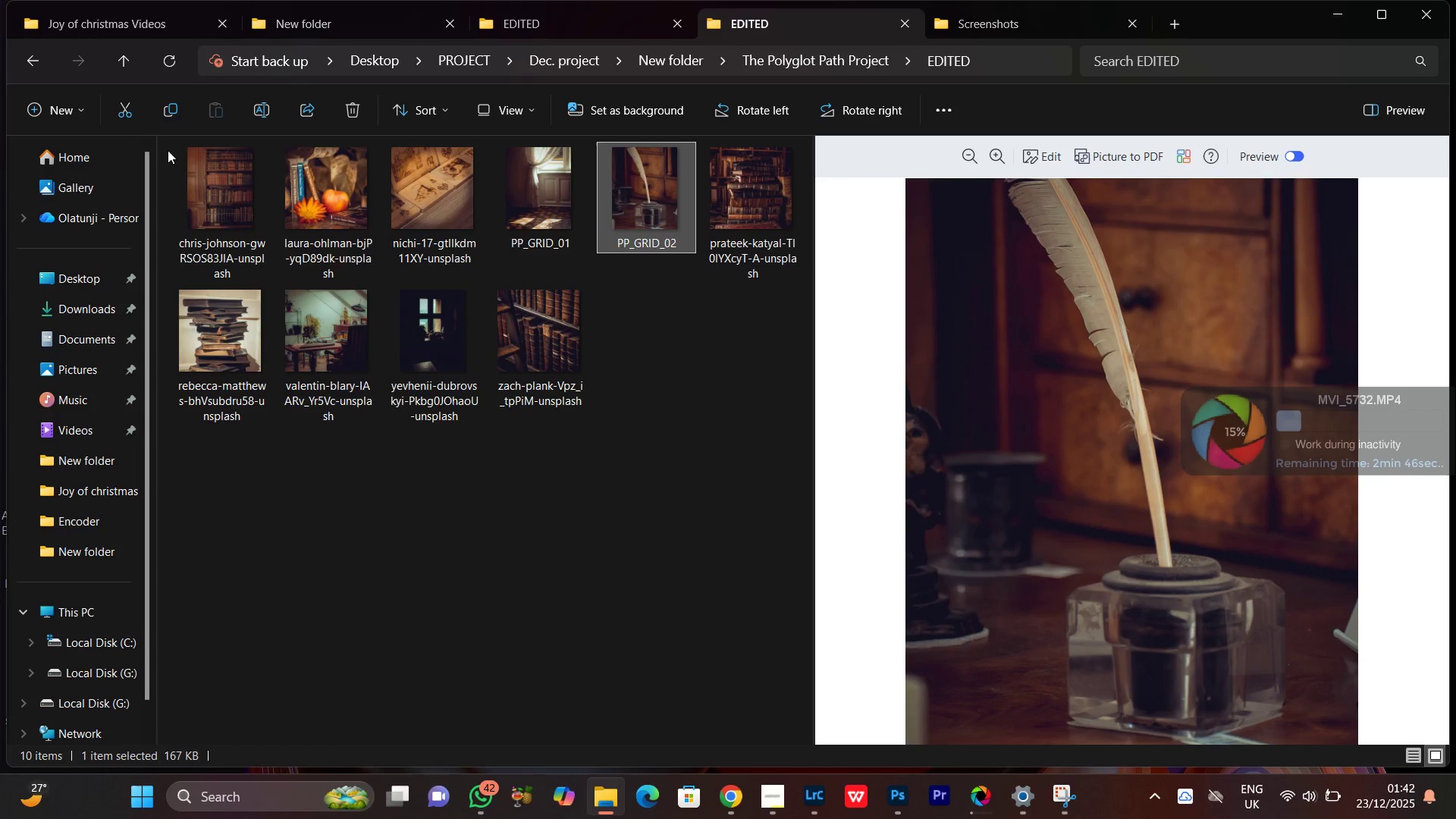 
left_click([240, 228])
 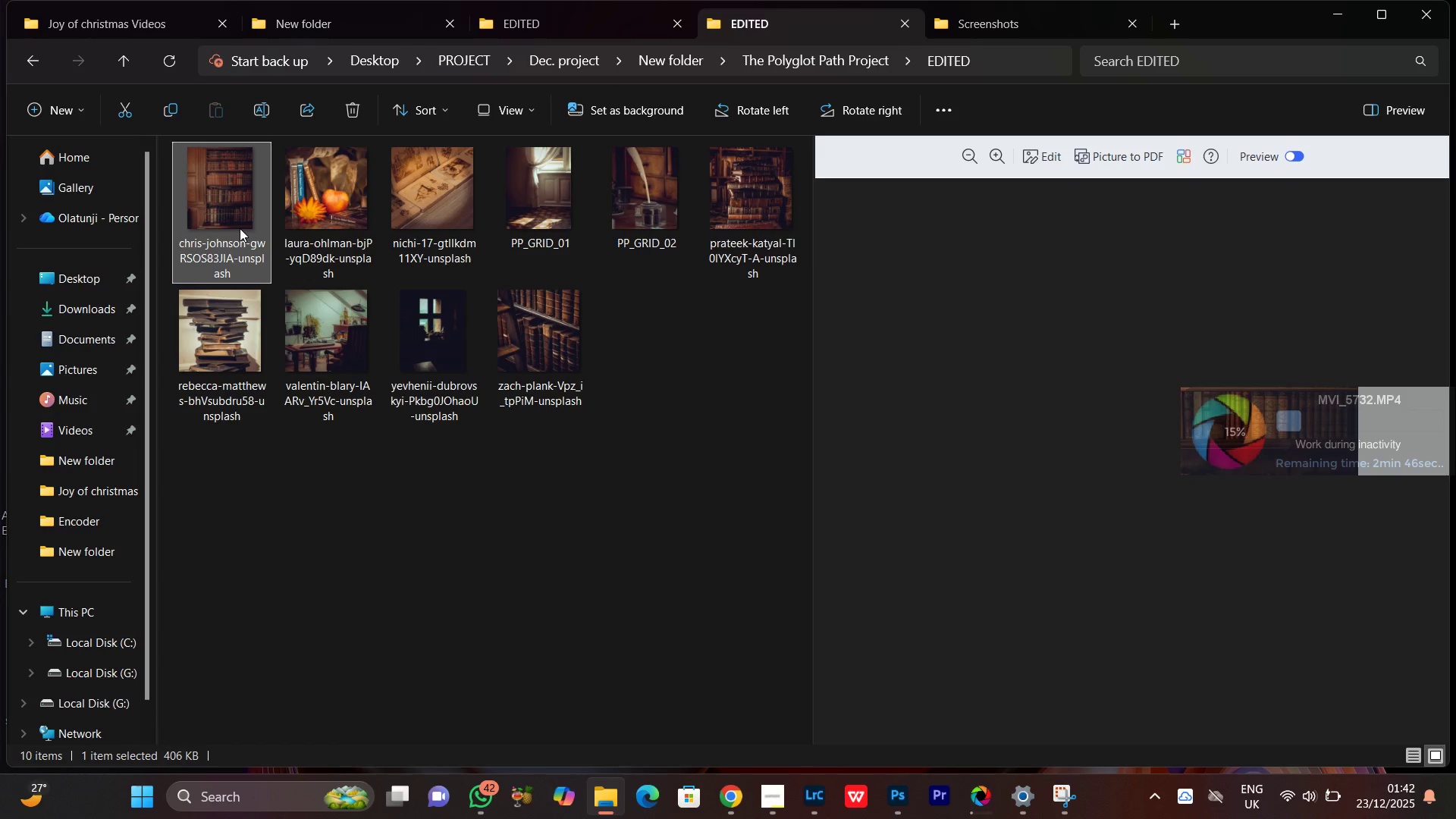 
right_click([240, 228])
 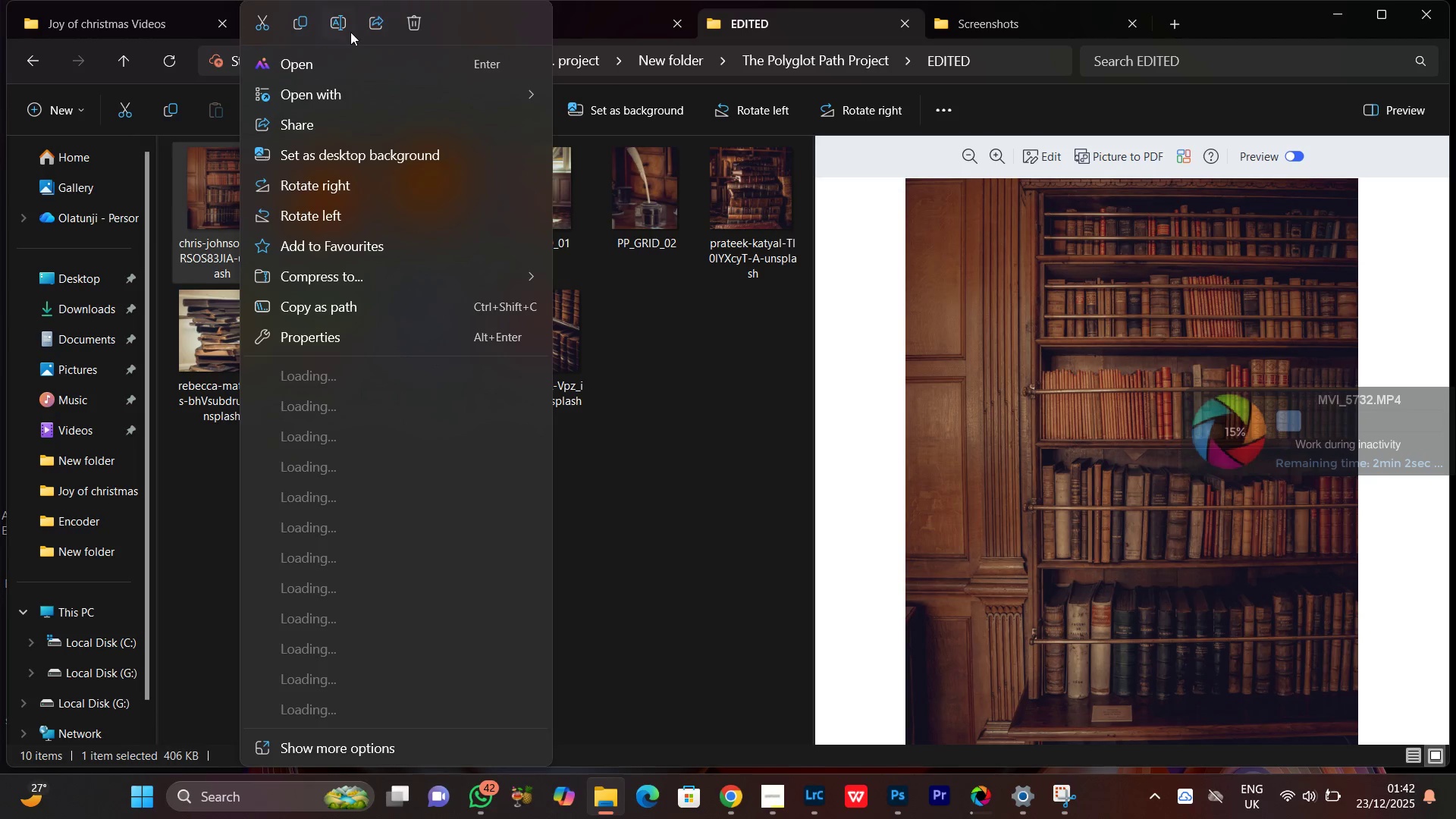 
left_click([337, 27])
 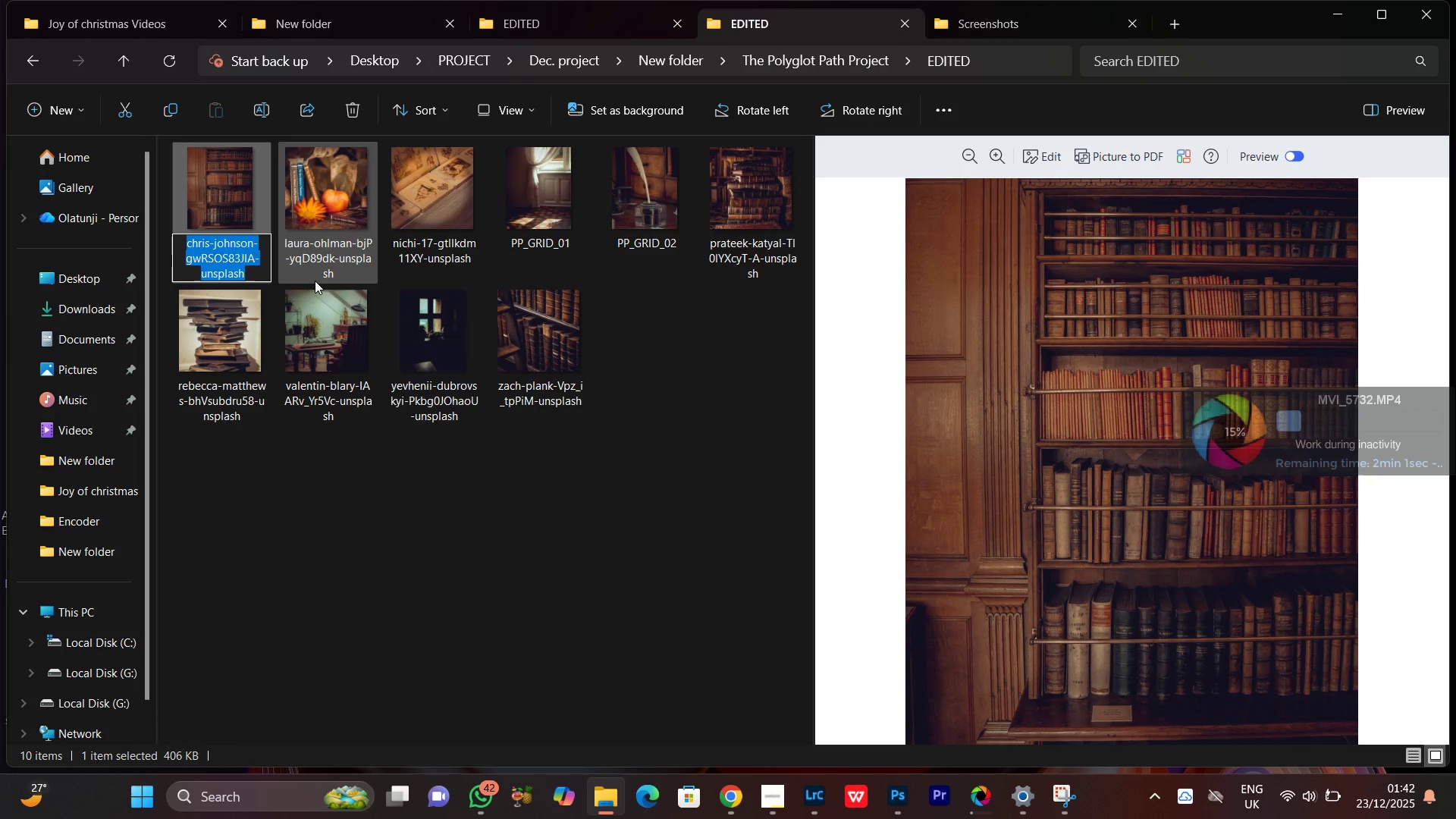 
key(Control+V)
 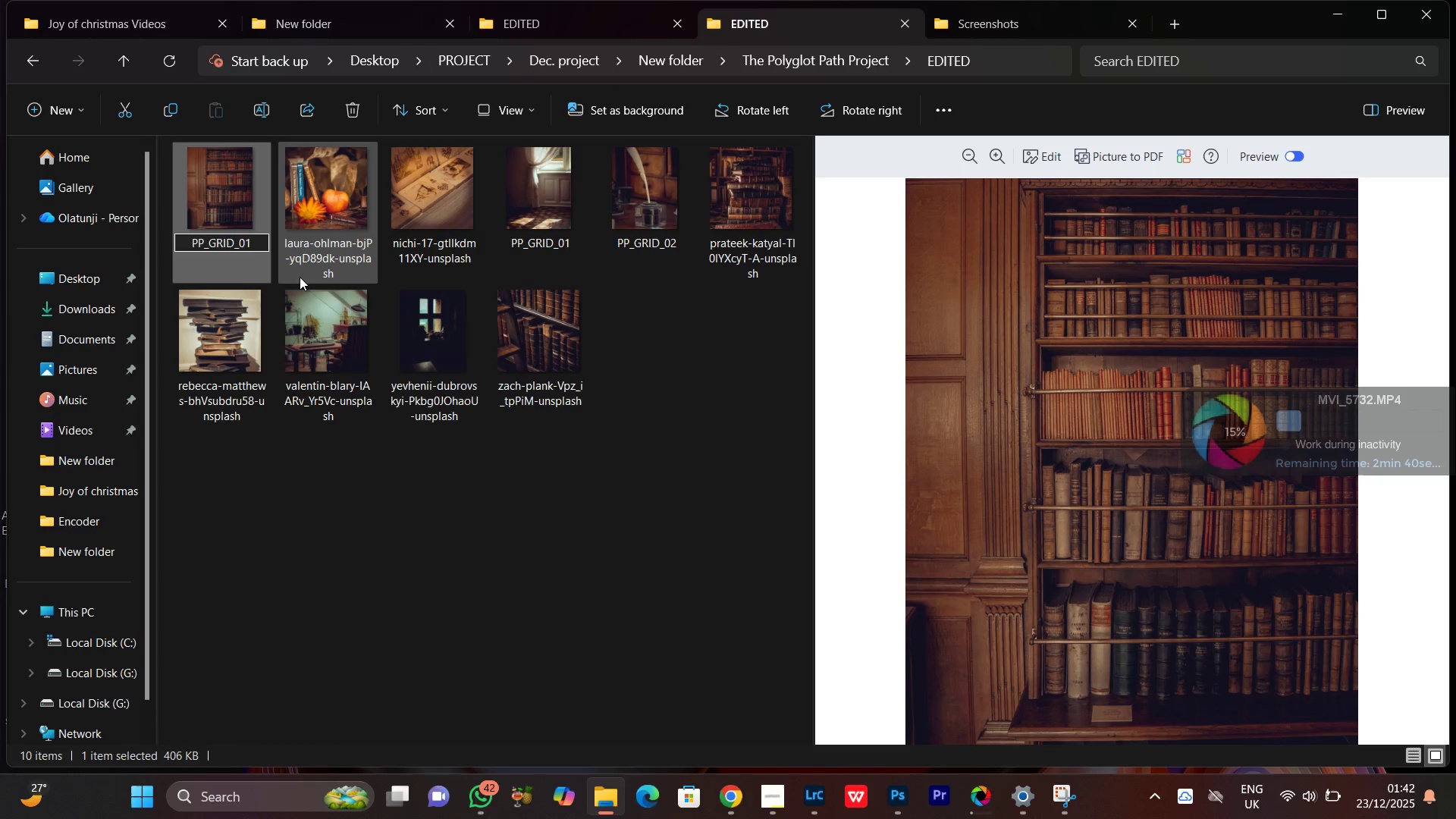 
key(Backspace)
 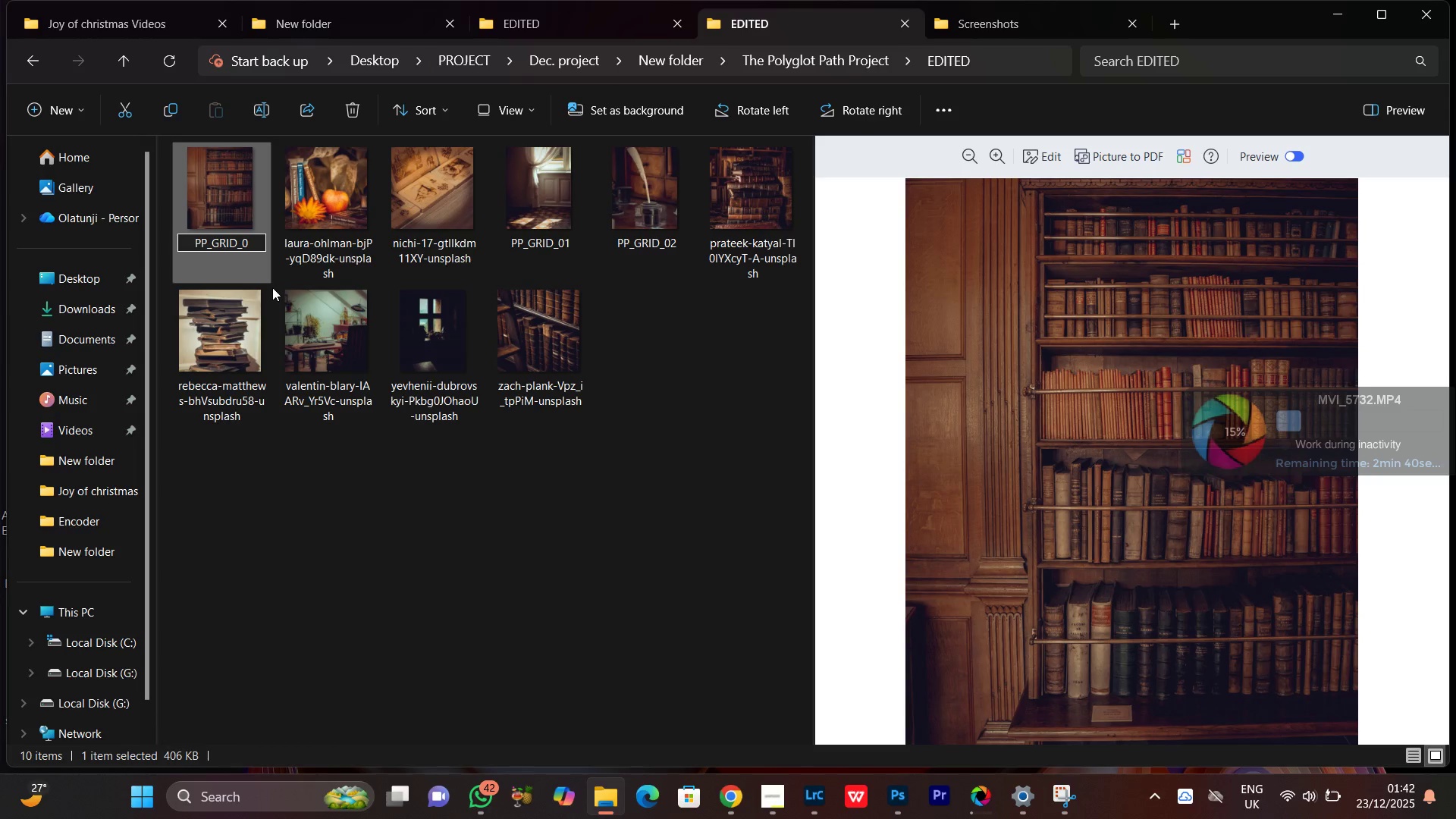 
key(3)
 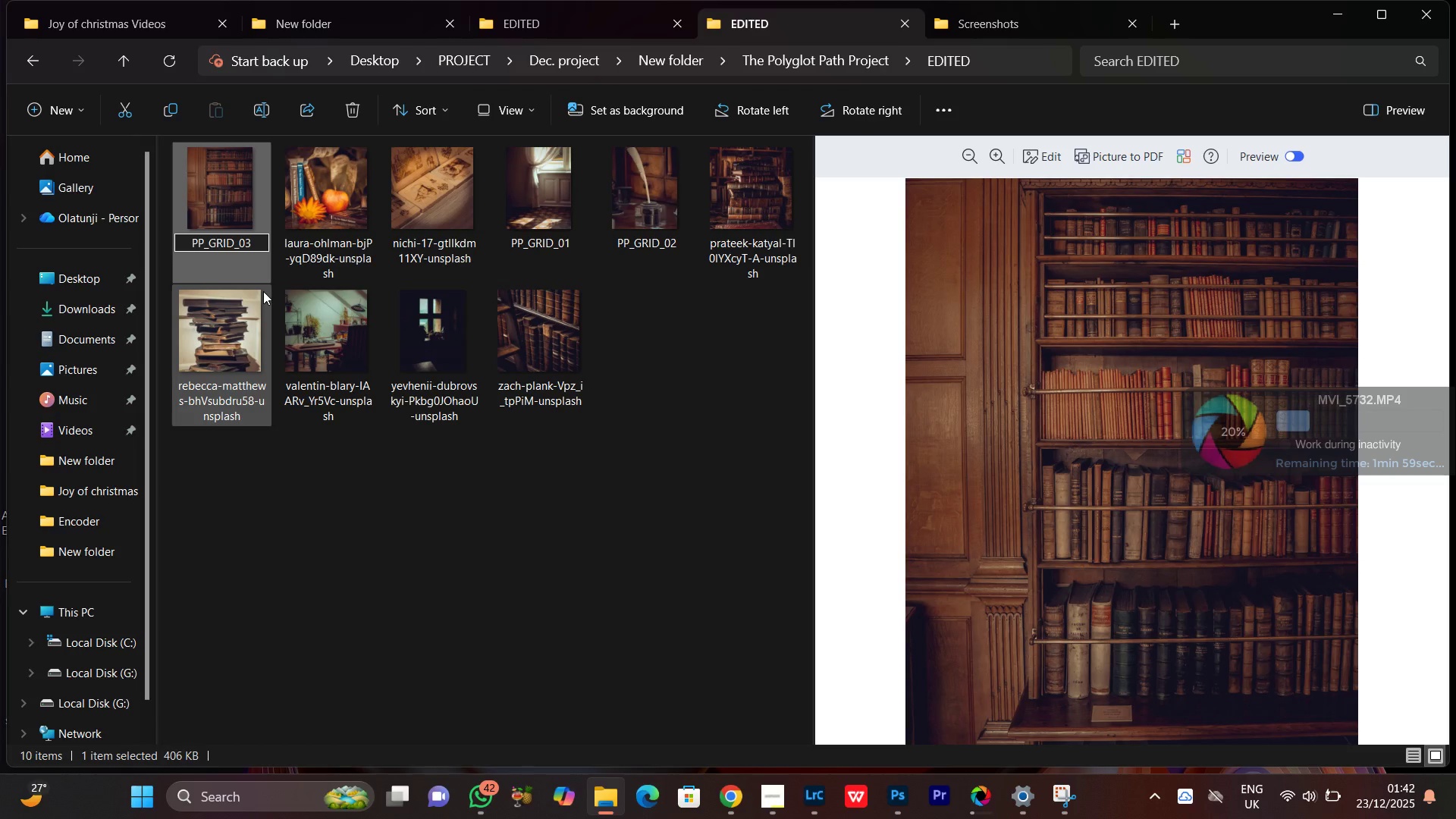 
key(Enter)
 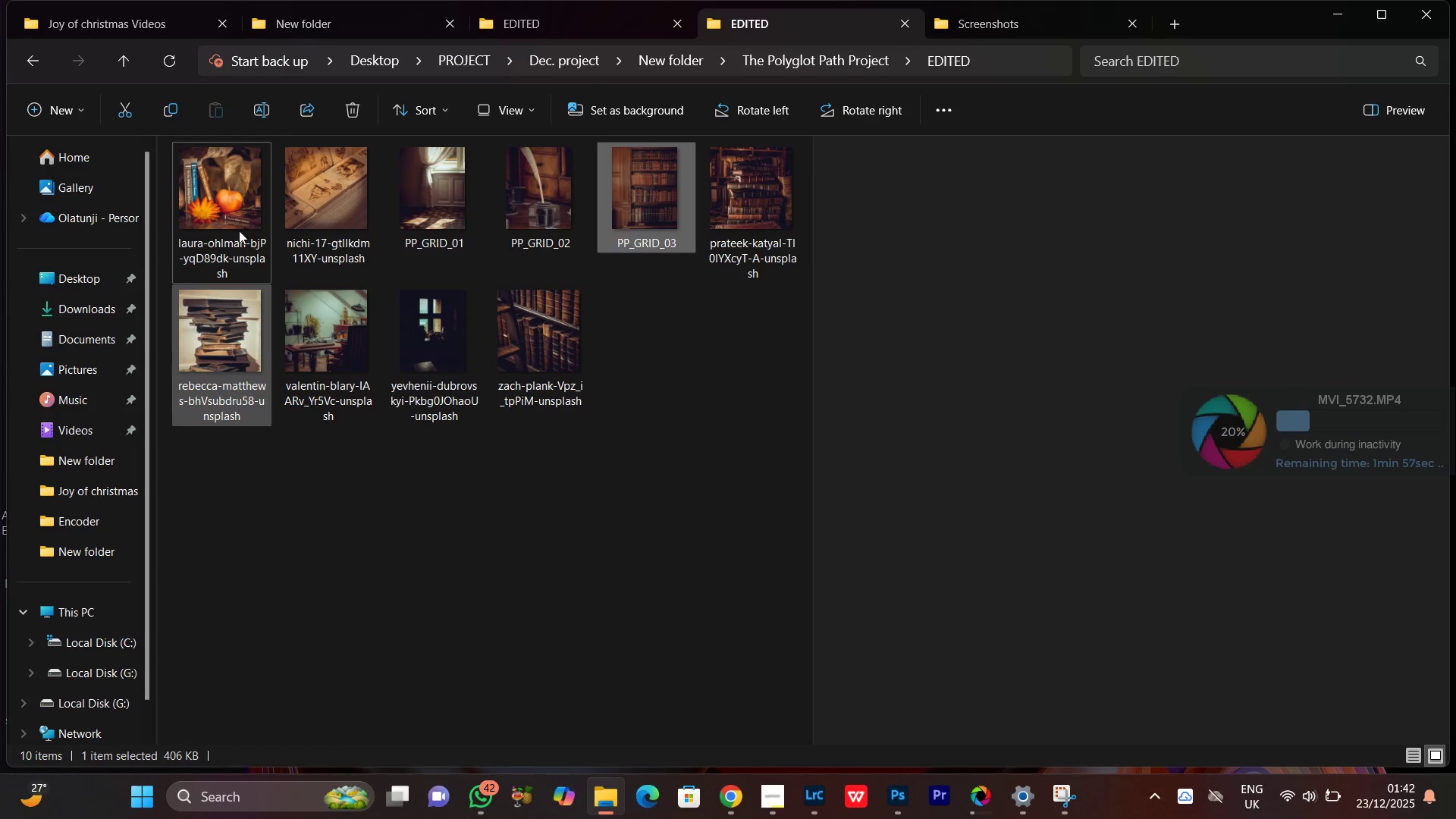 
left_click([231, 197])
 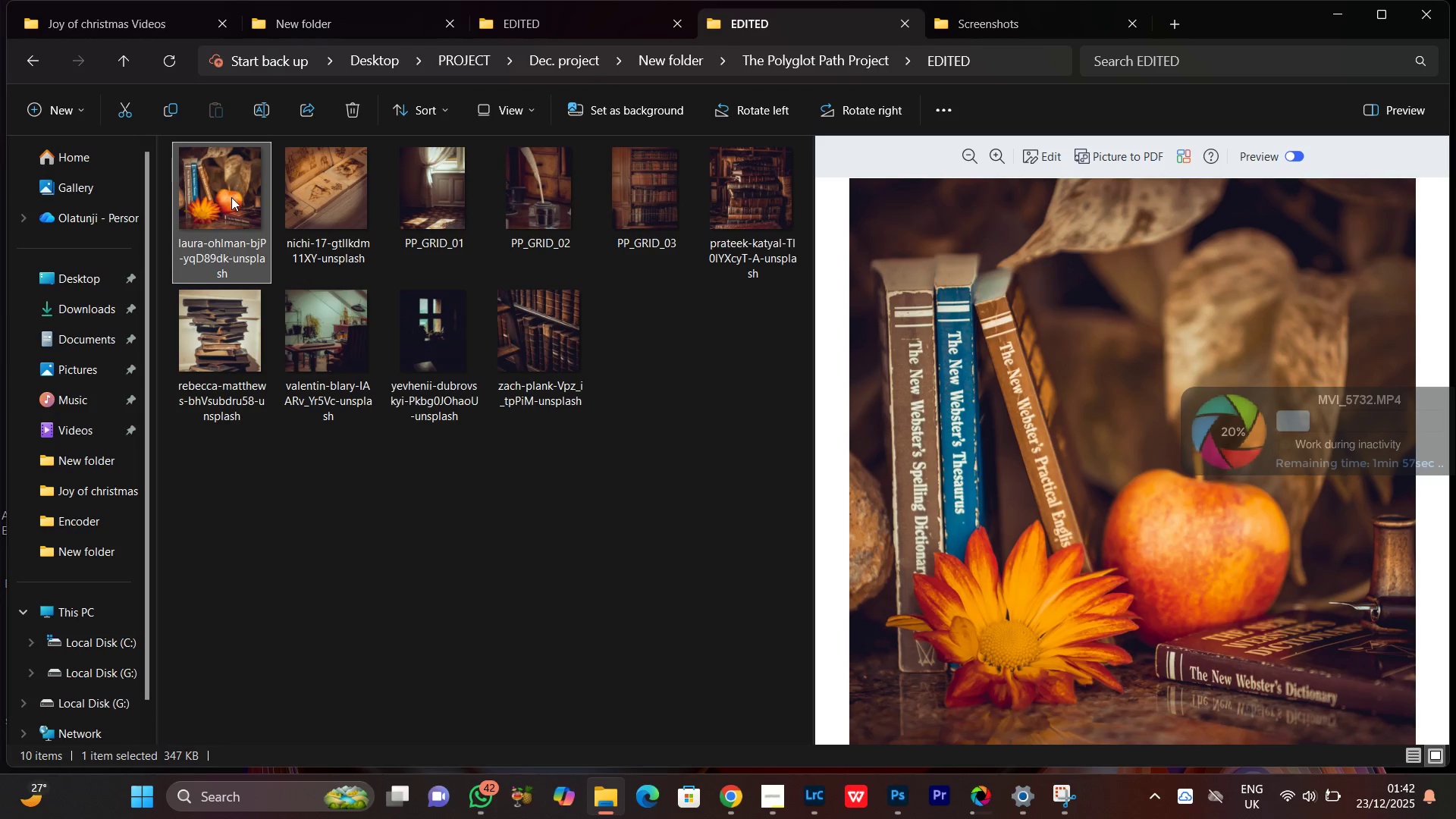 
right_click([231, 197])
 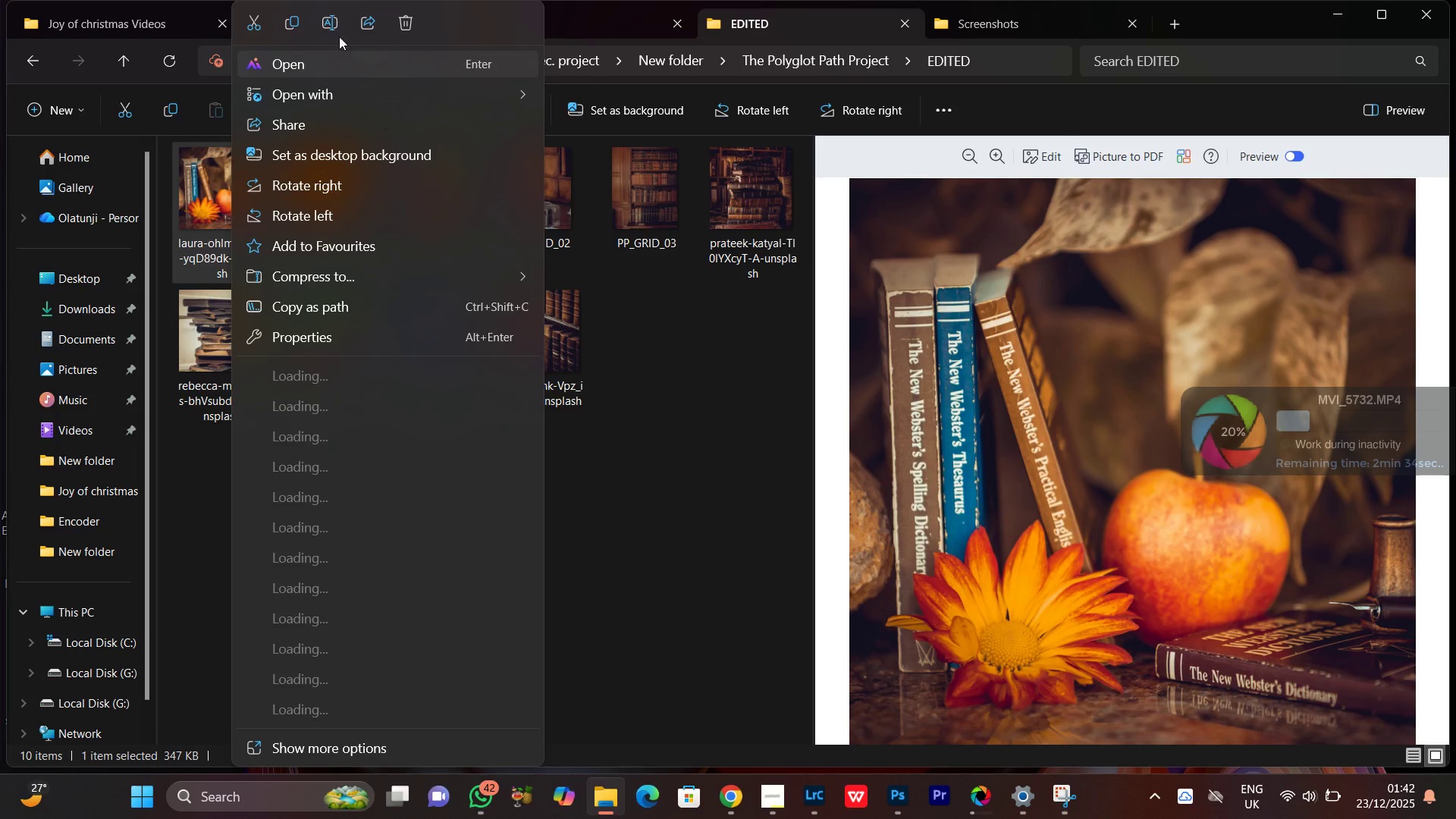 
left_click([330, 22])
 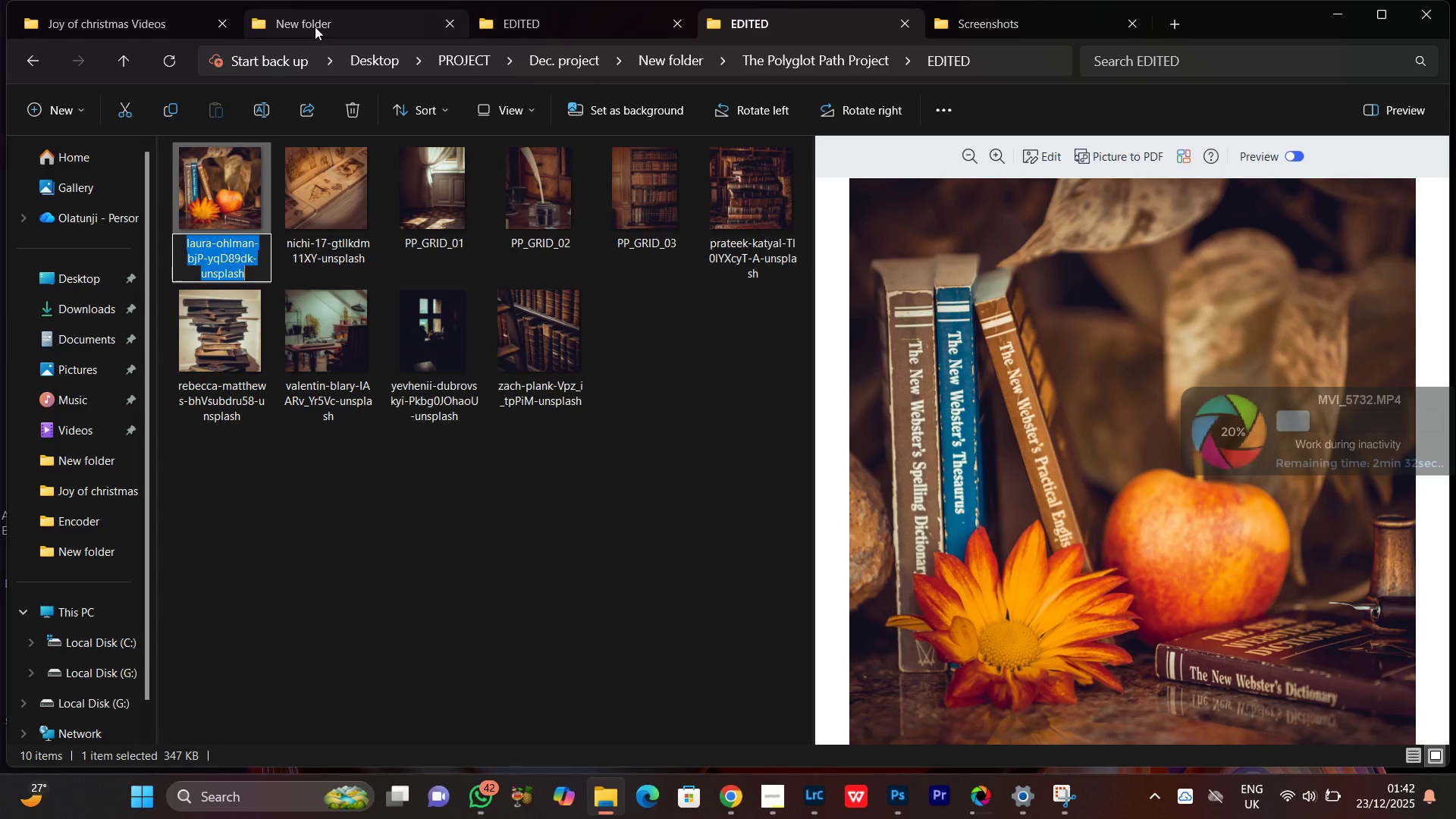 
key(Control+V)
 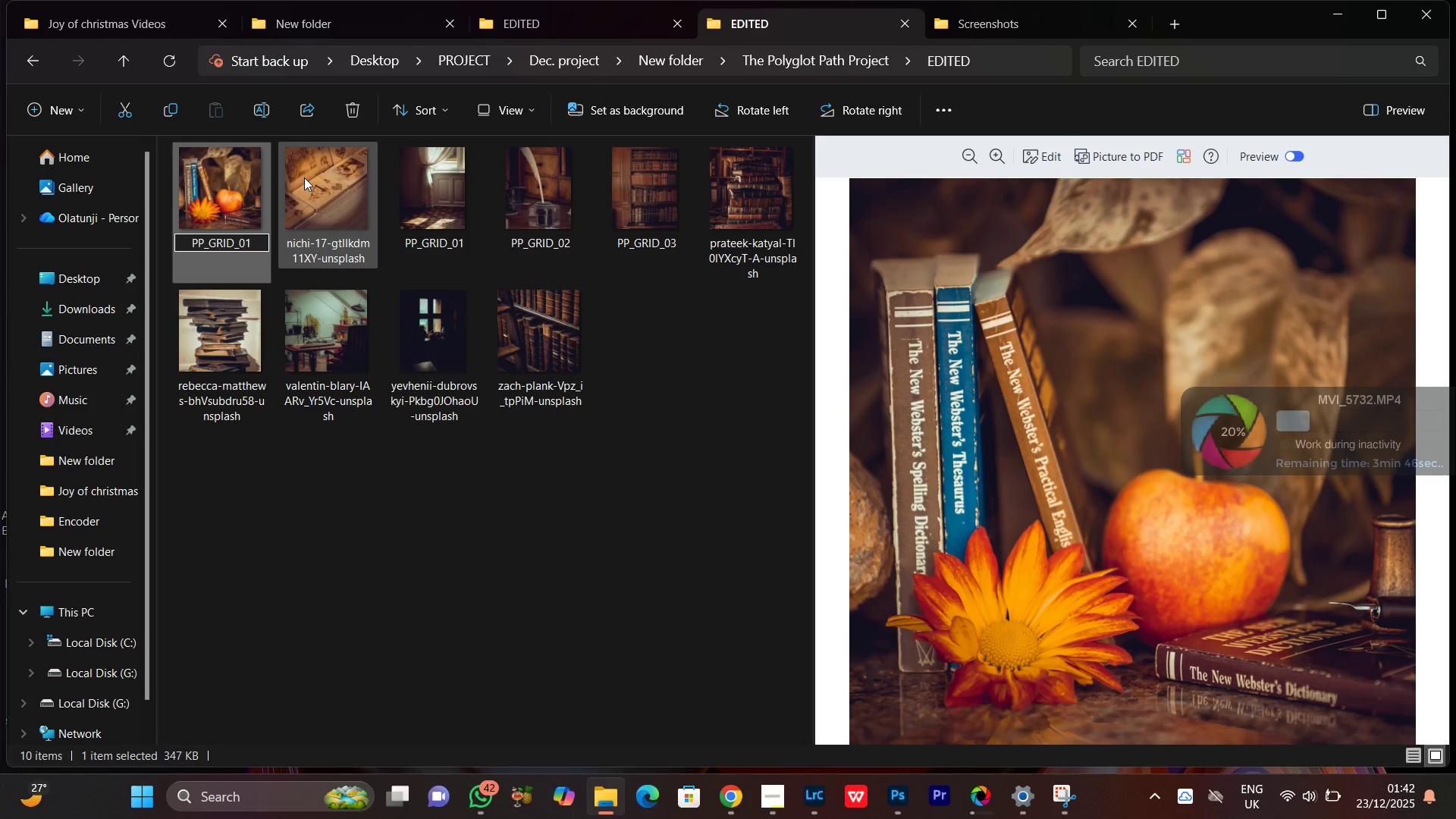 
key(Backspace)
 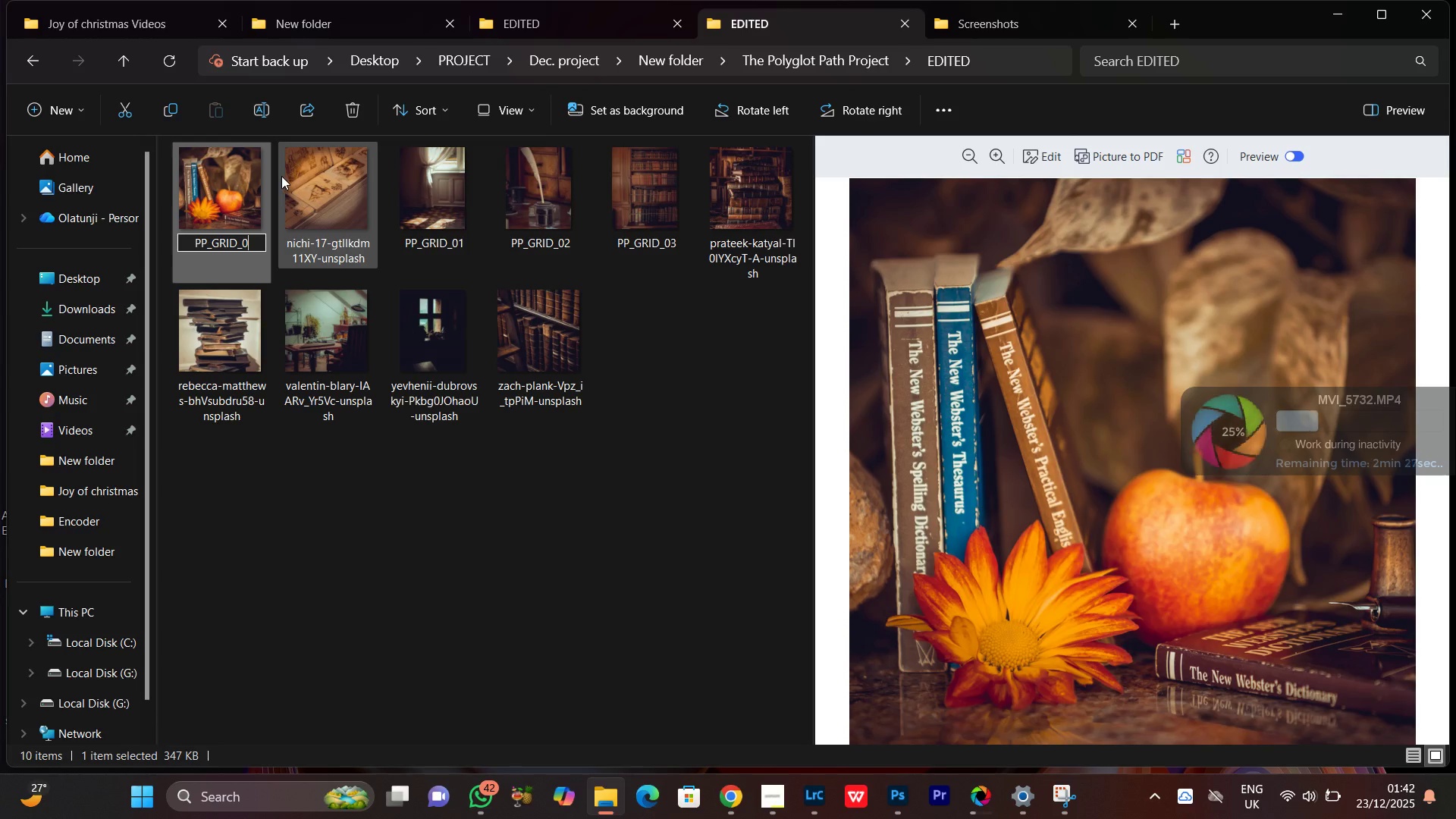 
key(5)
 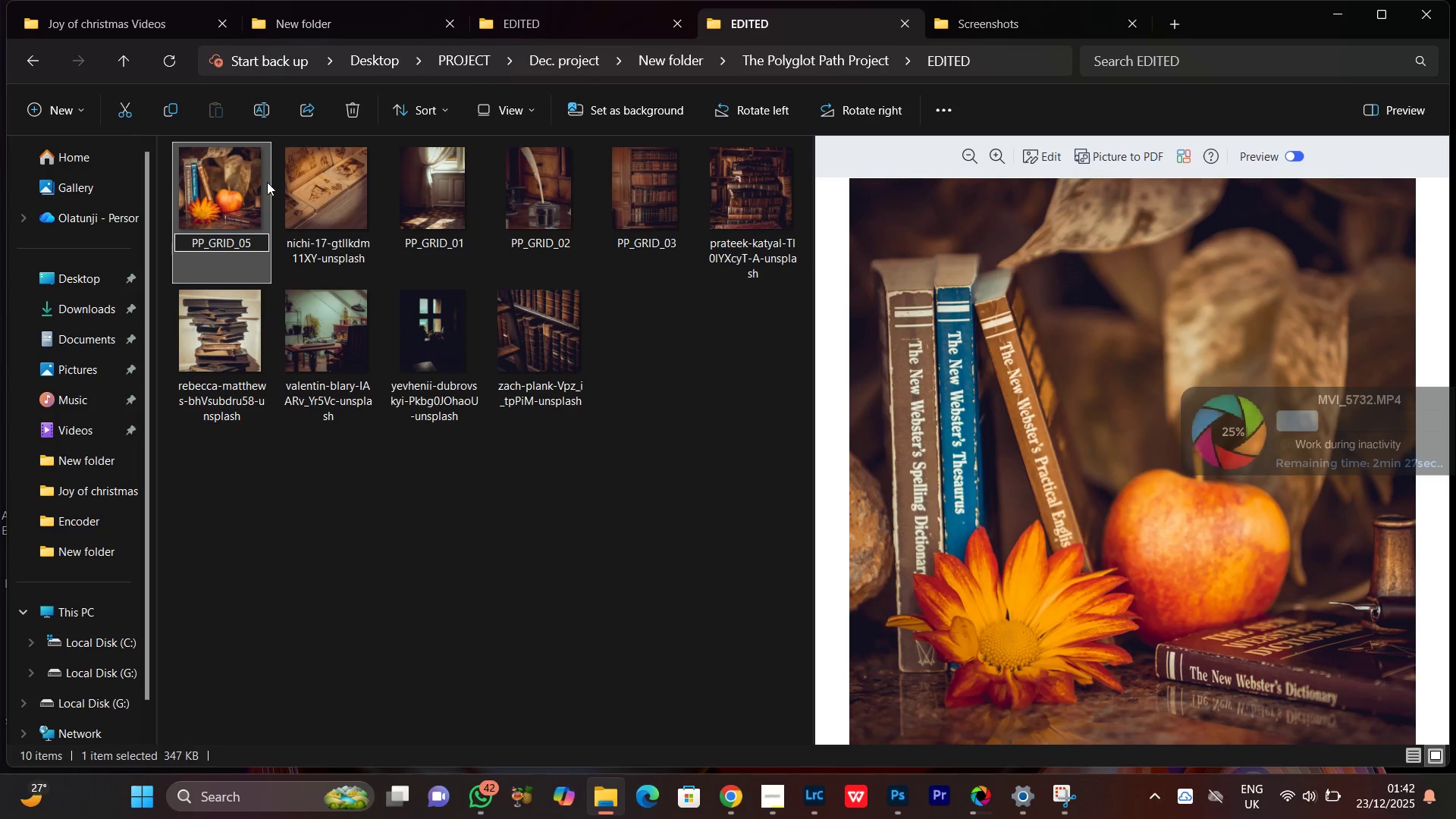 
key(Backspace)
 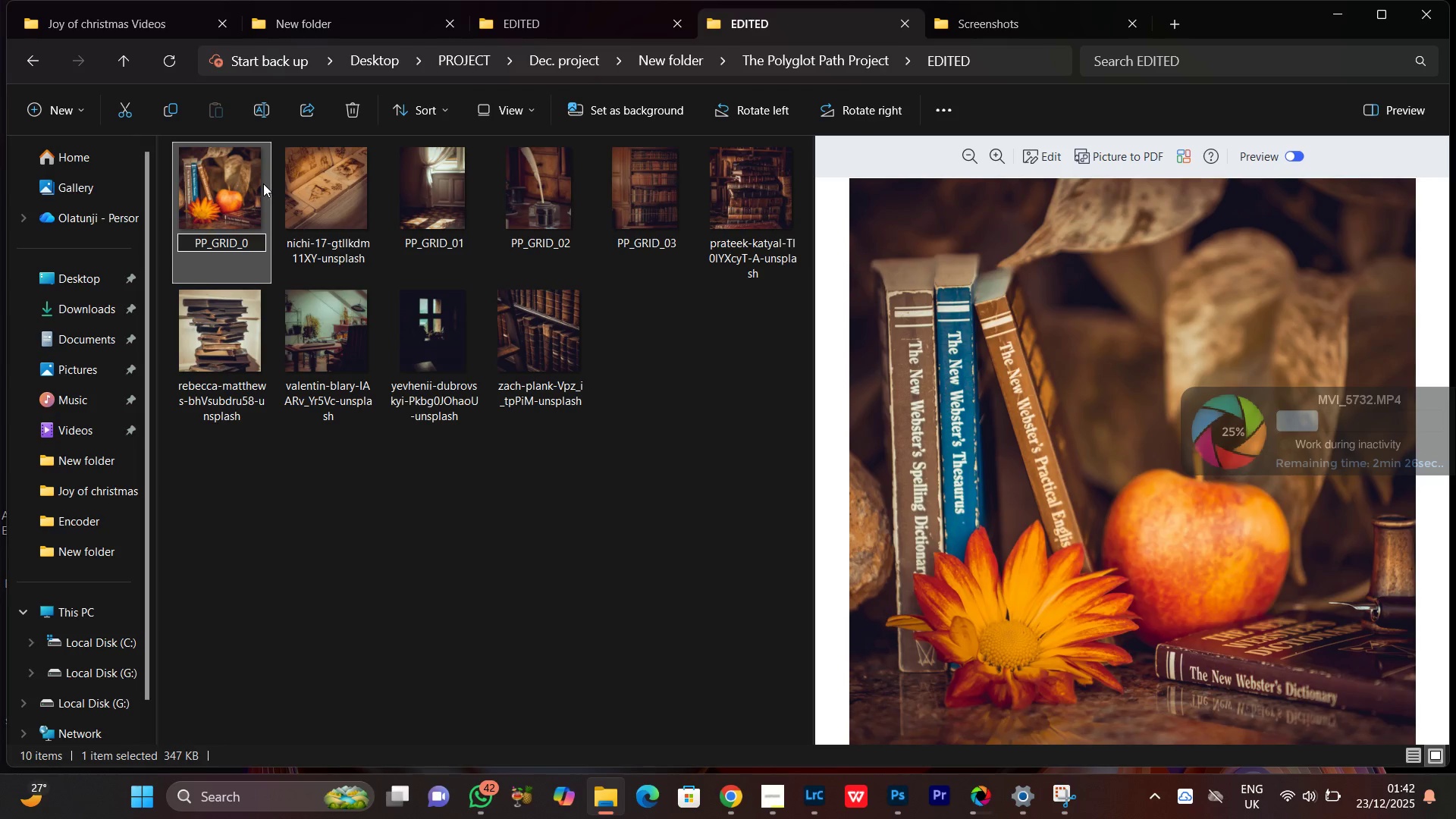 
key(4)
 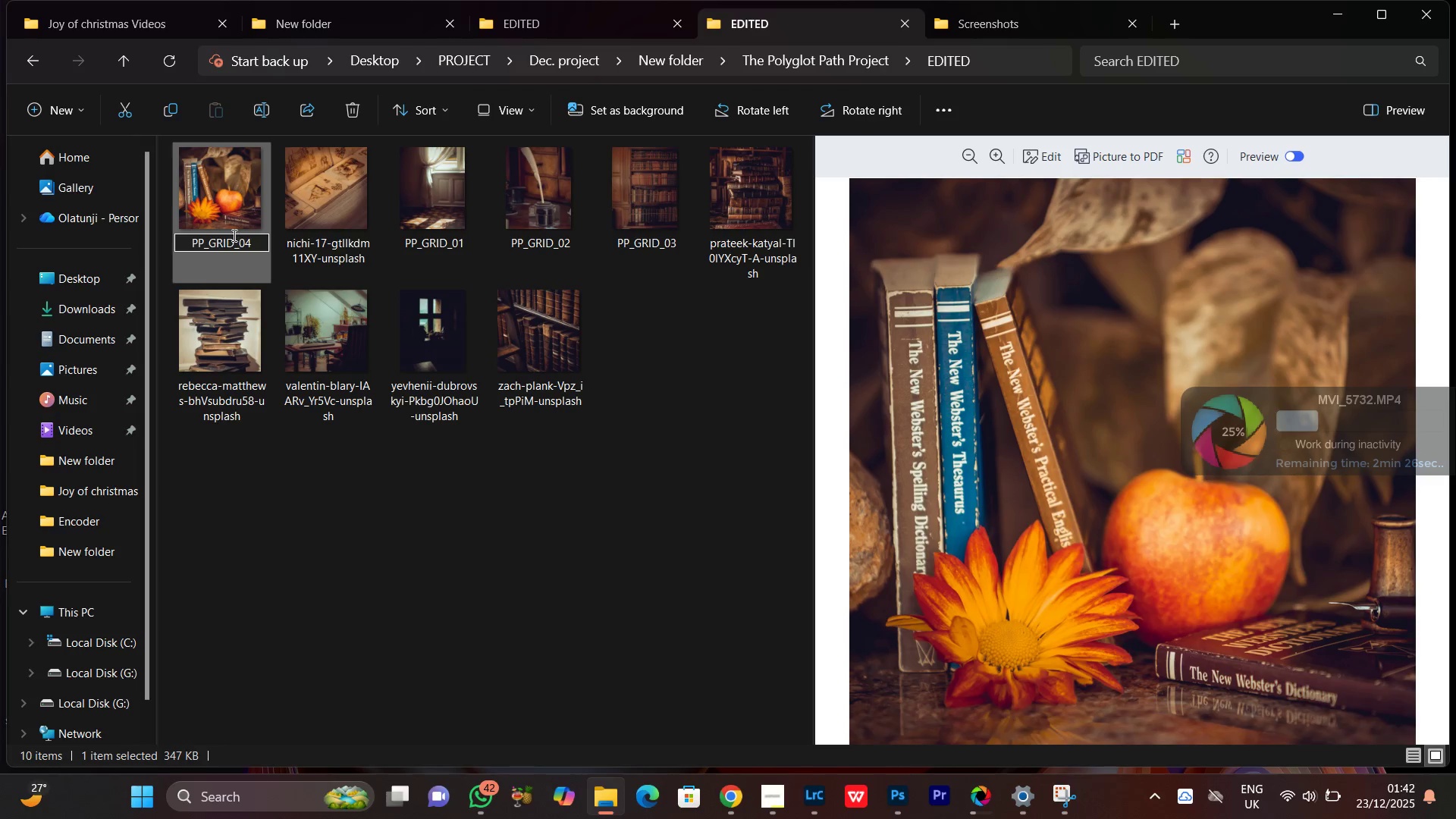 
key(Enter)
 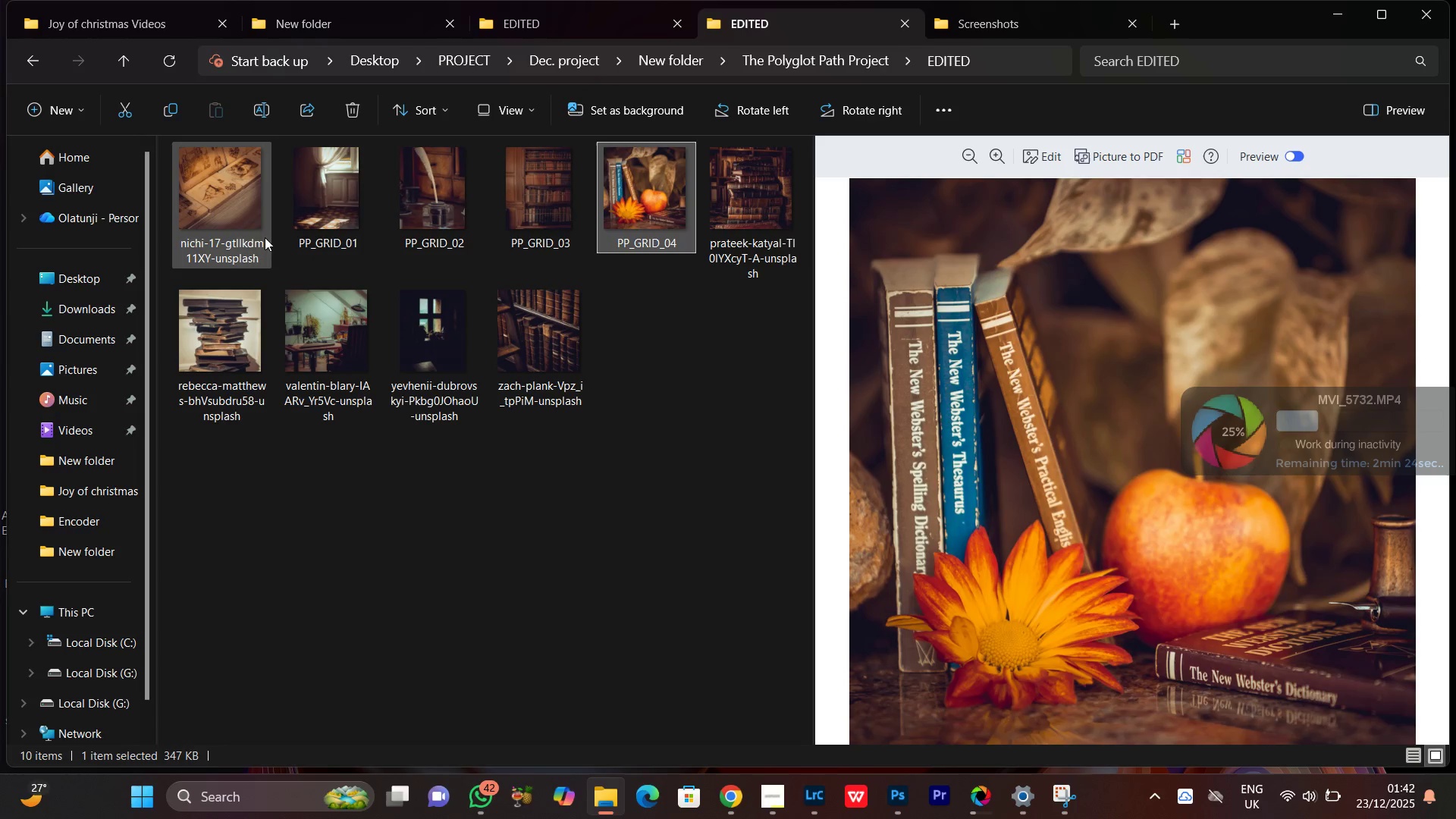 
left_click([210, 187])
 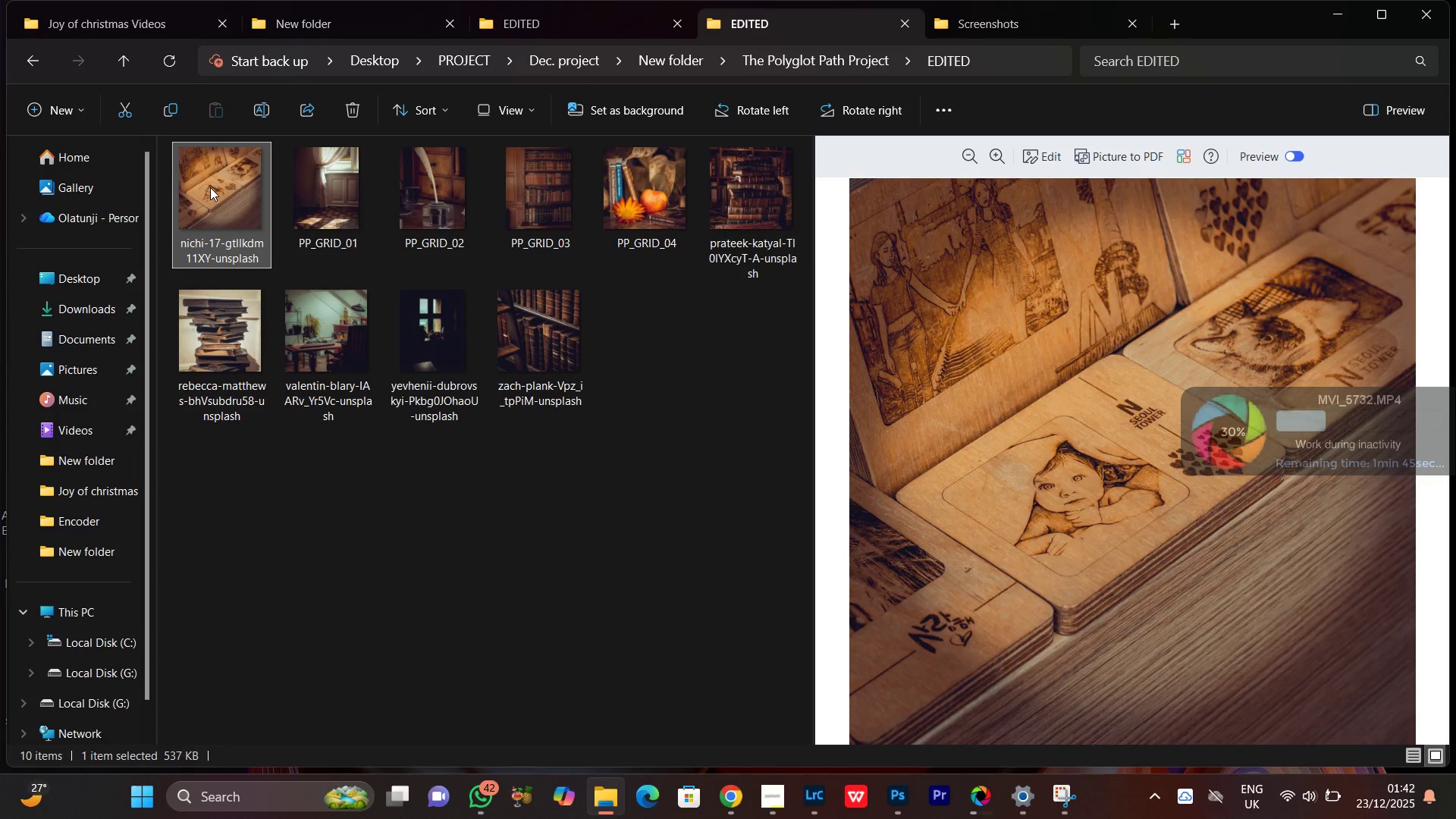 
right_click([210, 187])
 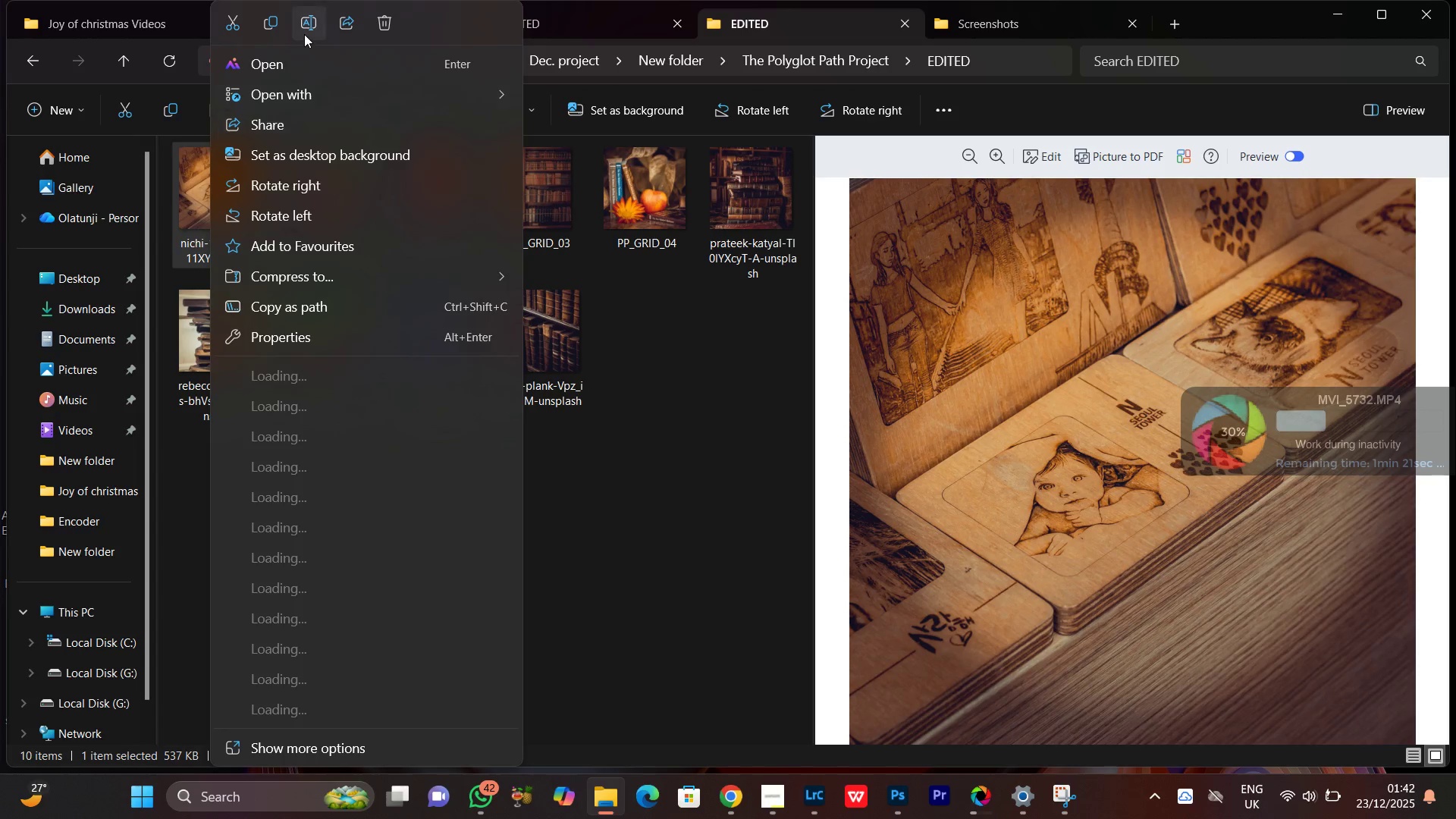 
left_click([305, 33])
 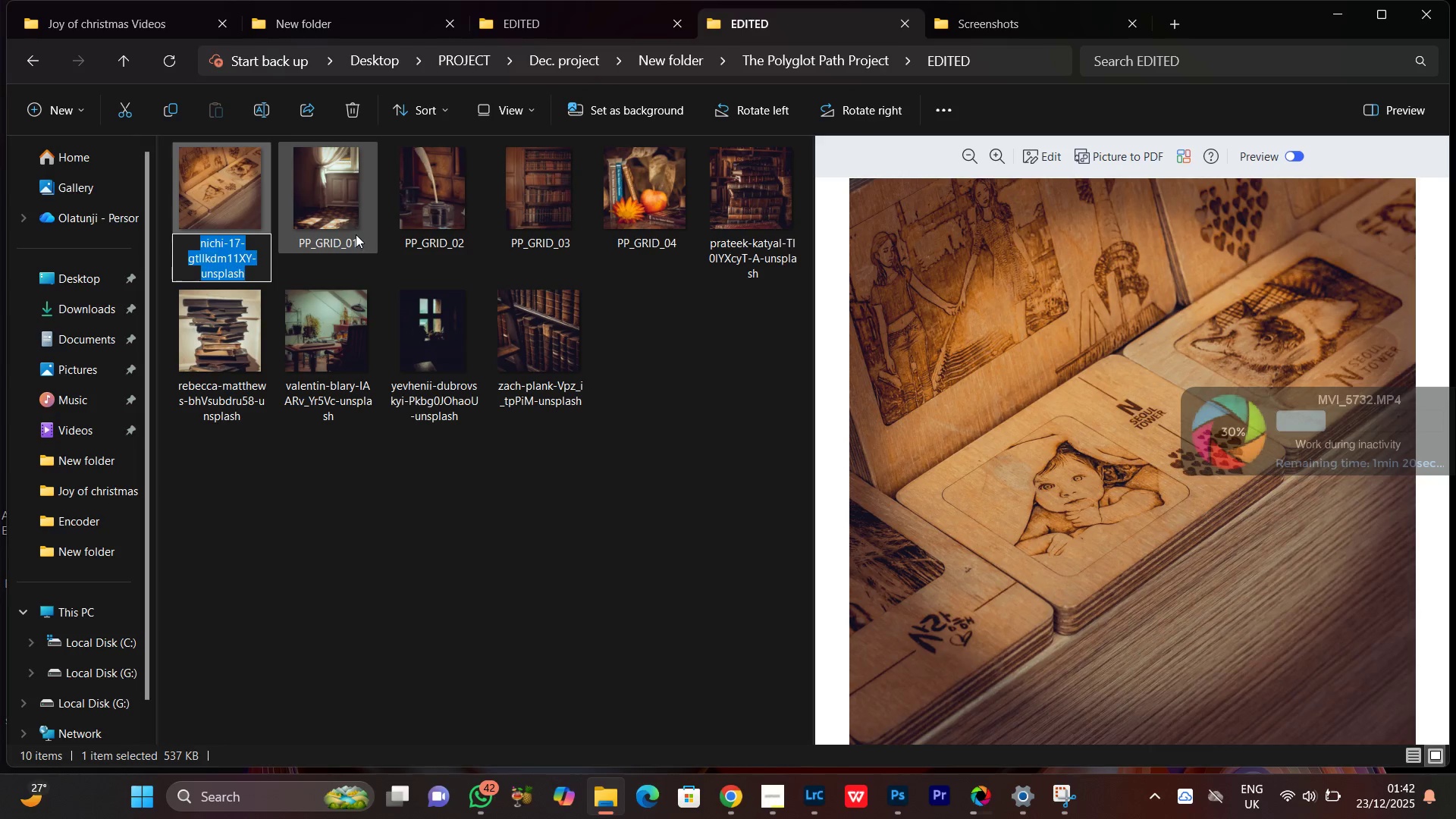 
key(Control+V)
 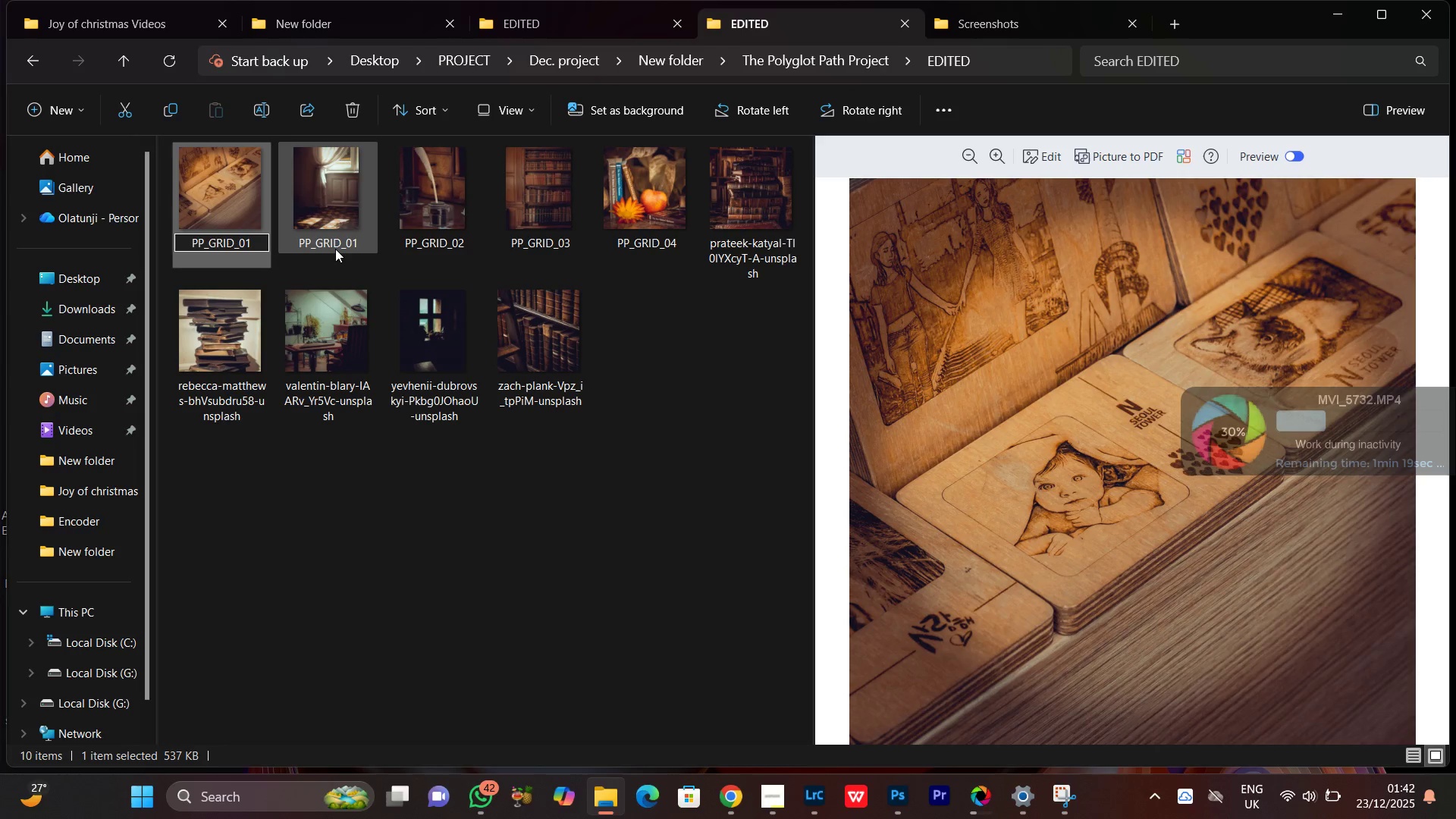 
key(Backspace)
 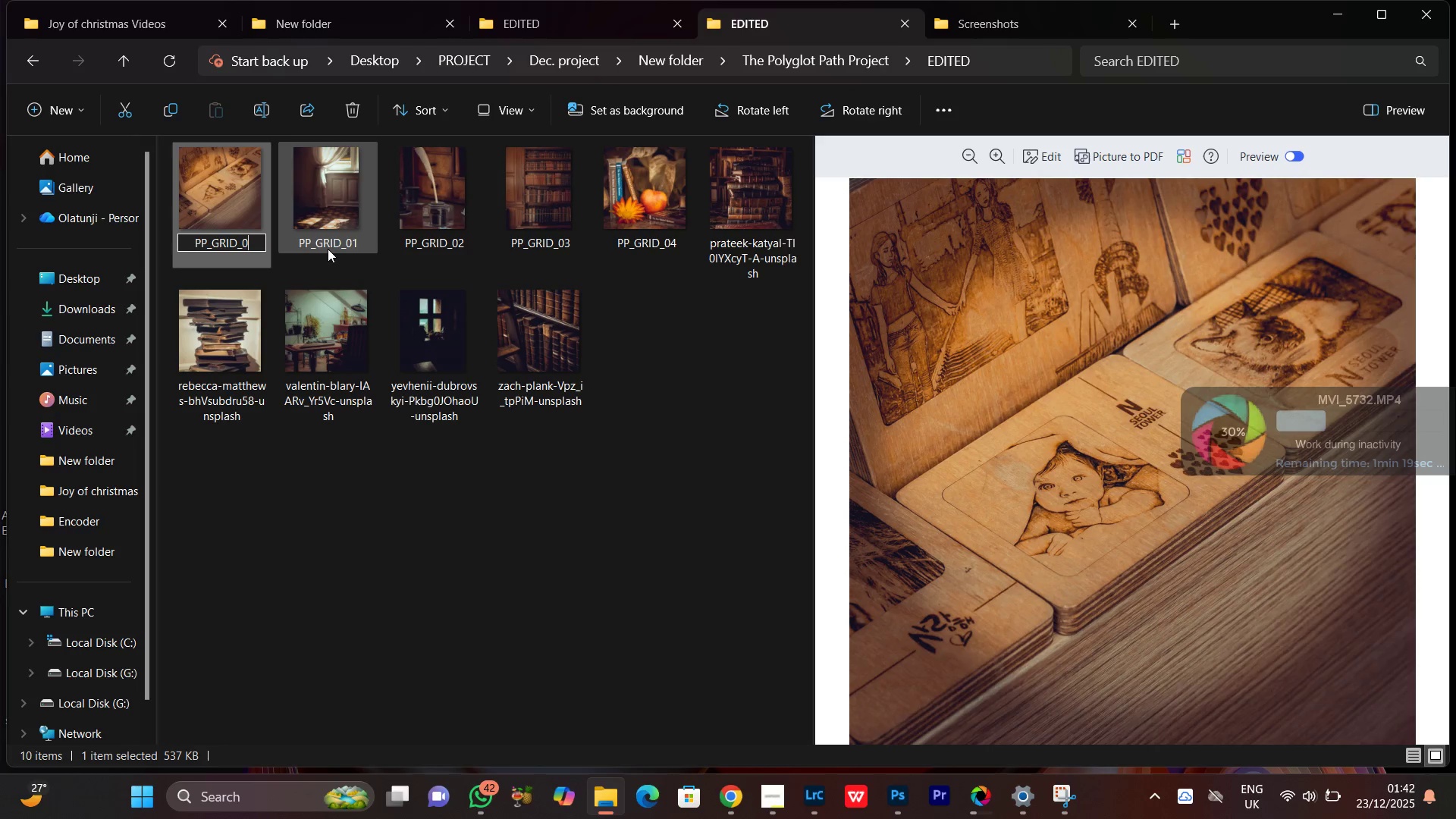 
key(6)
 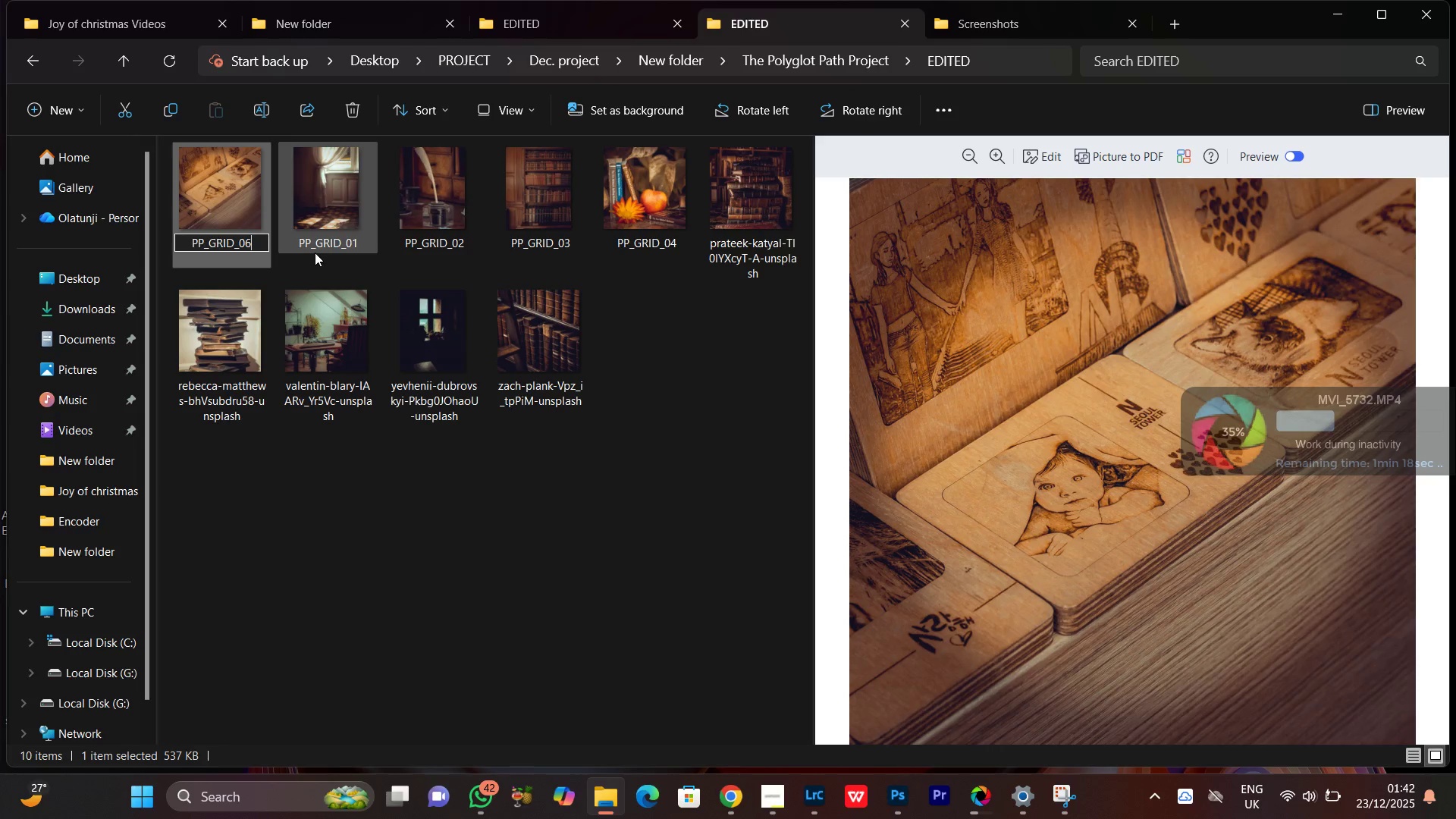 
key(5)
 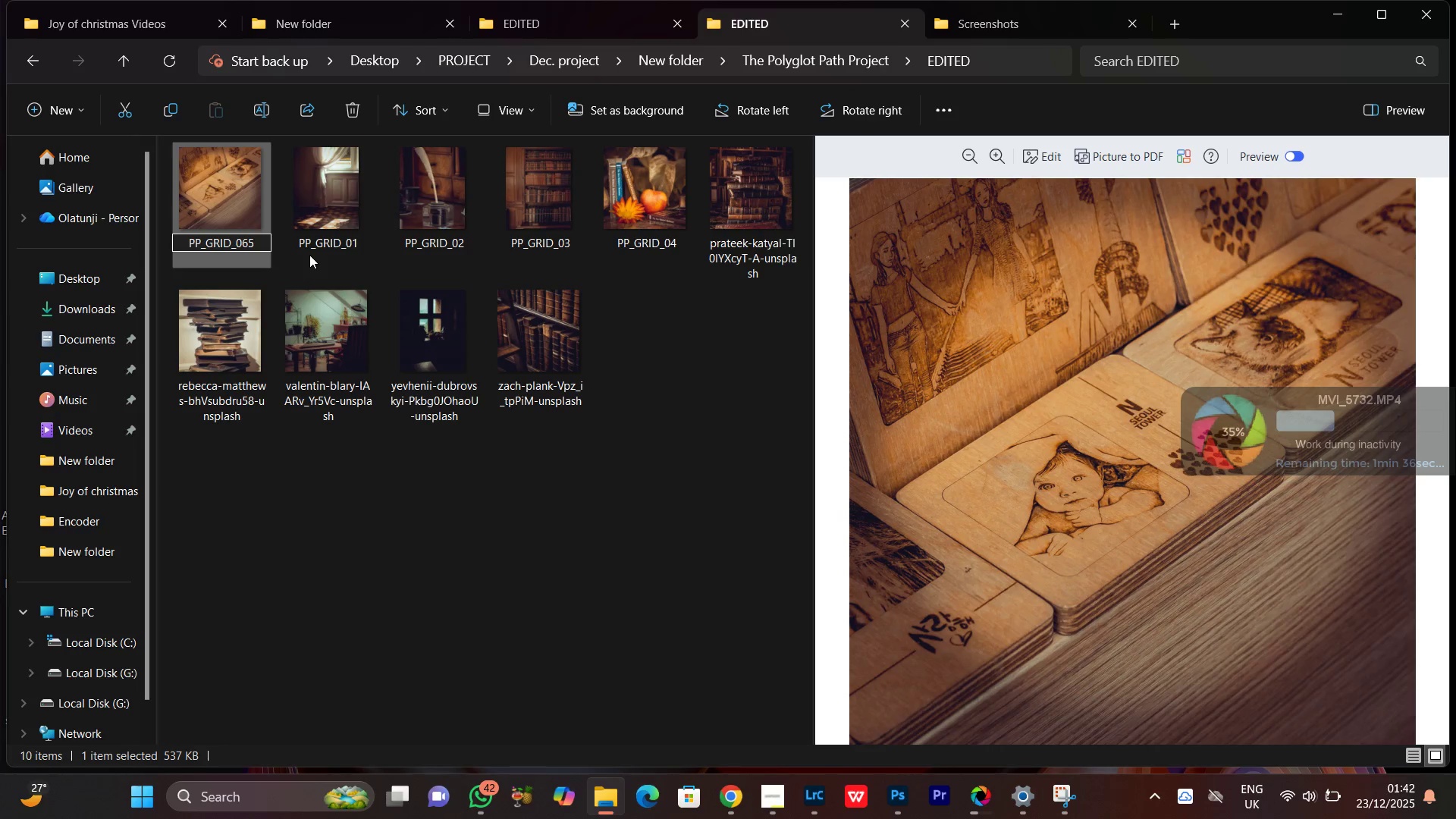 
key(Backspace)
 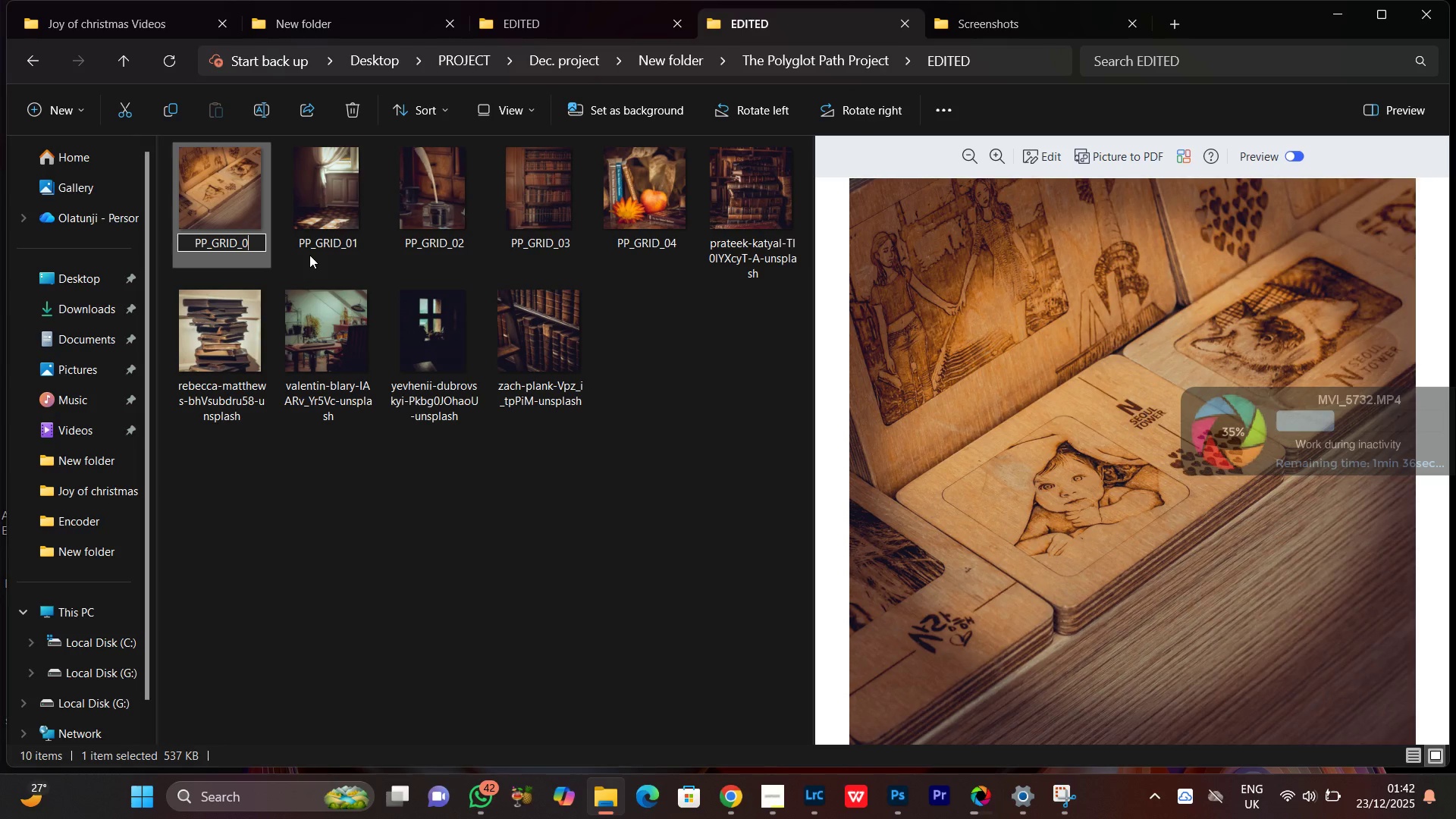 
key(Backspace)
 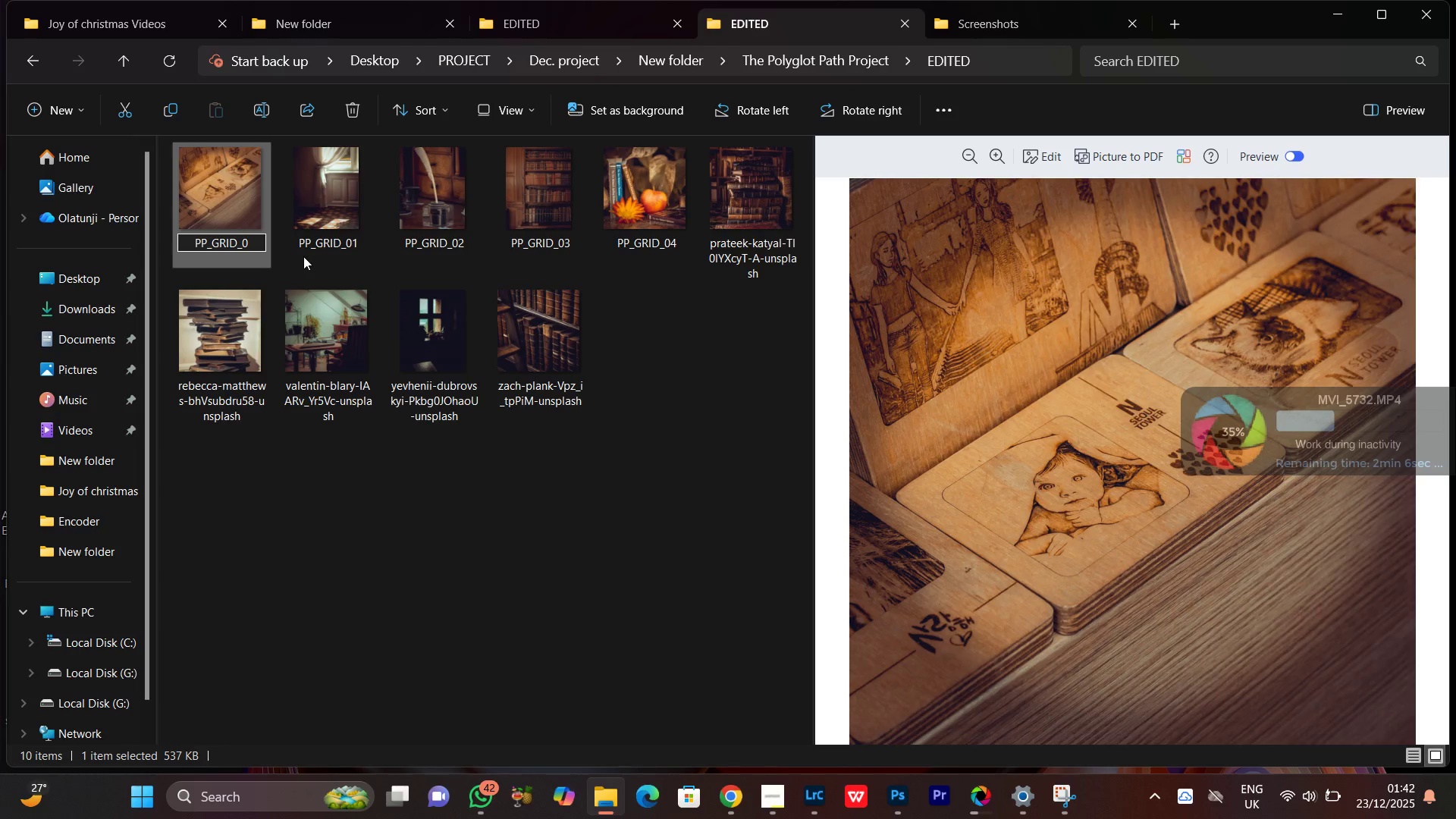 
key(5)
 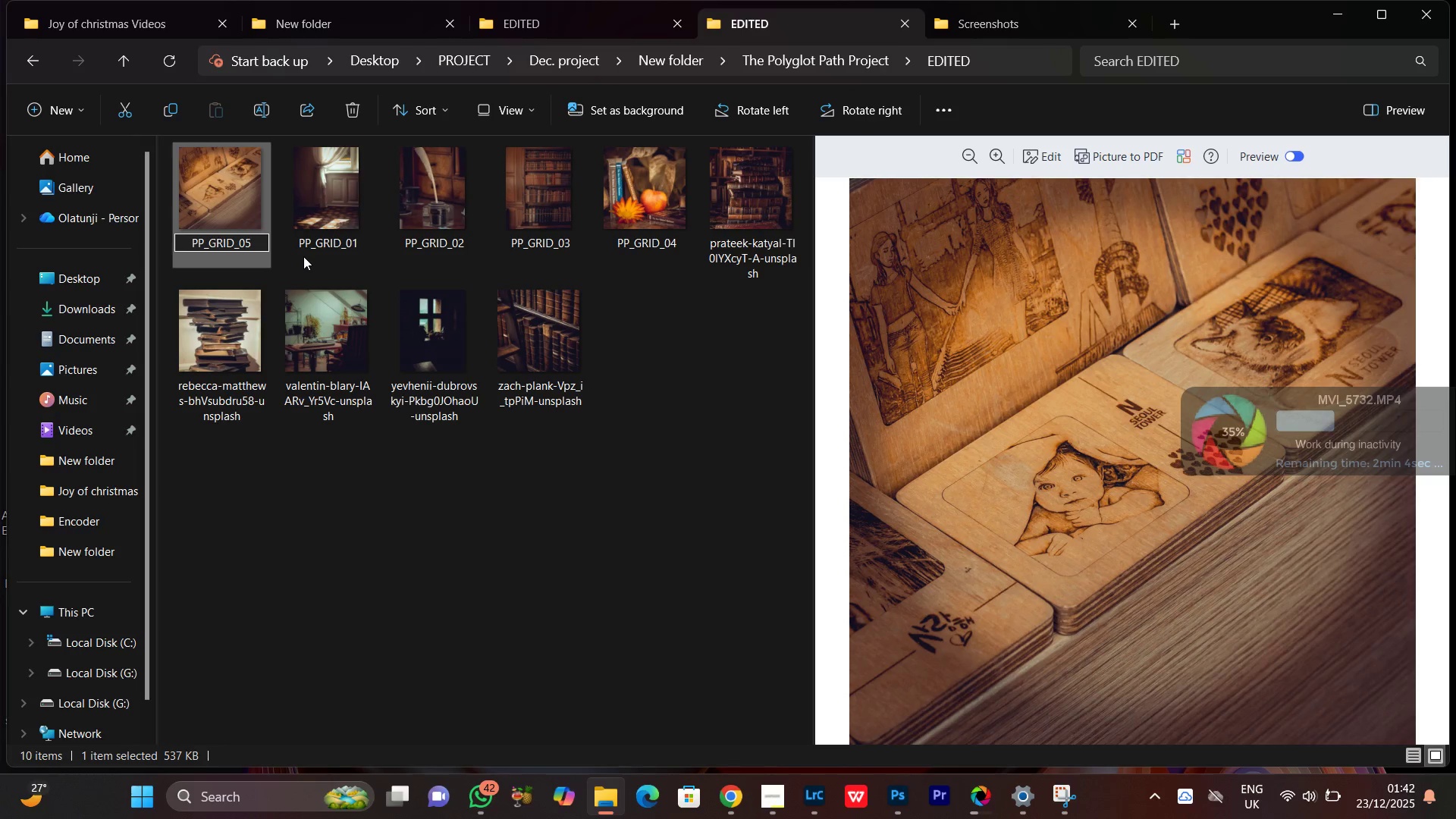 
key(Enter)
 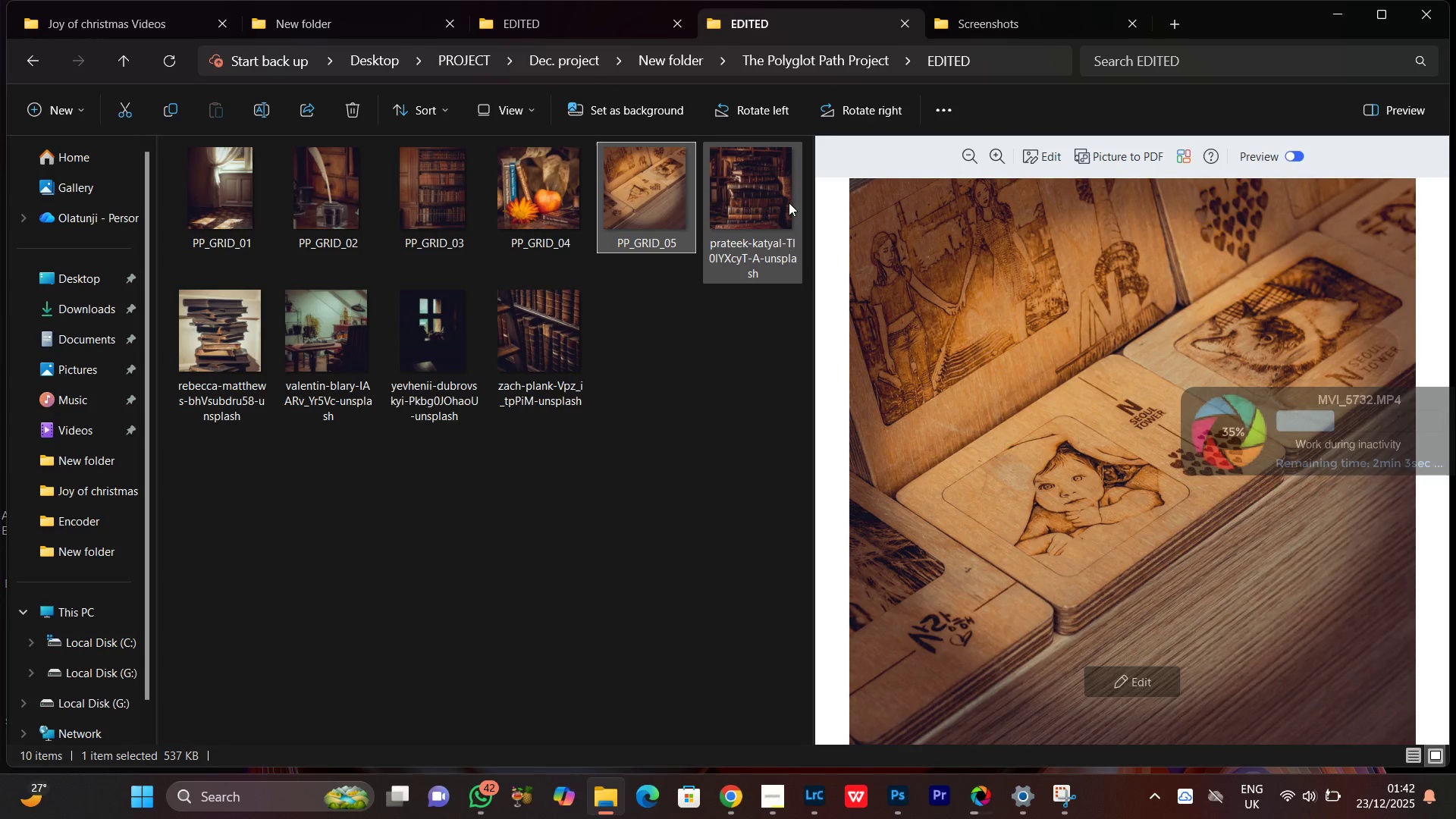 
left_click([772, 187])
 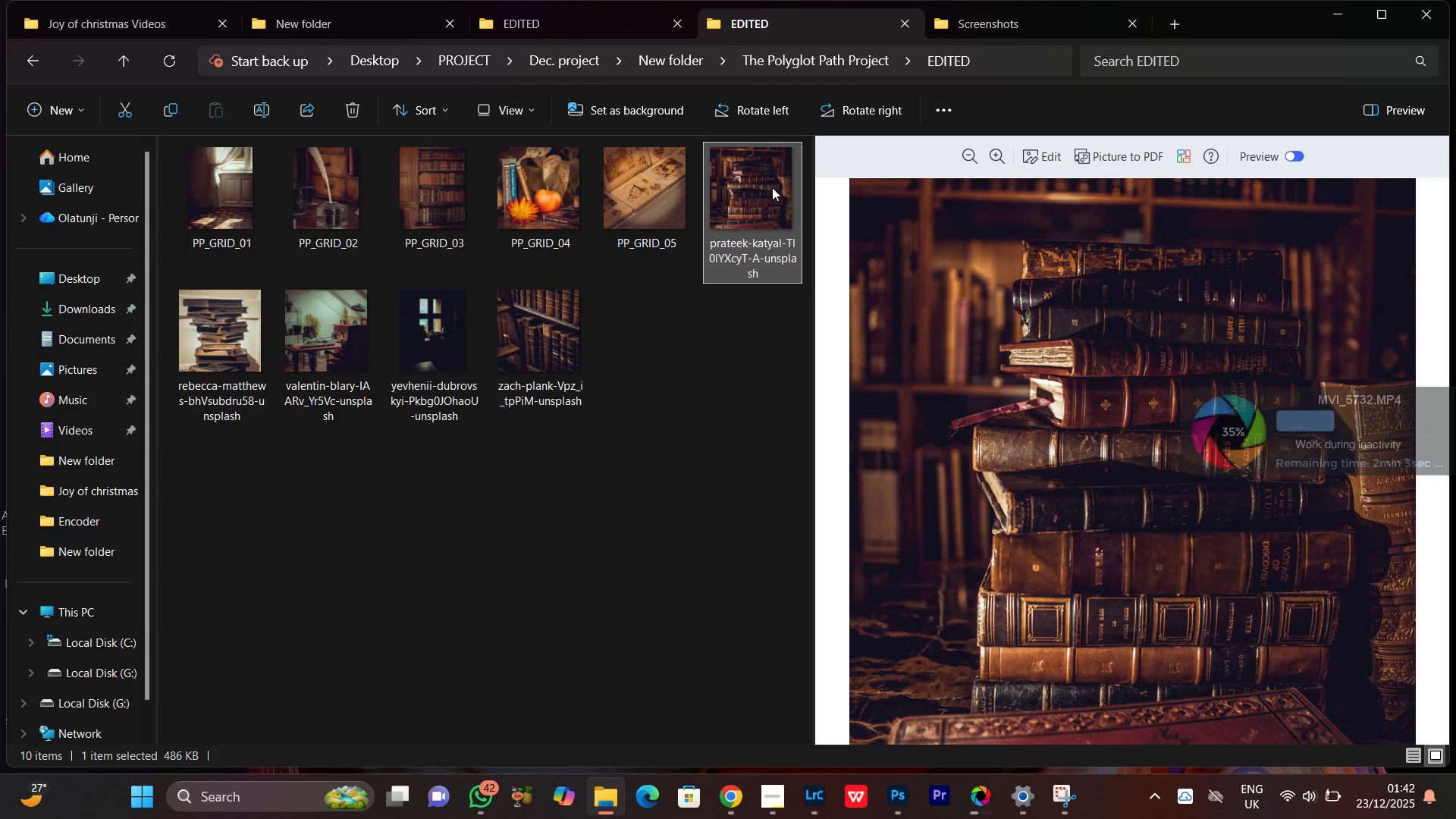 
right_click([772, 187])
 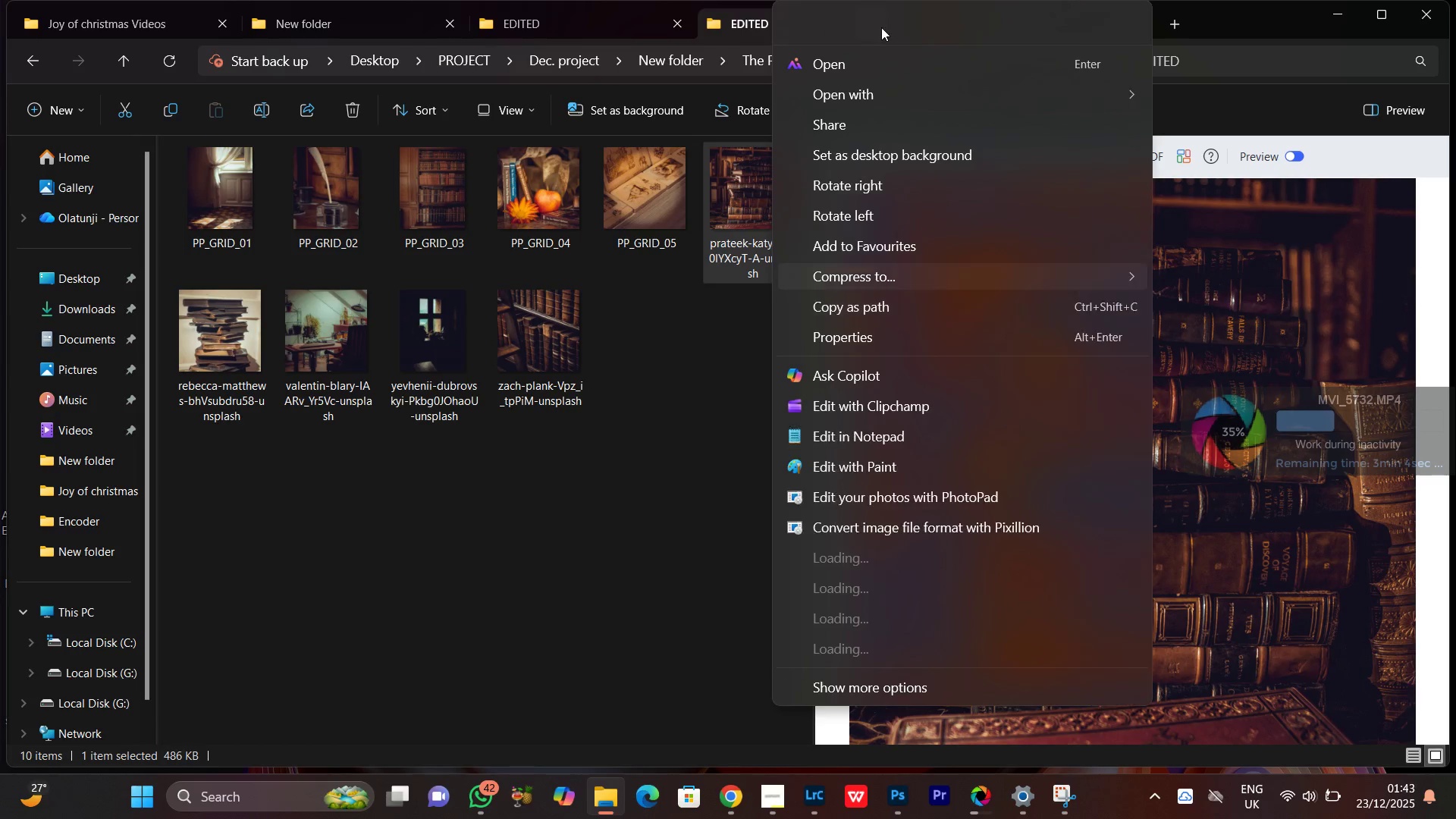 
left_click([877, 24])
 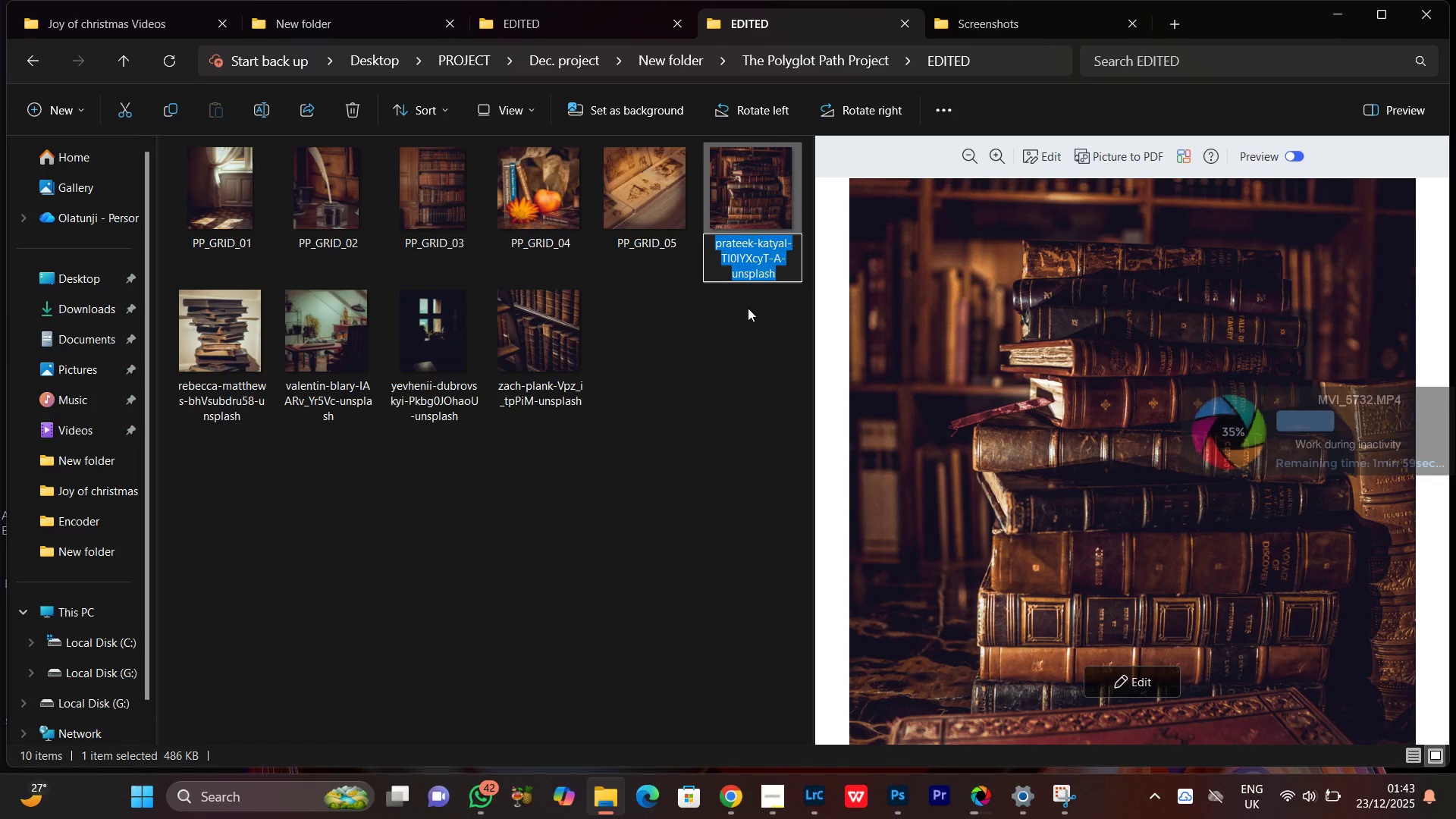 
key(Control+V)
 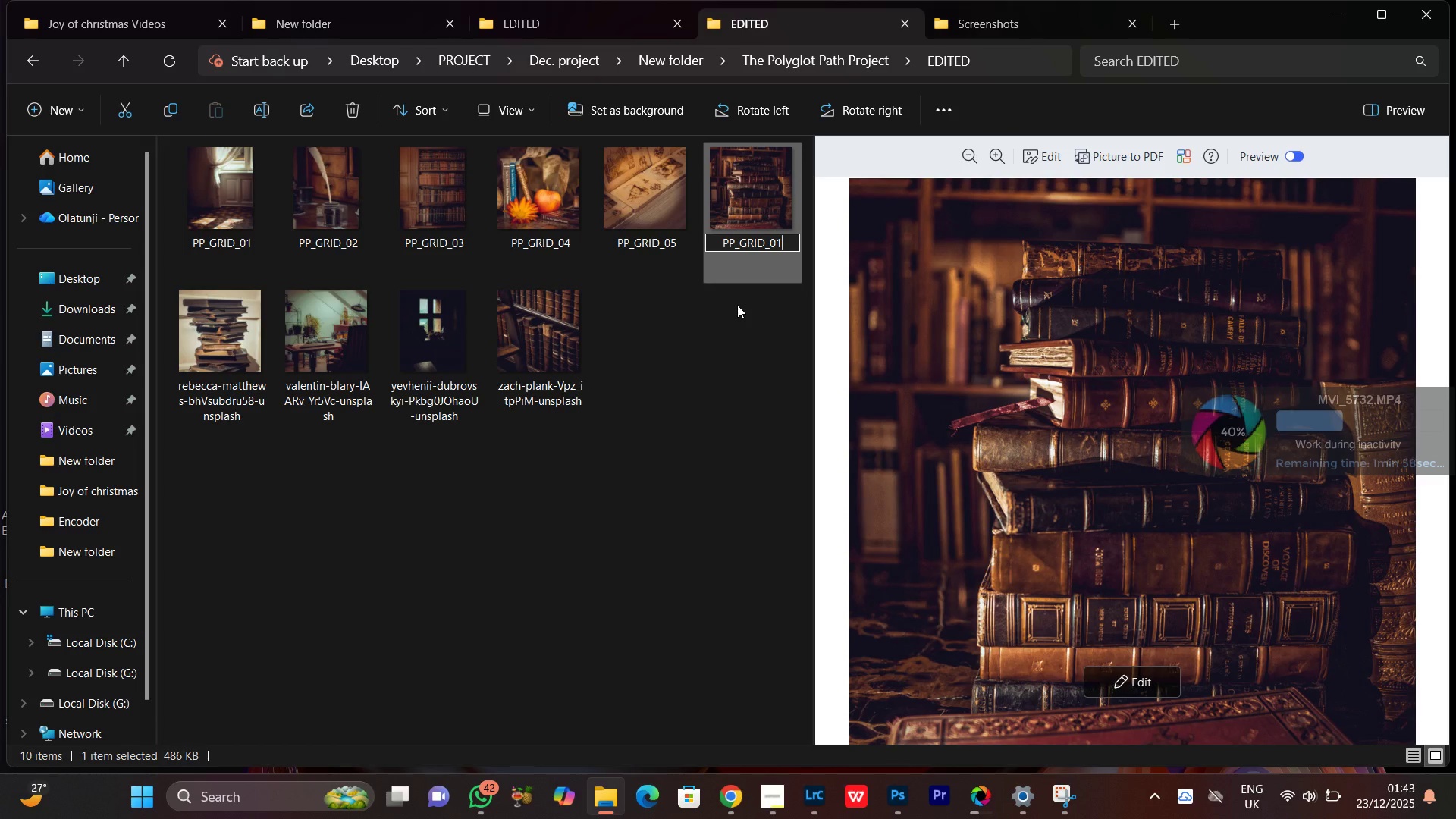 
key(Backspace)
 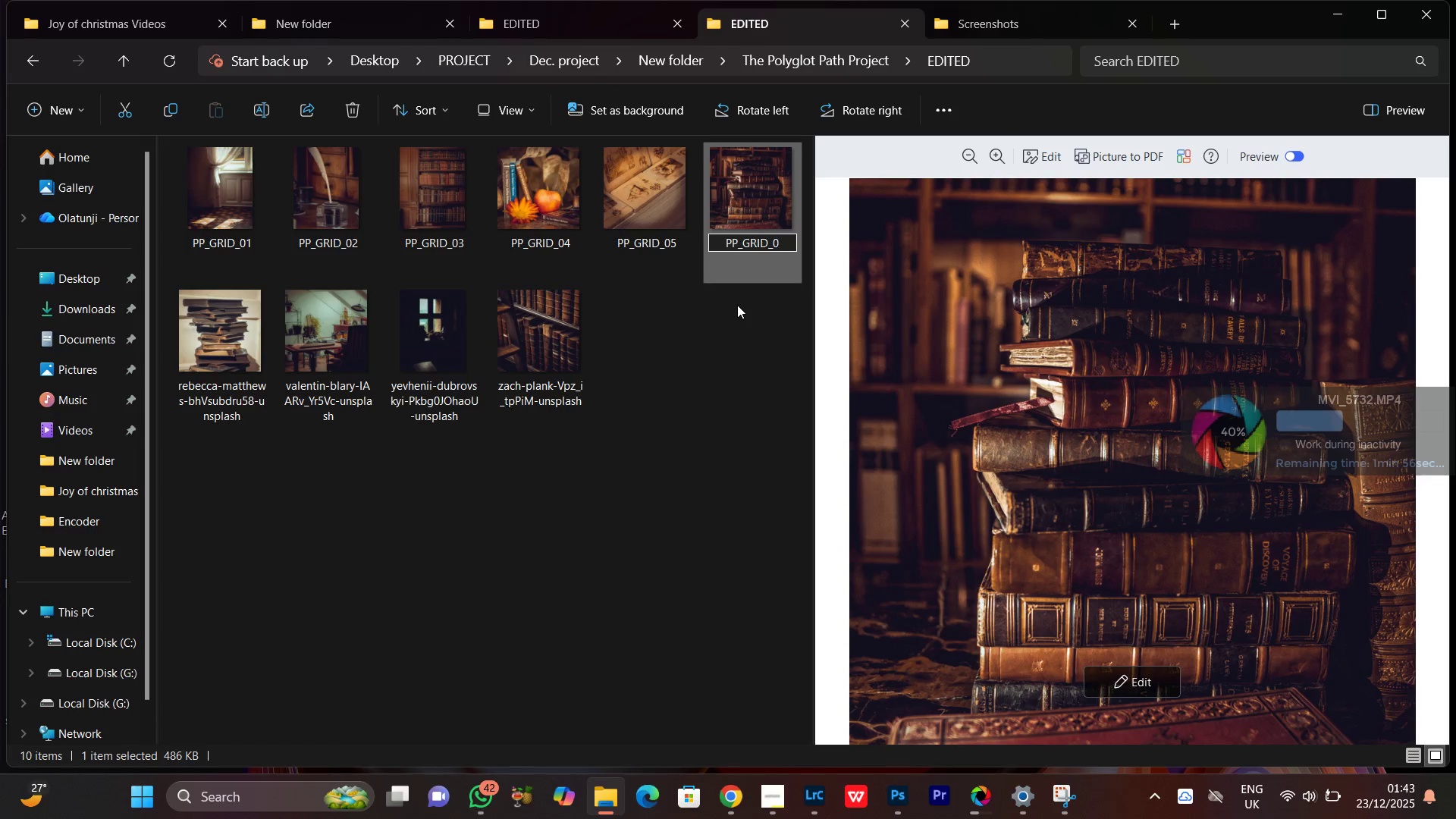 
key(6)
 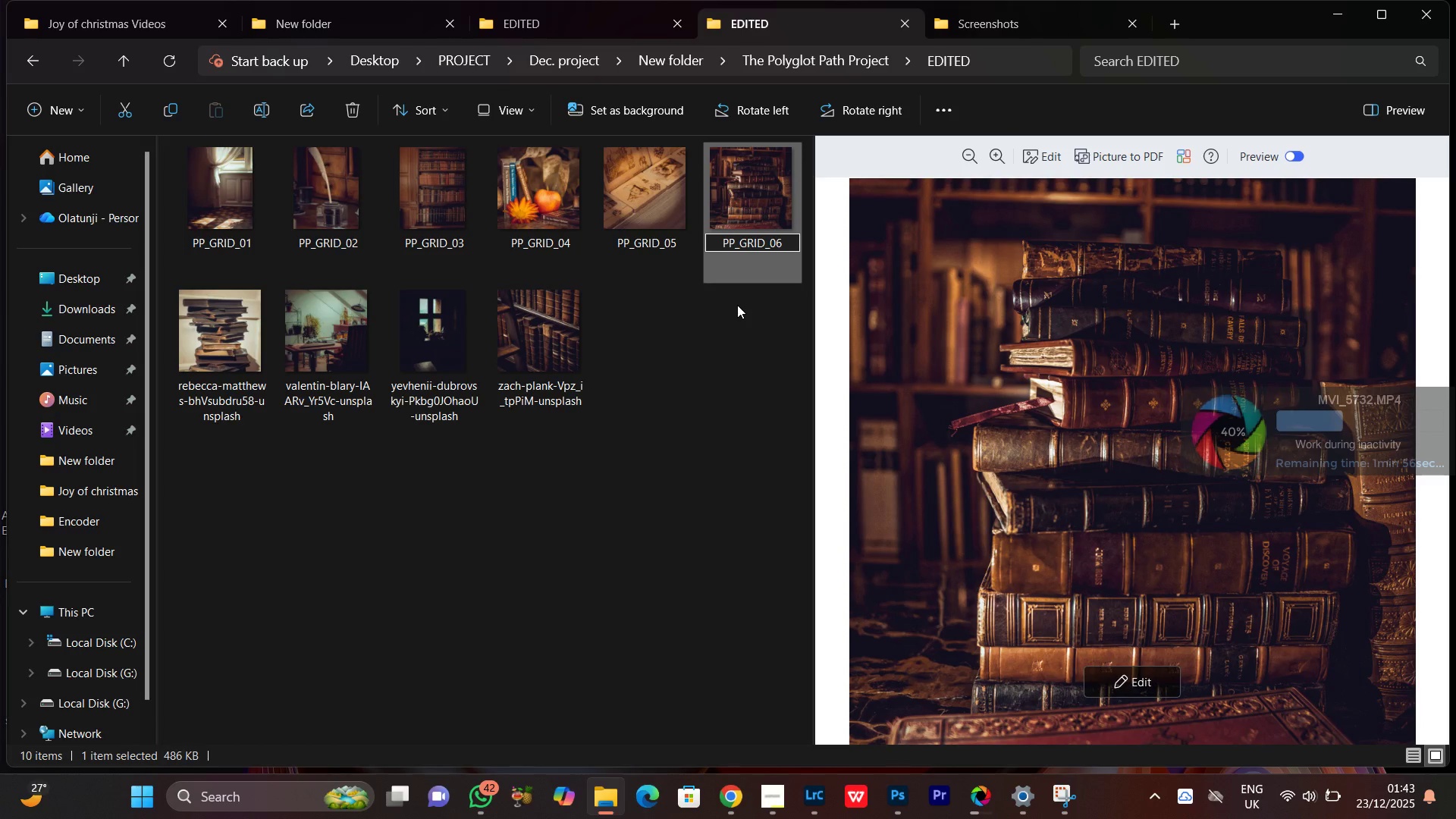 
key(Enter)
 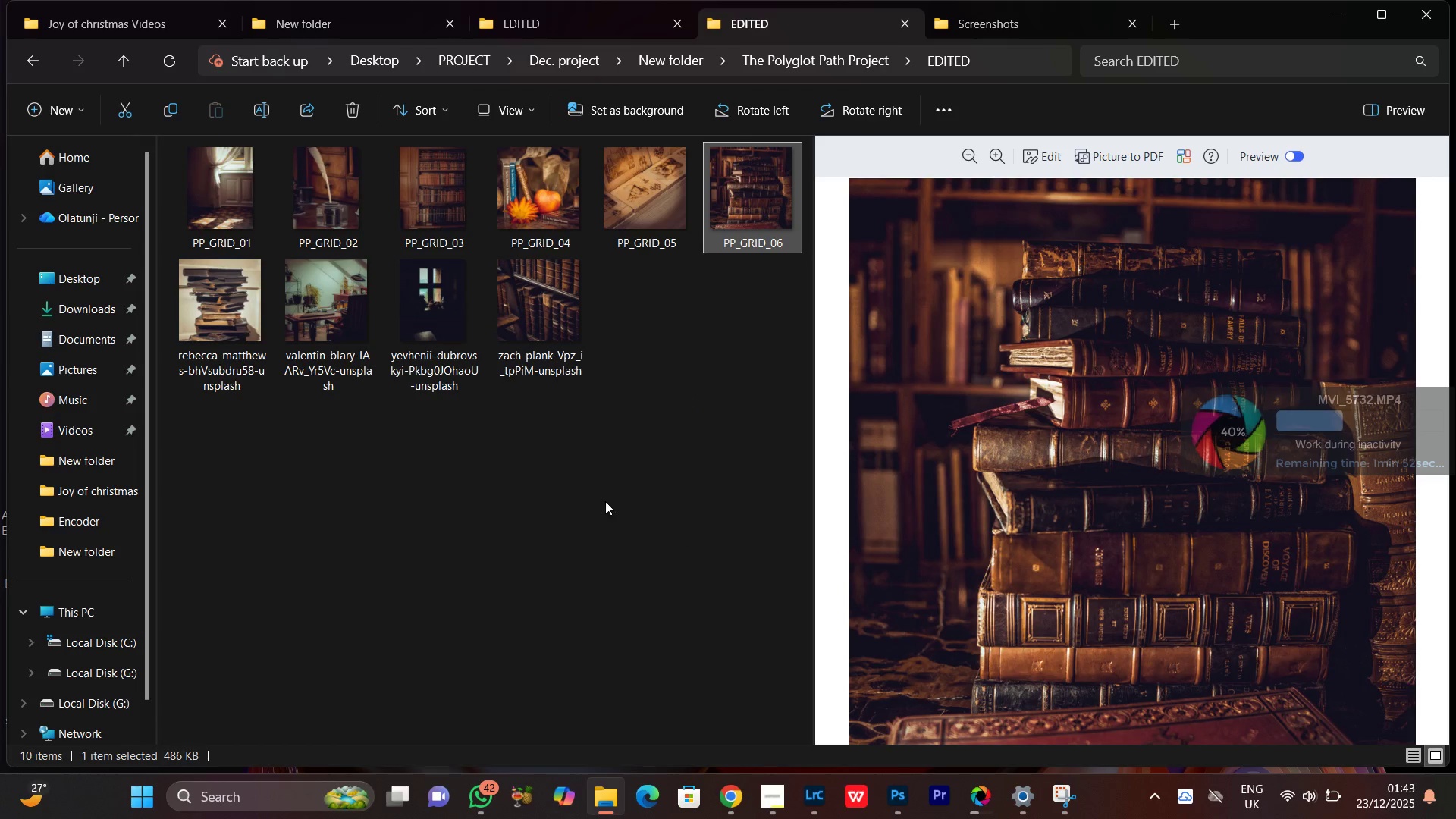 
left_click([204, 309])
 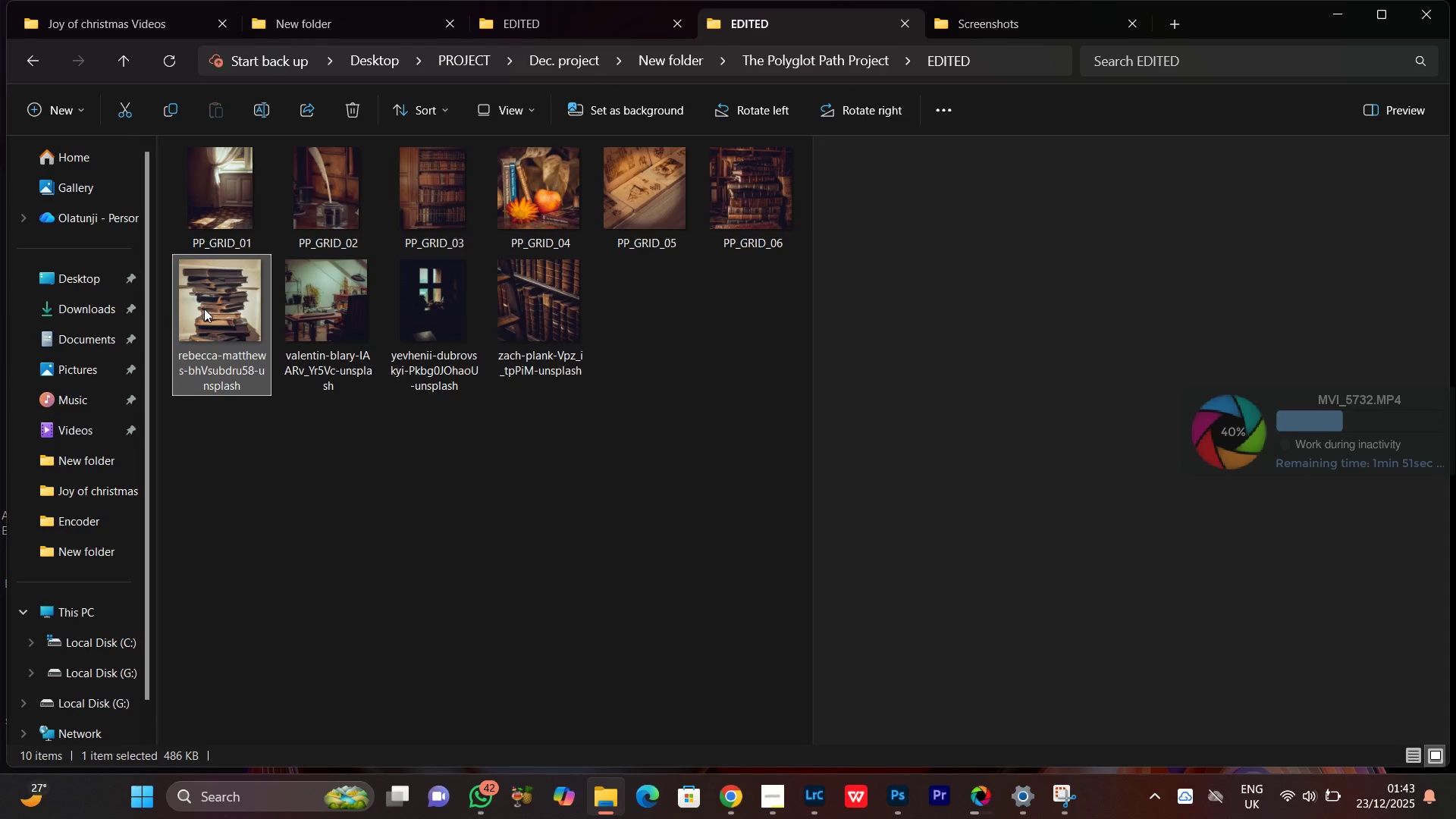 
right_click([204, 309])
 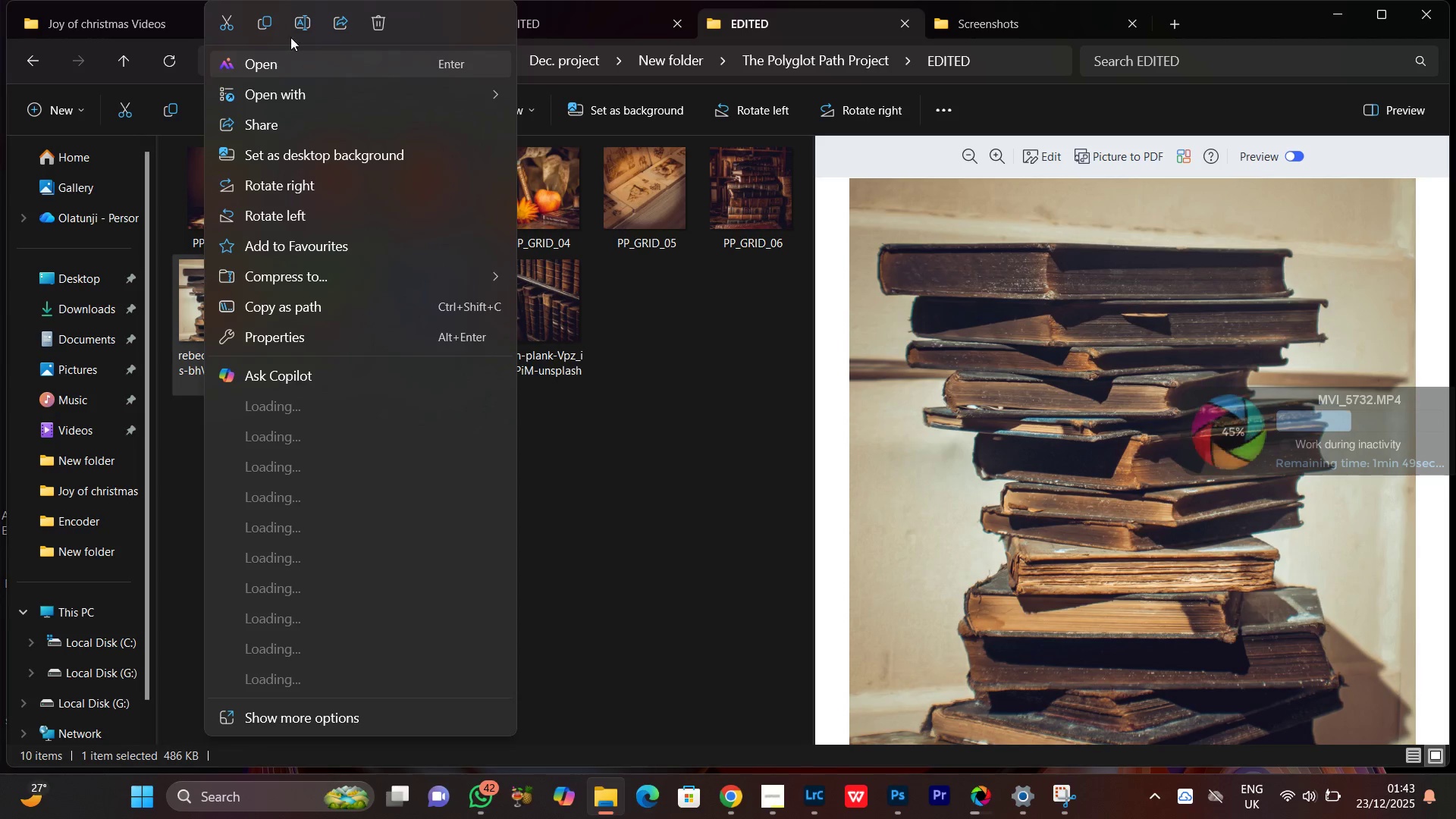 
left_click([297, 22])
 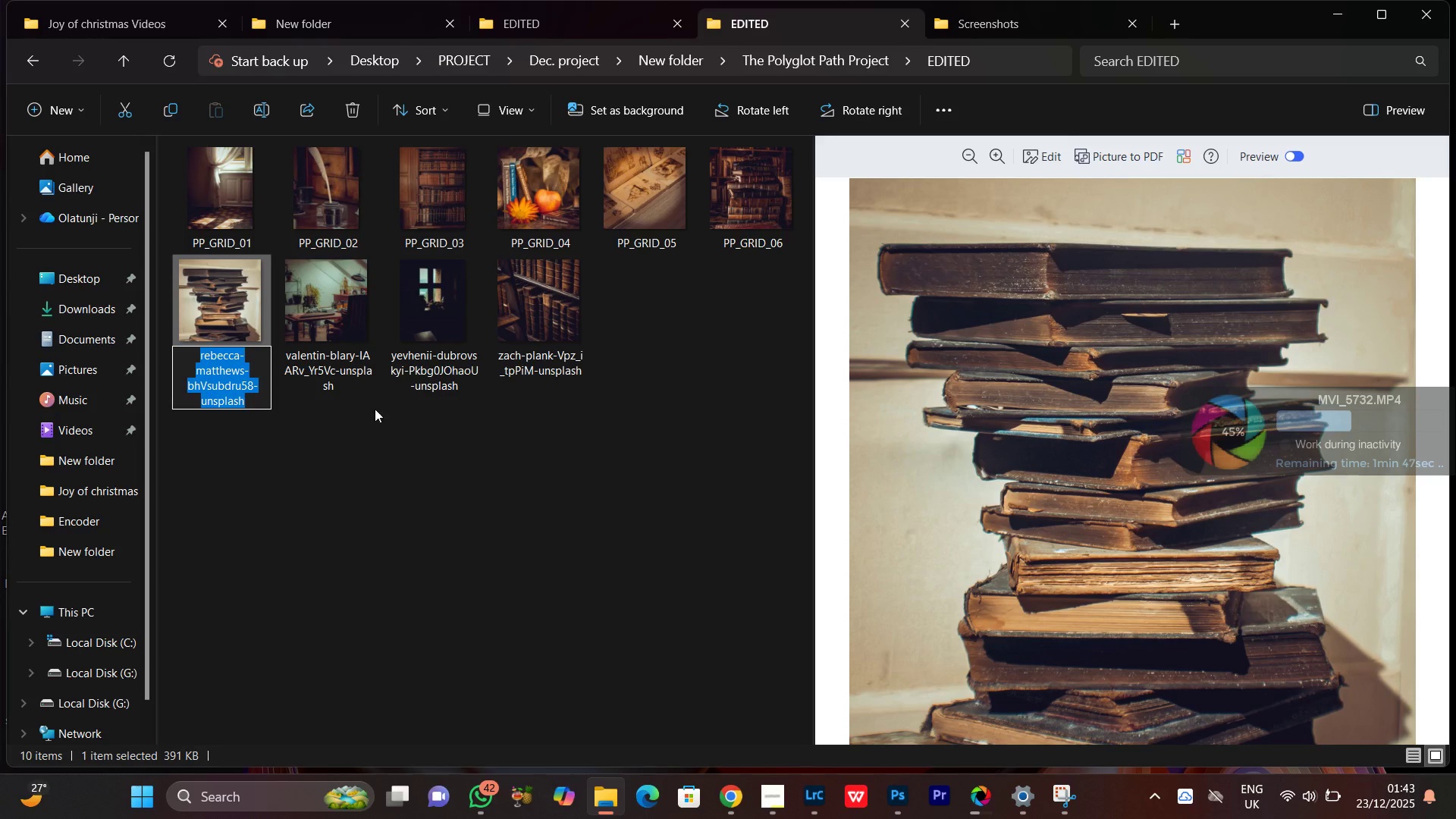 
key(Control+V)
 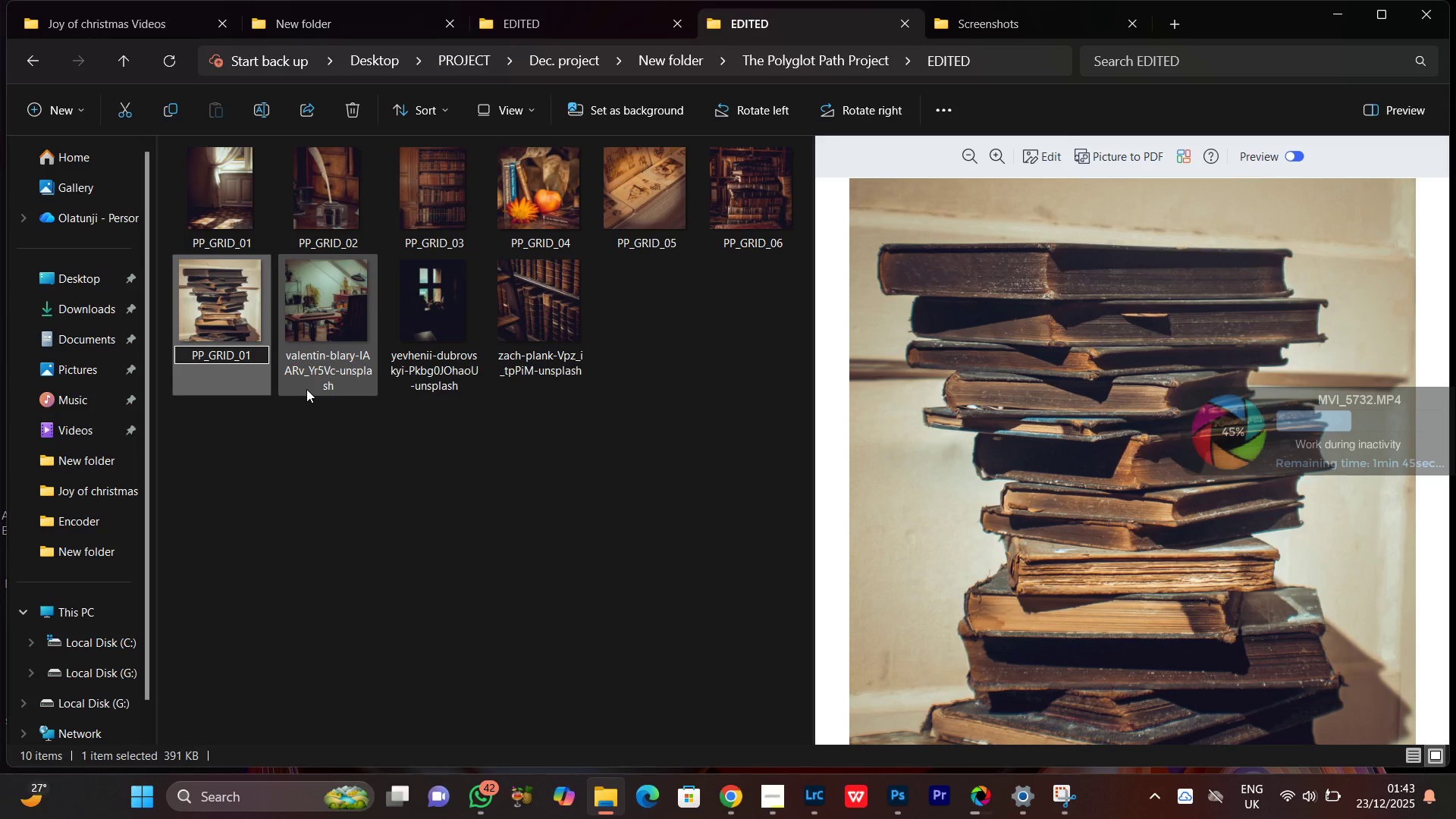 
key(Backspace)
 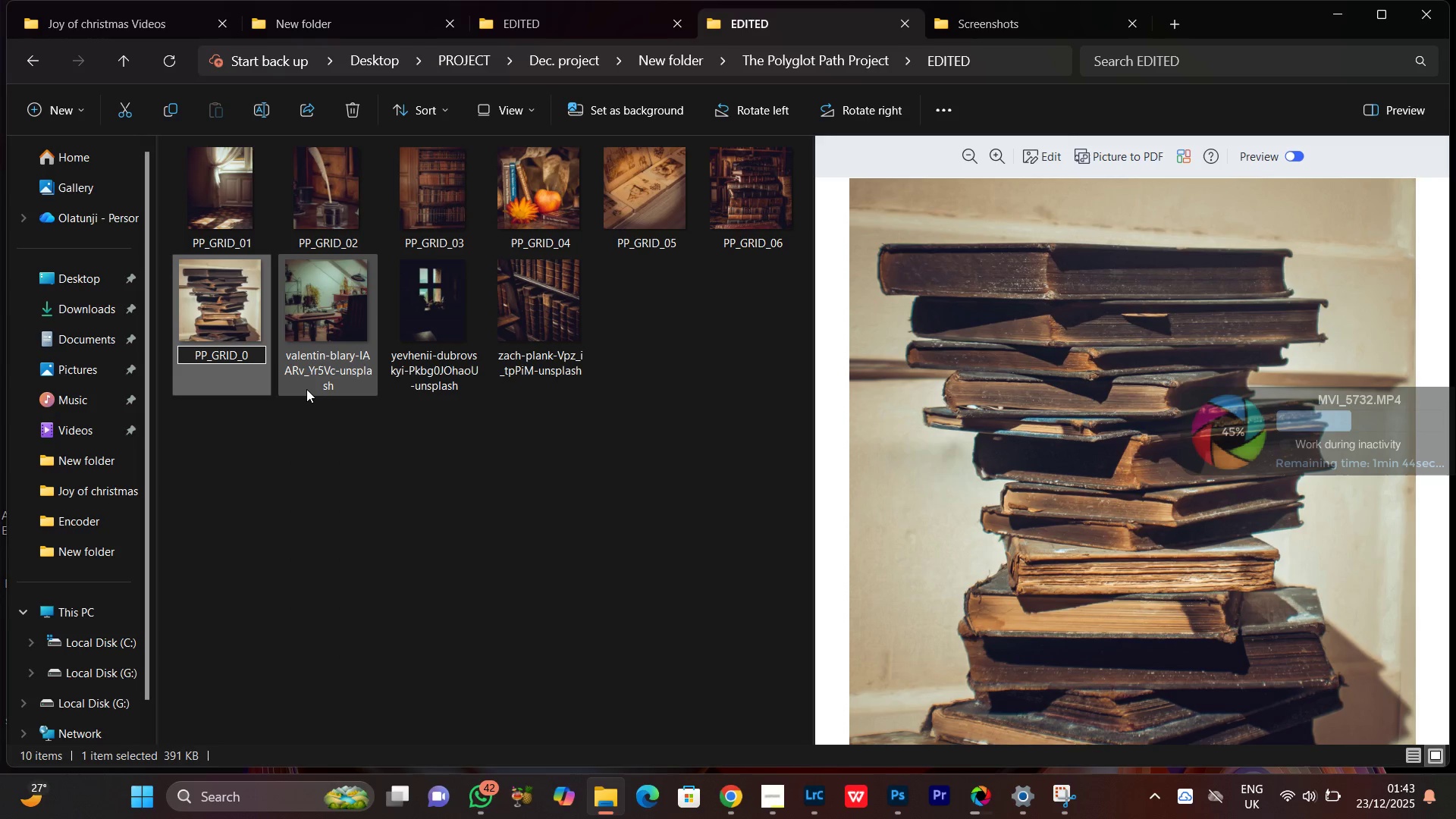 
key(7)
 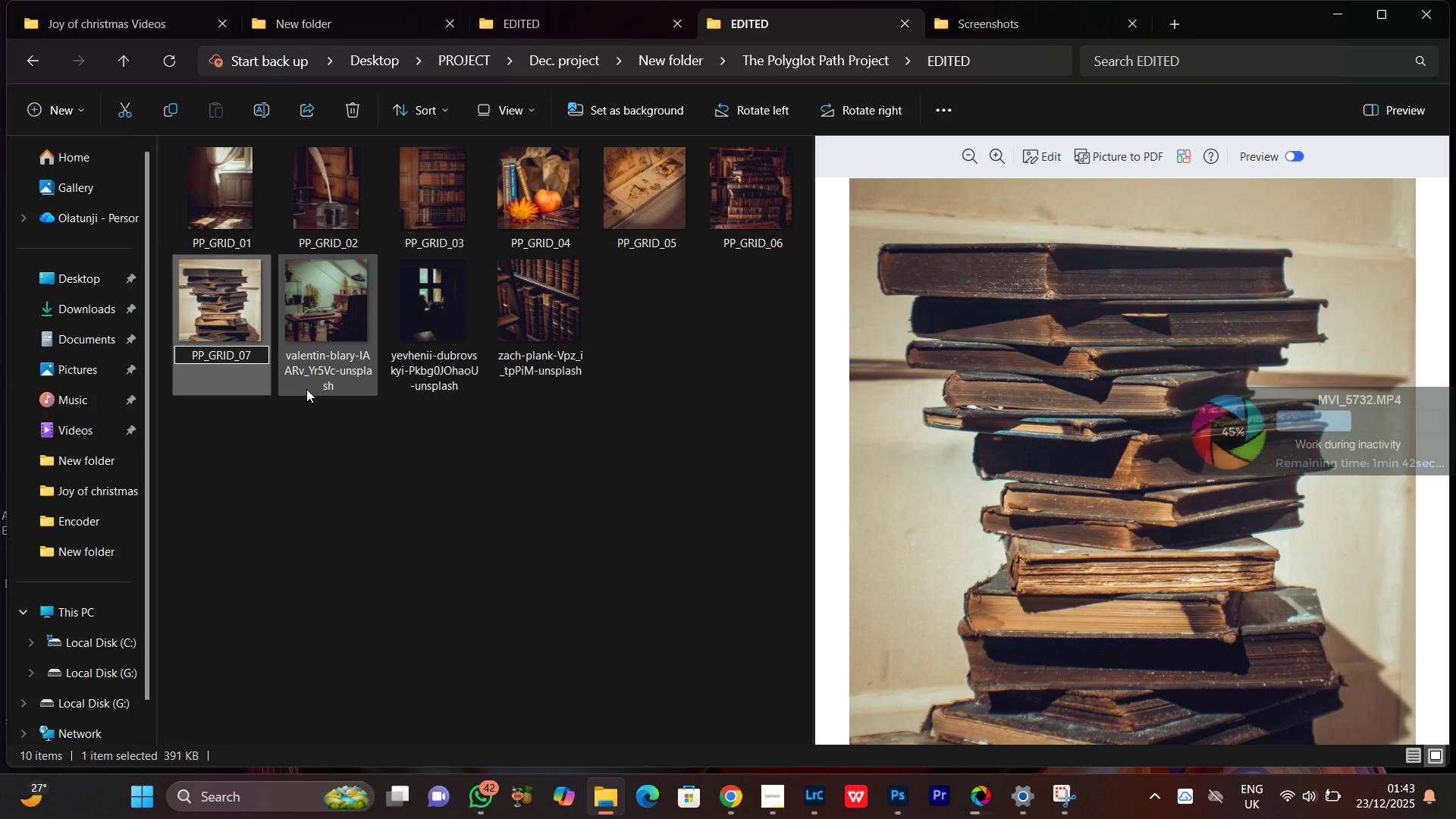 
key(Enter)
 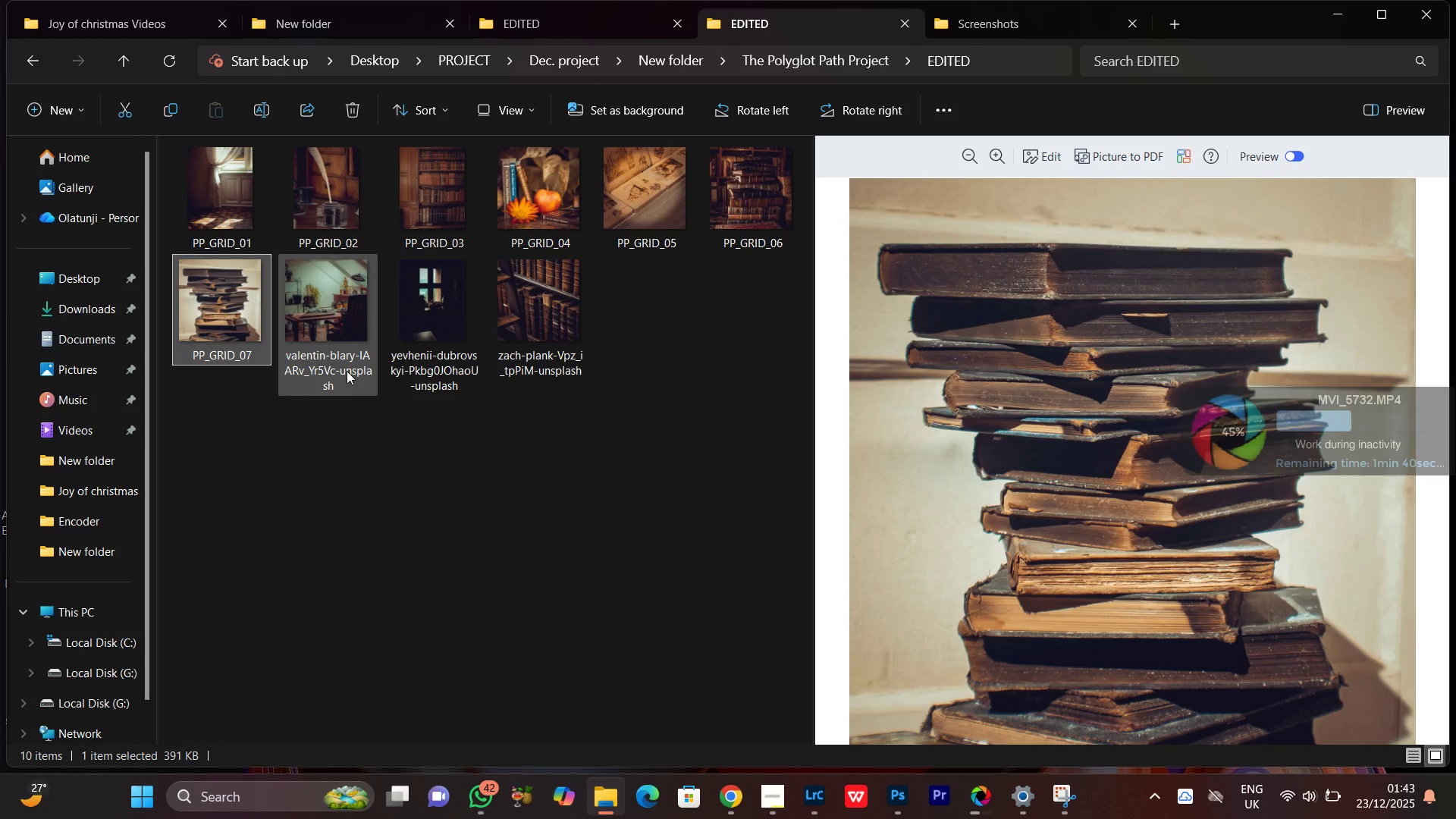 
left_click([340, 323])
 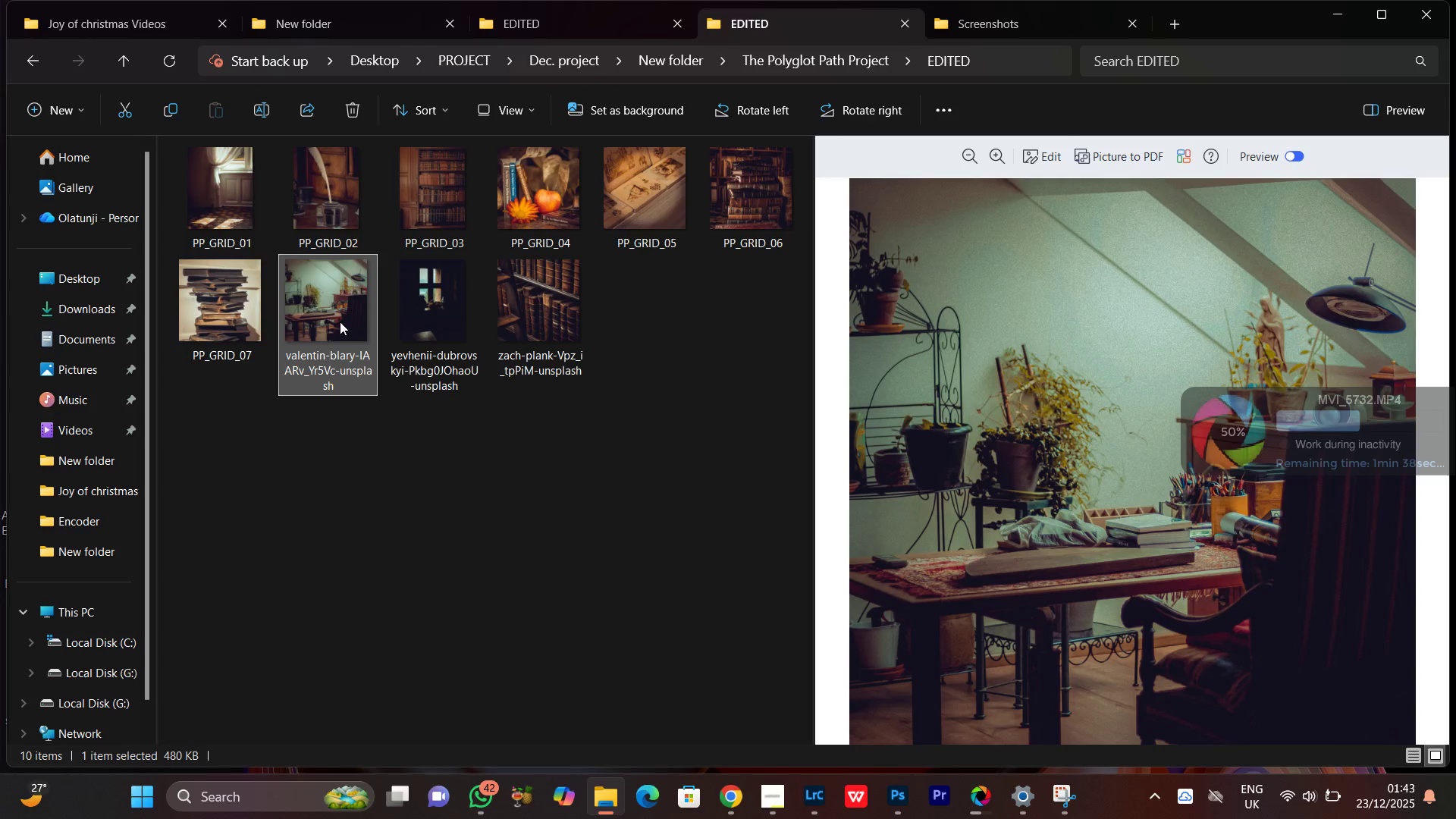 
right_click([340, 322])
 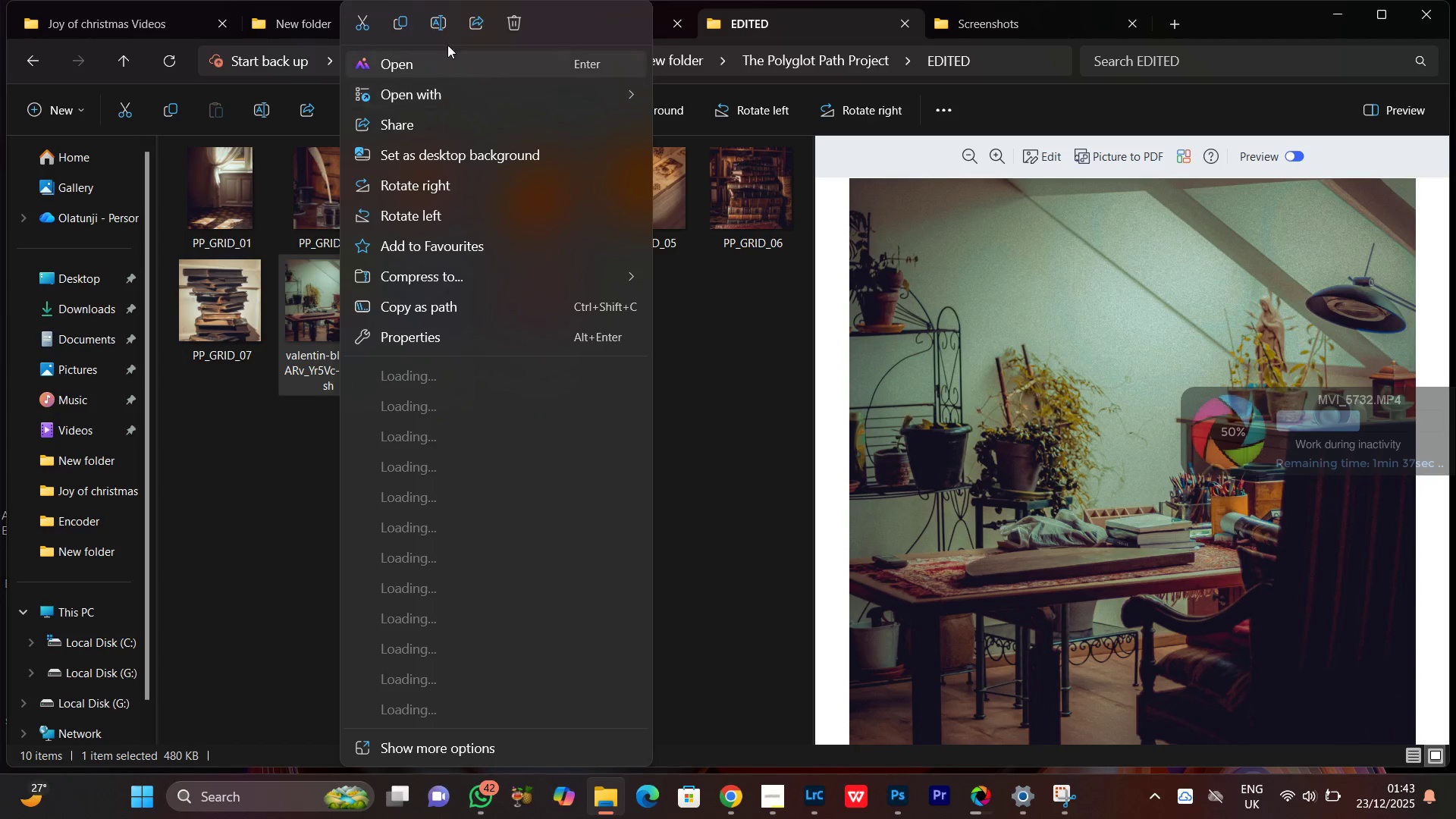 
left_click([439, 24])
 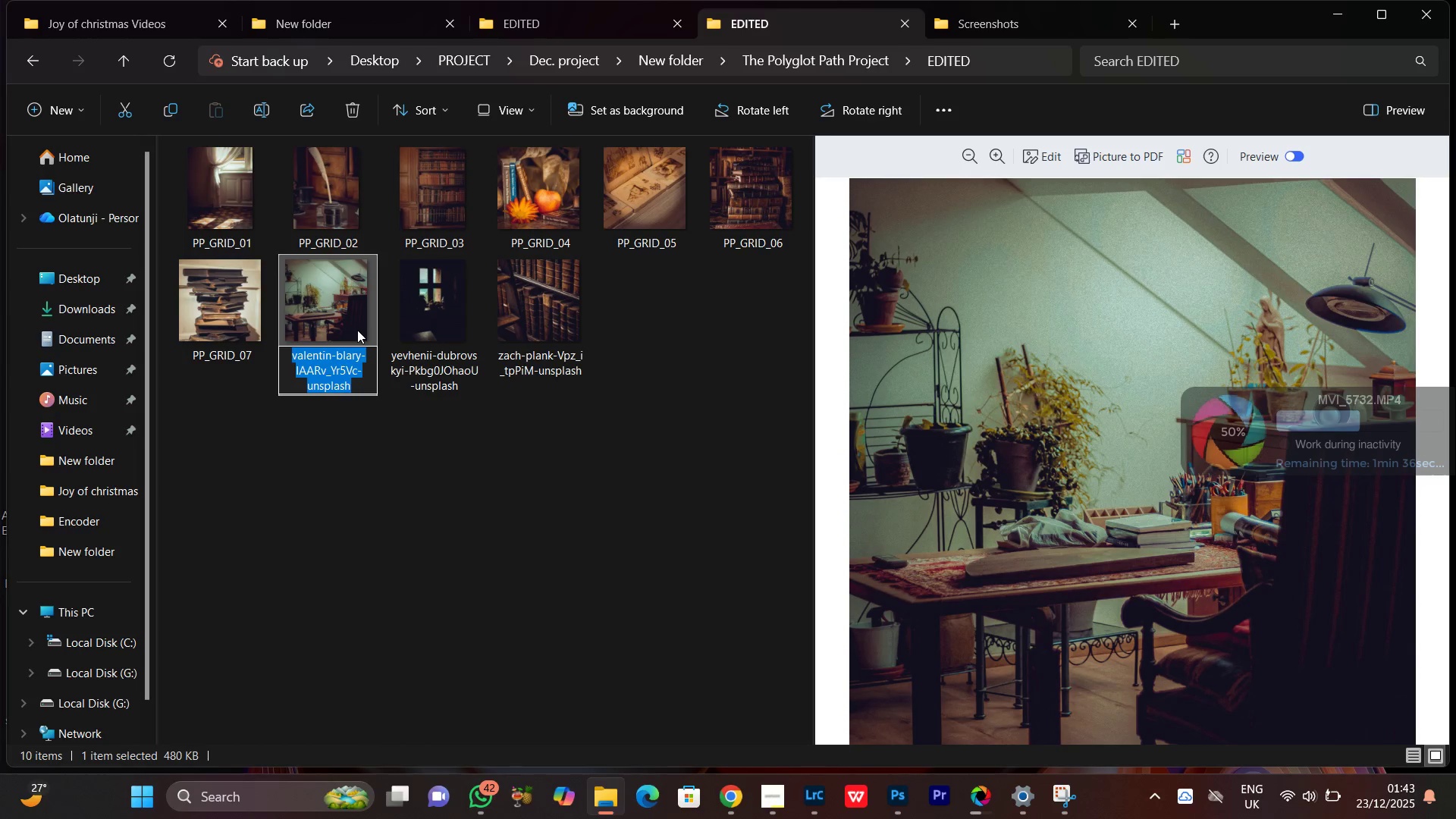 
key(Control+V)
 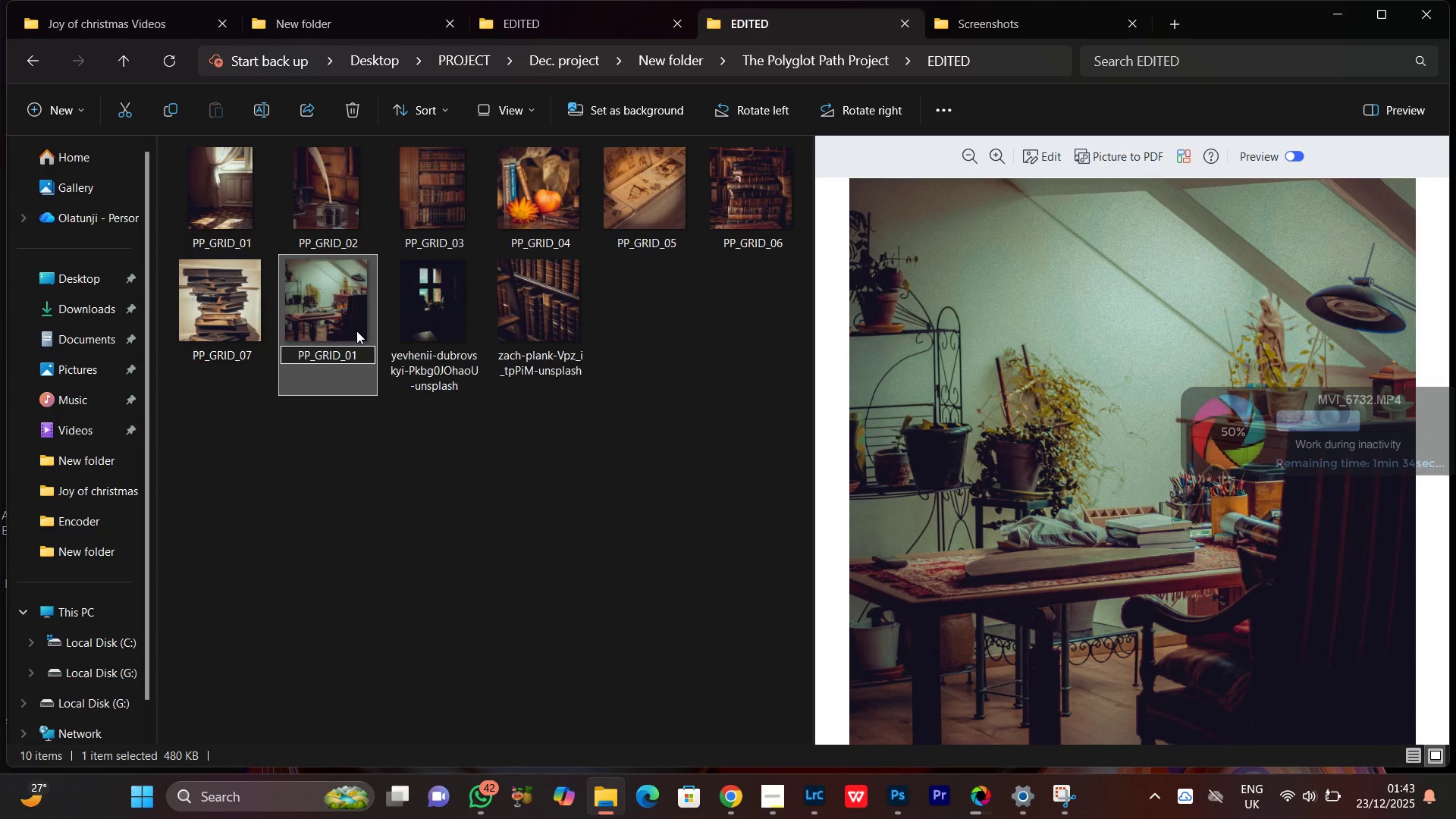 
key(Backspace)
 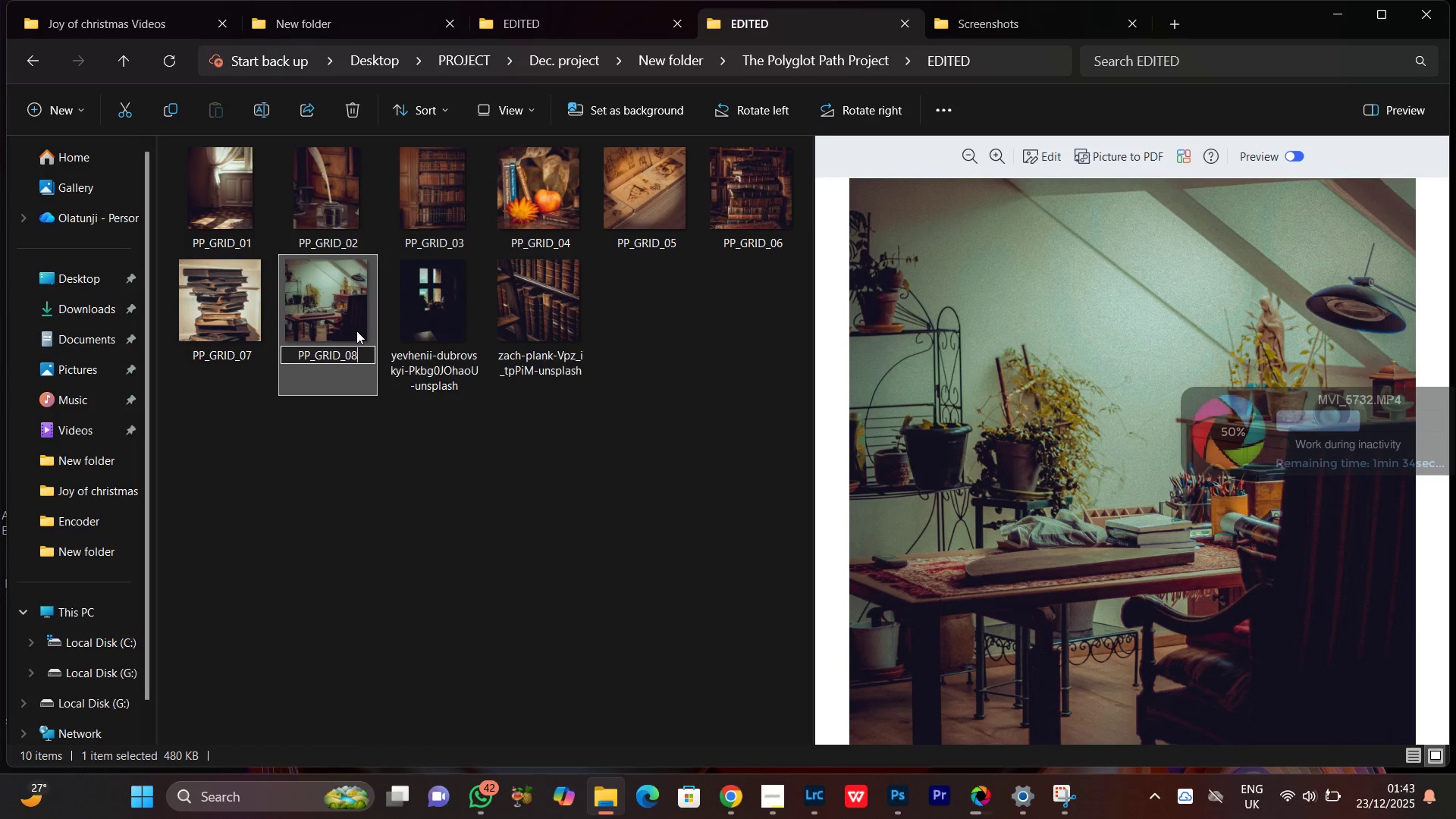 
key(8)
 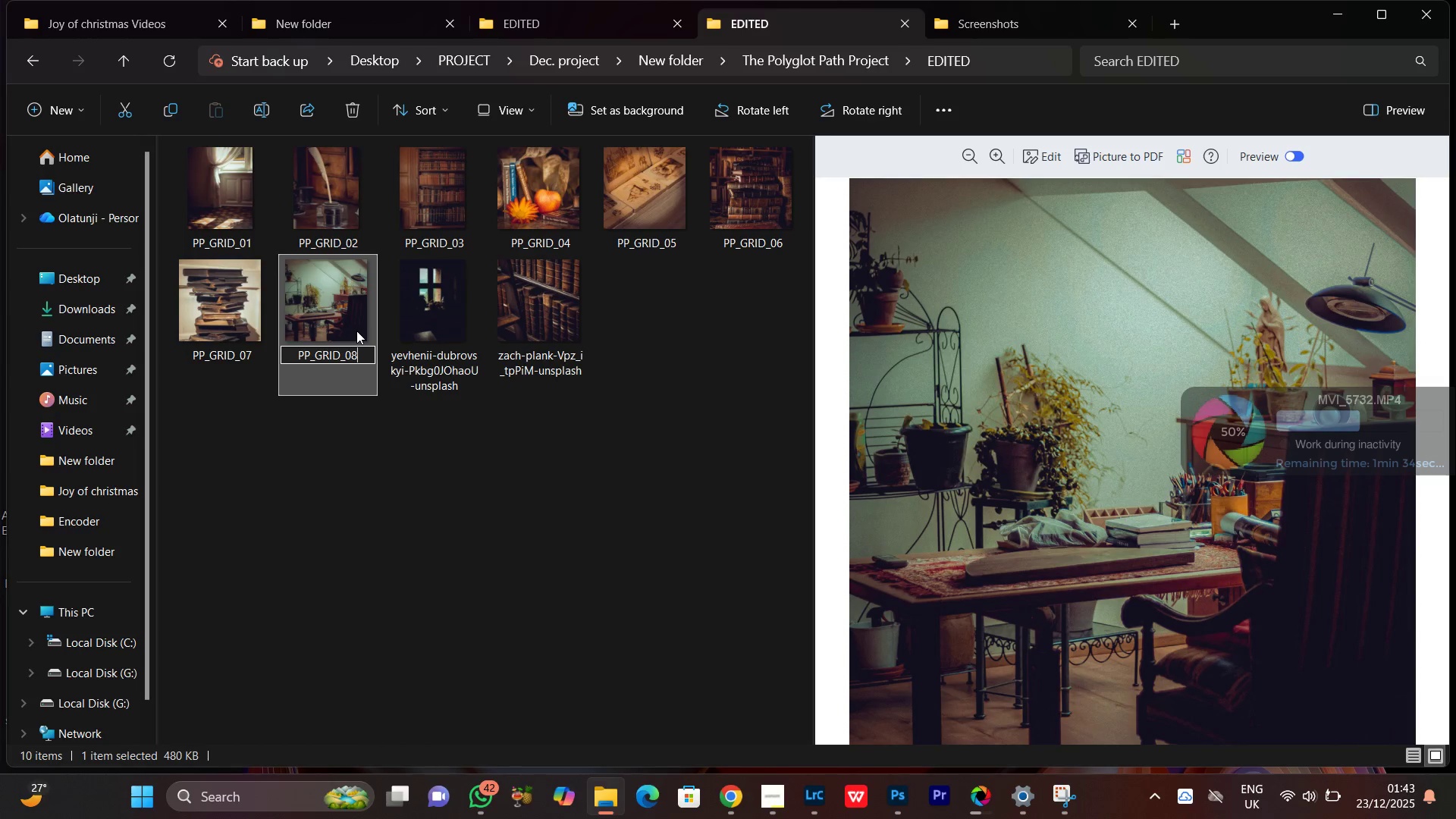 
key(Enter)
 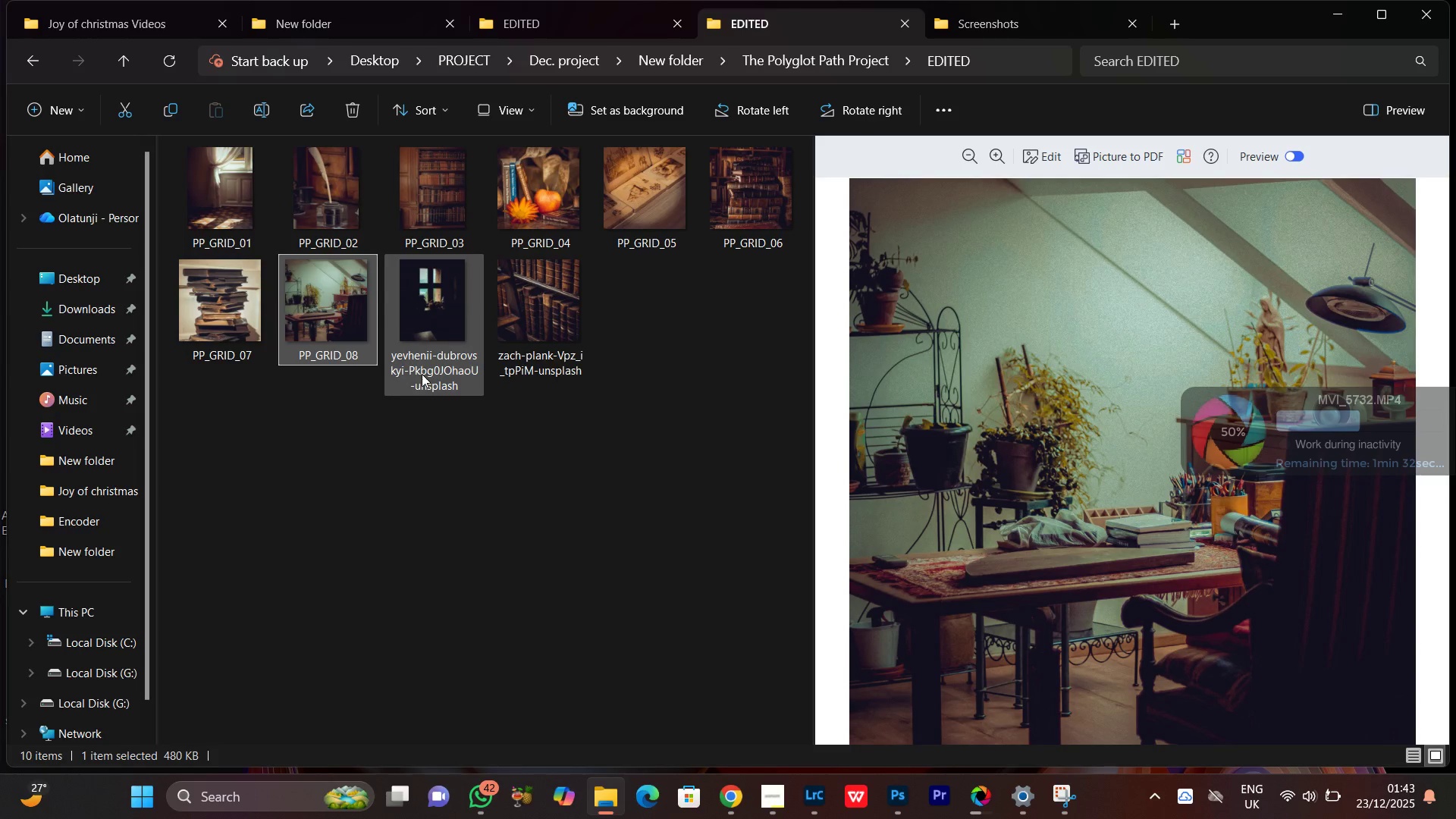 
left_click([435, 334])
 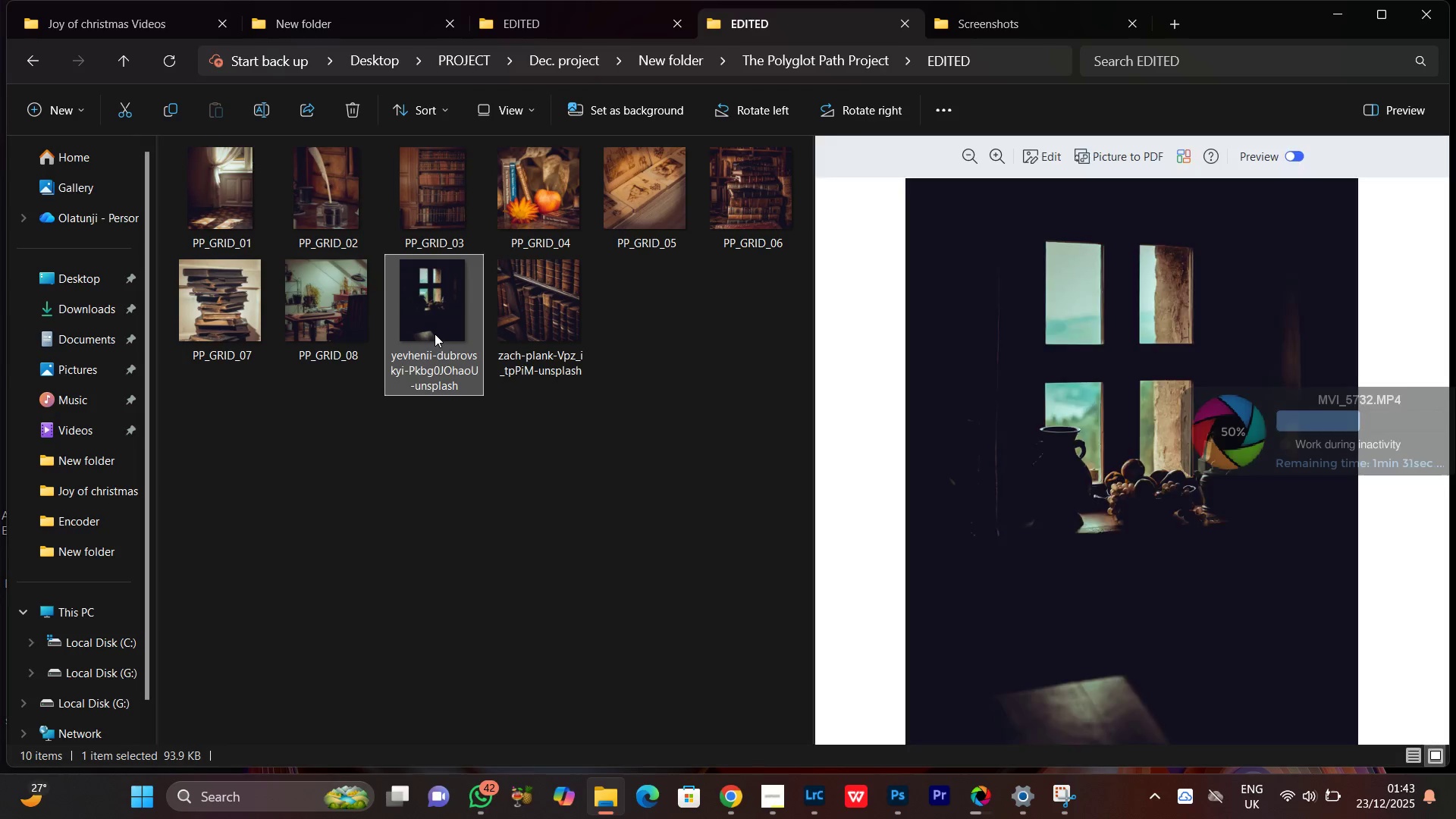 
right_click([435, 334])
 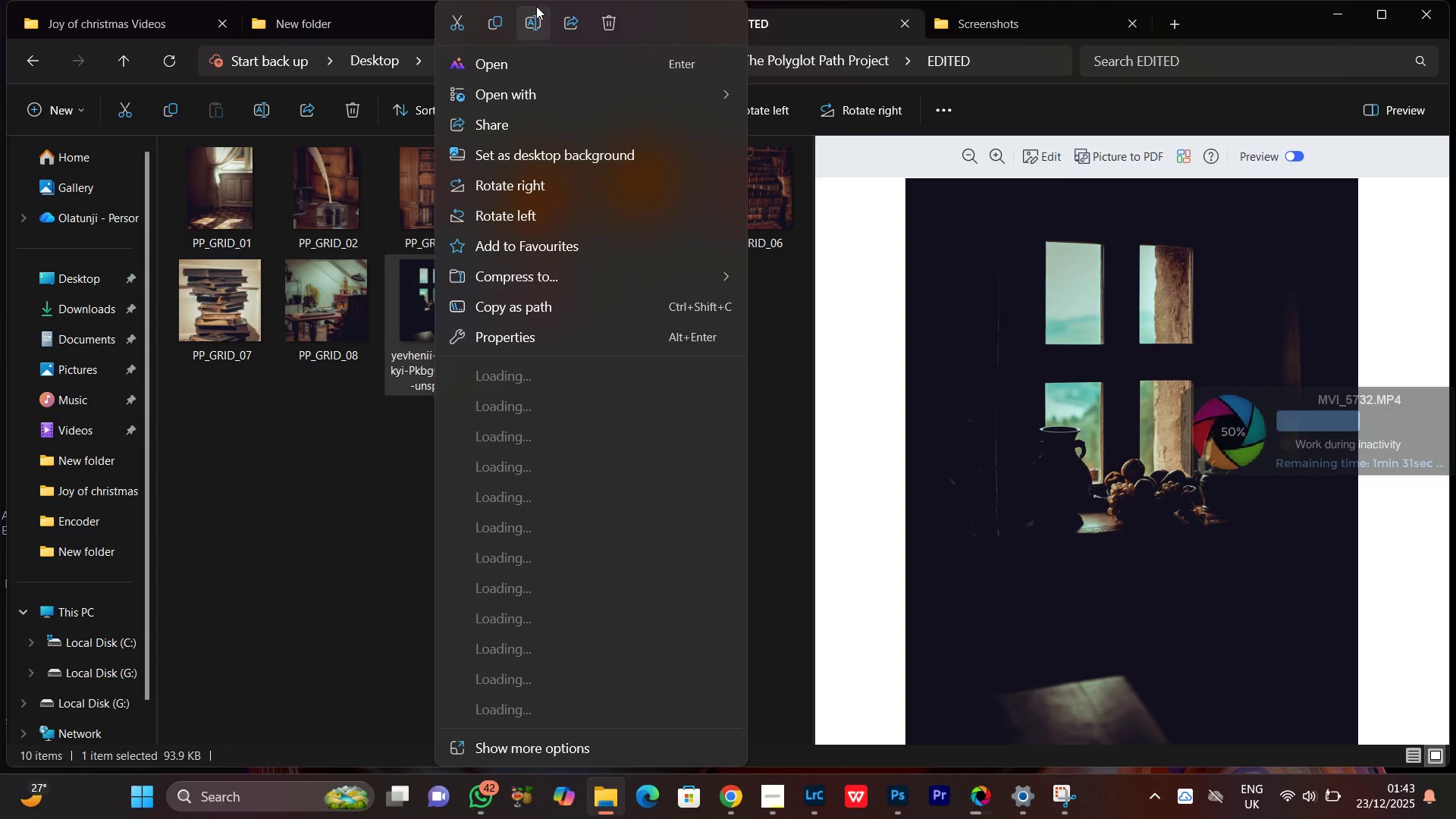 
left_click([532, 24])
 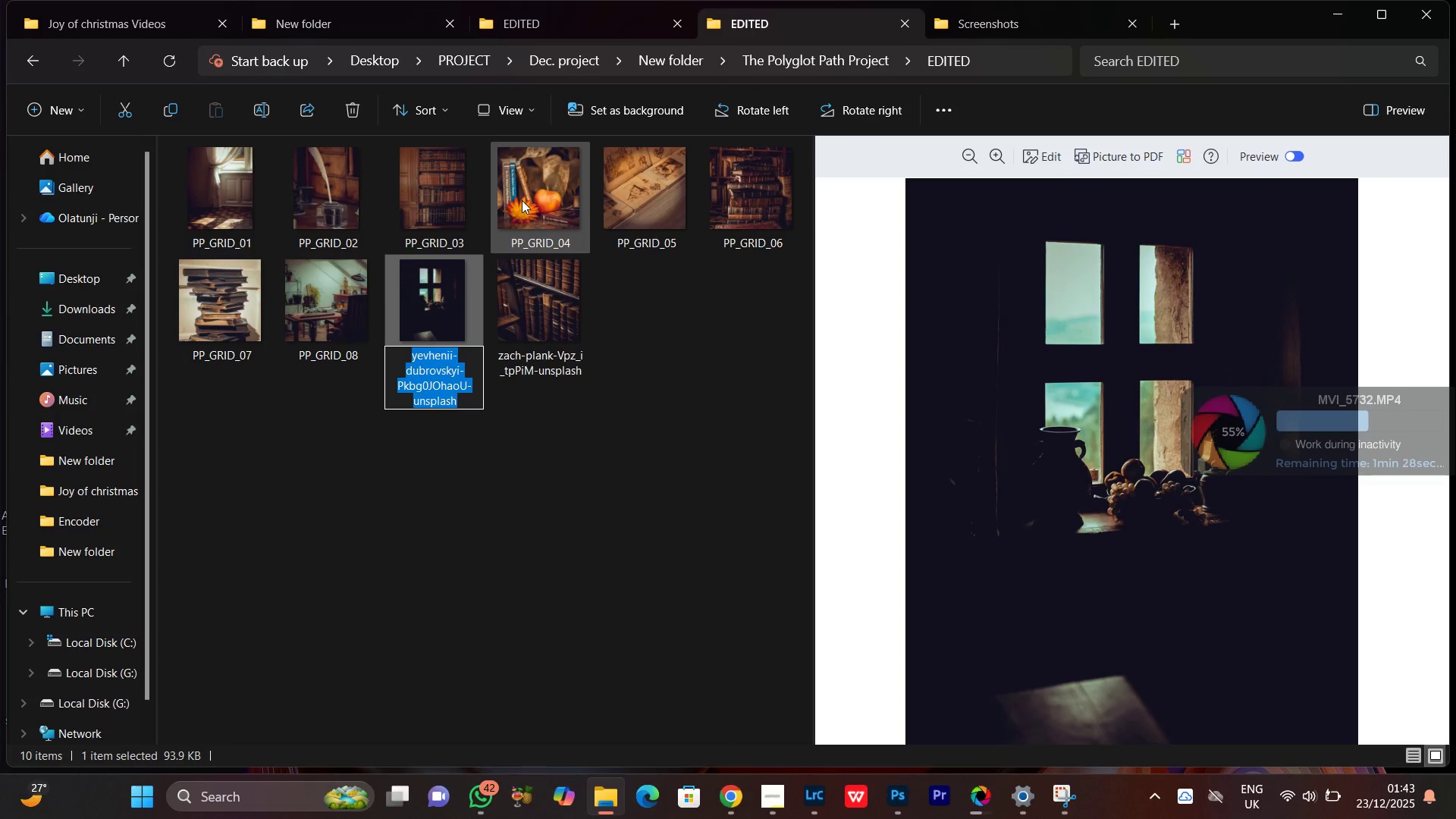 
key(Control+ControlLeft)
 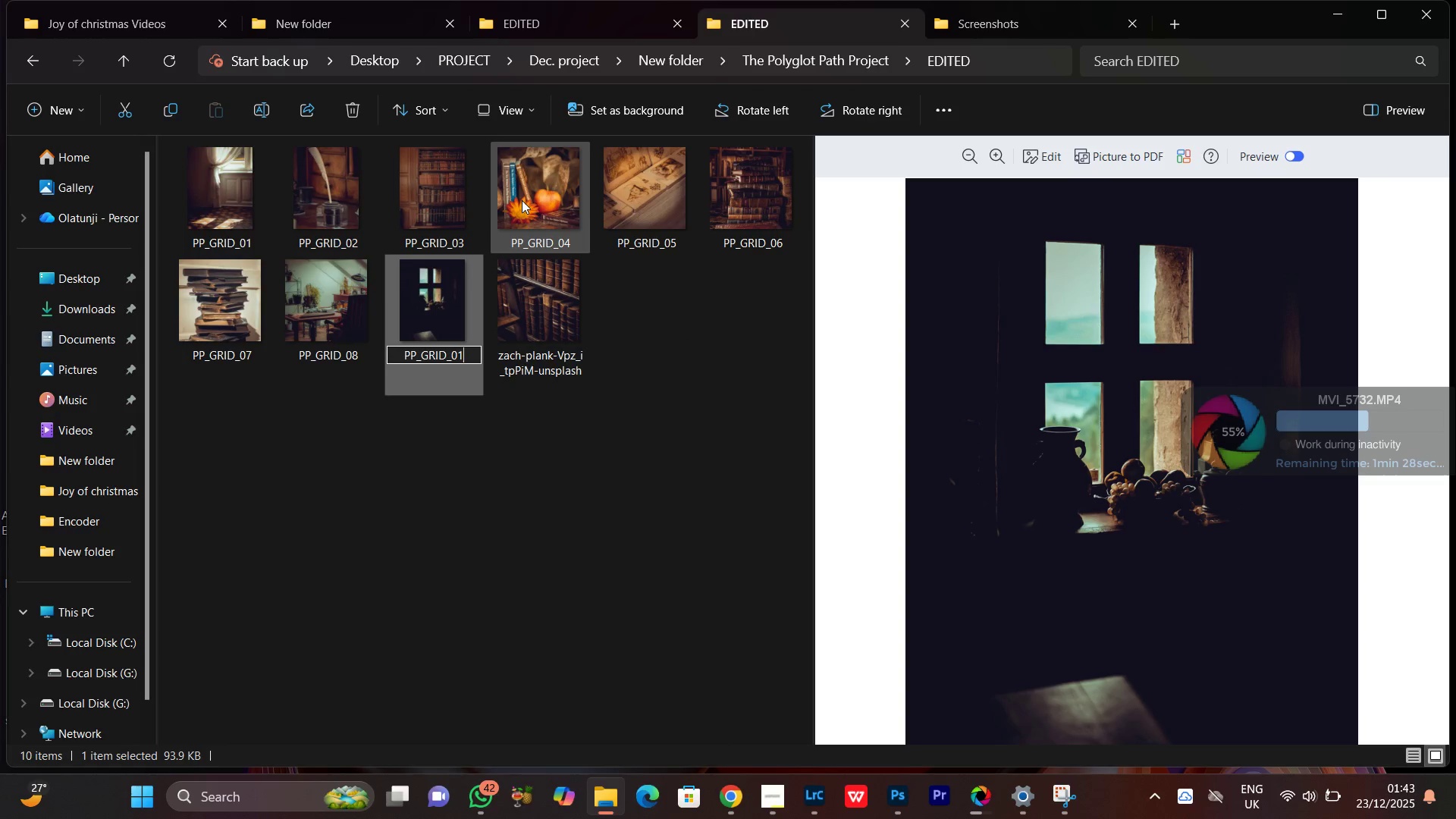 
key(Control+V)
 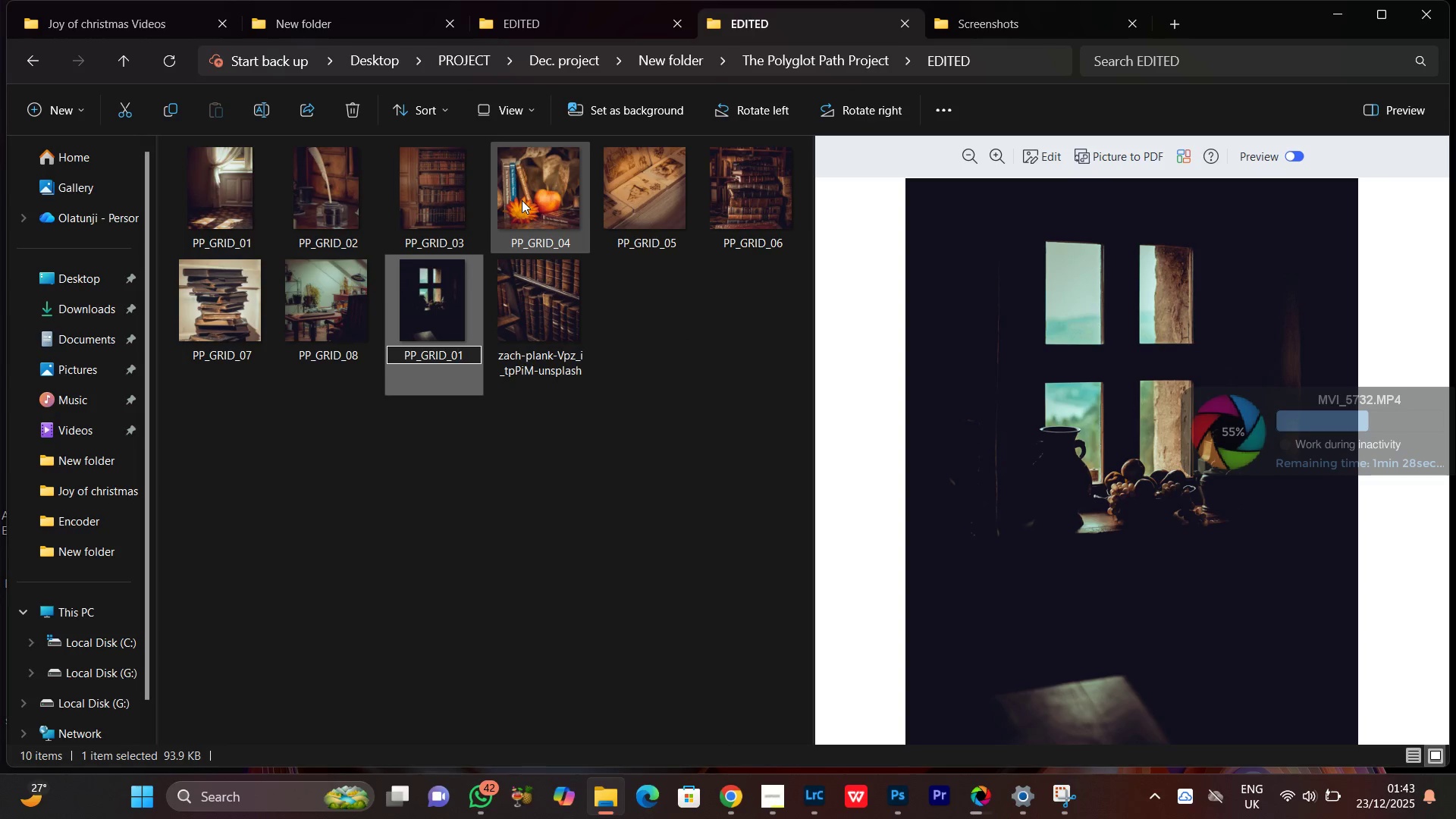 
key(Backspace)
 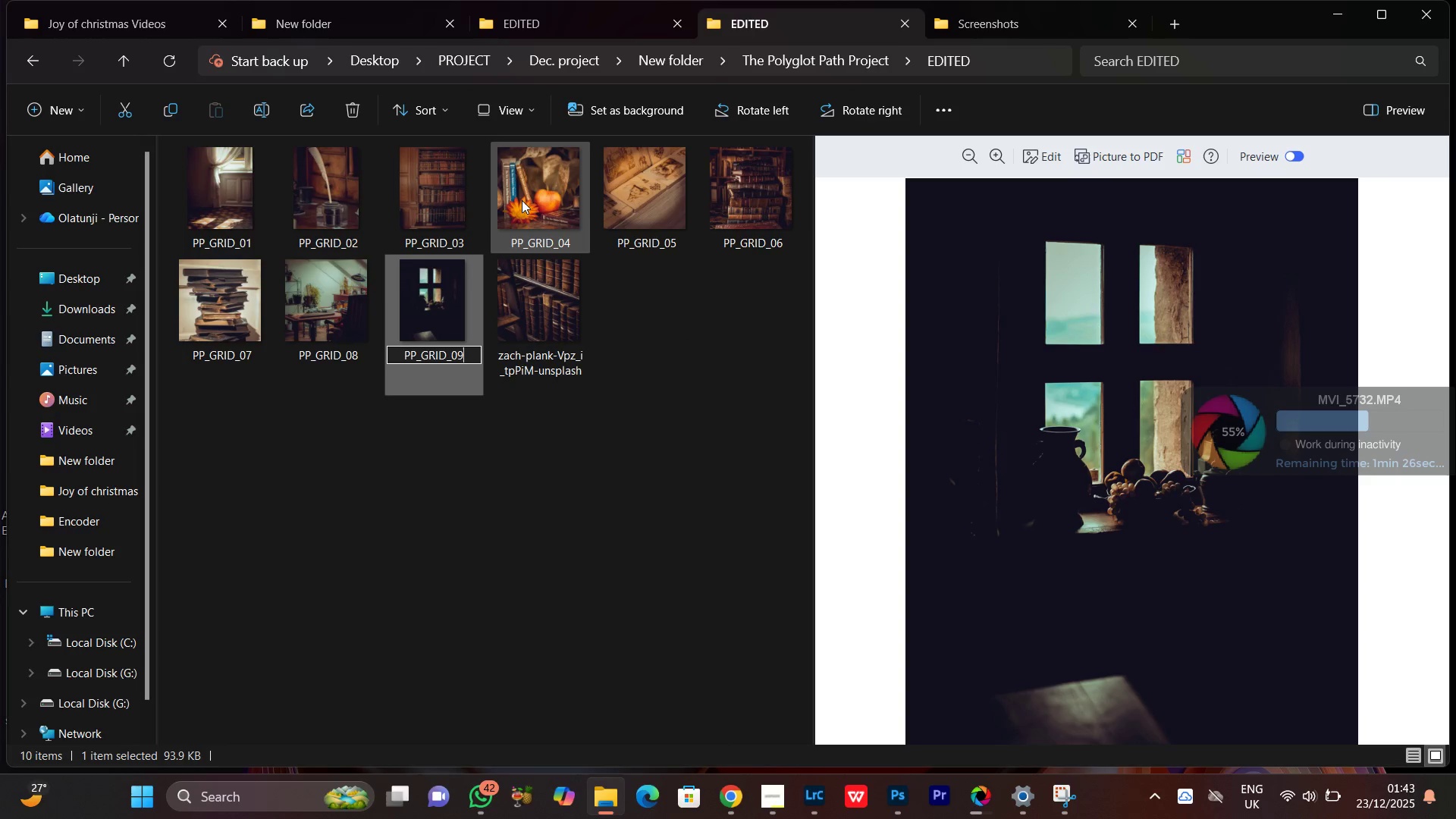 
key(9)
 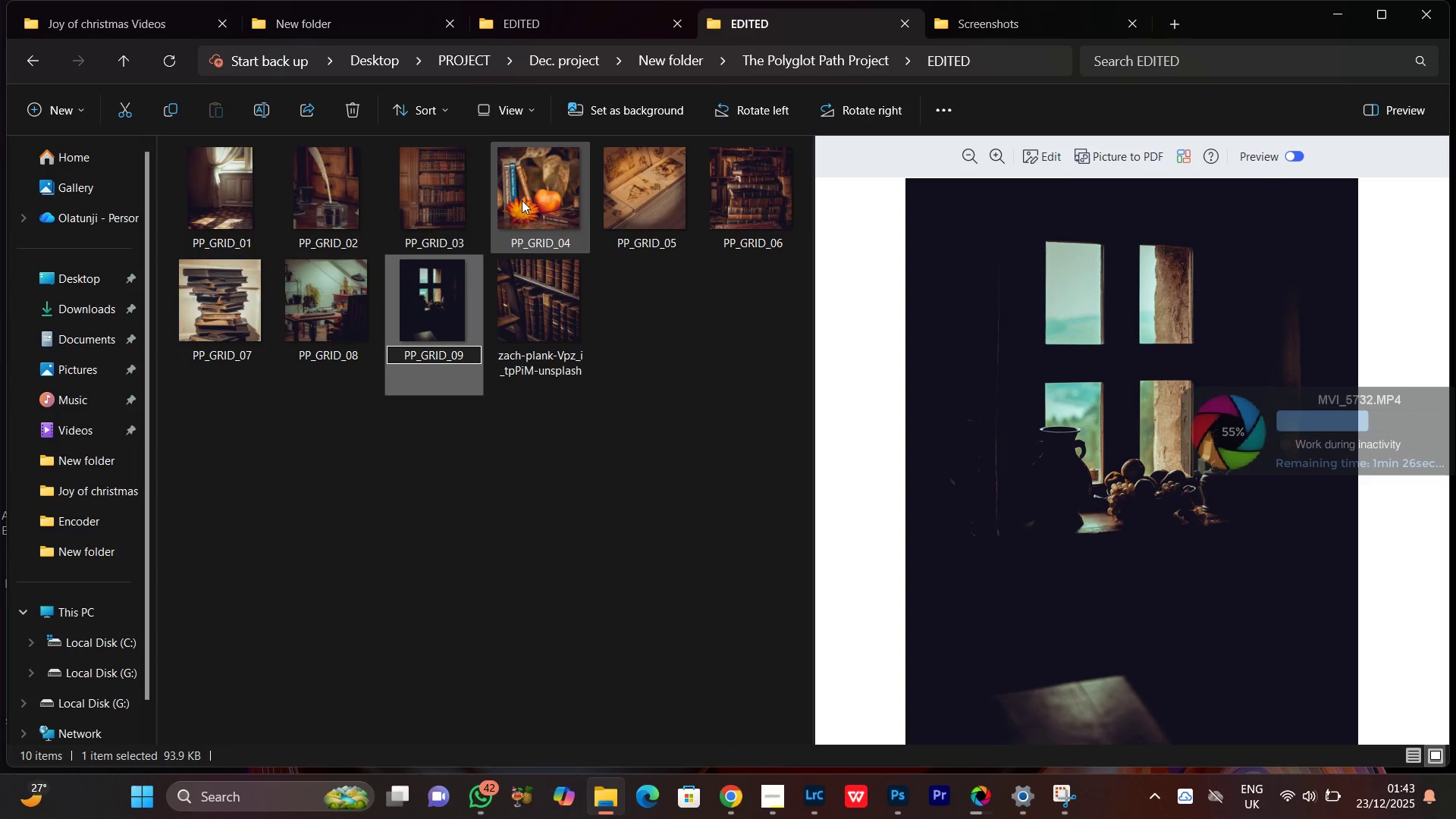 
key(Enter)
 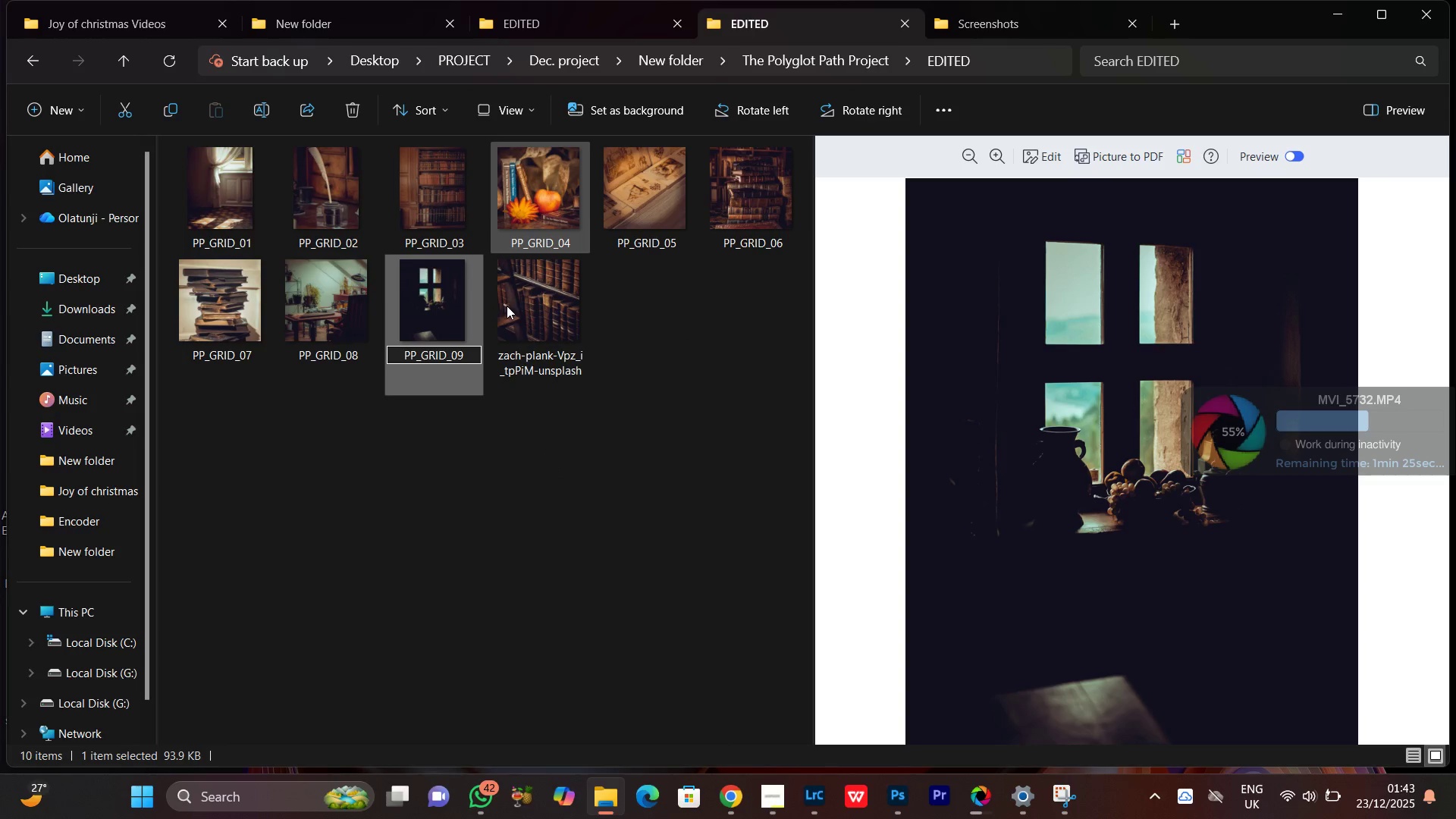 
left_click([541, 329])
 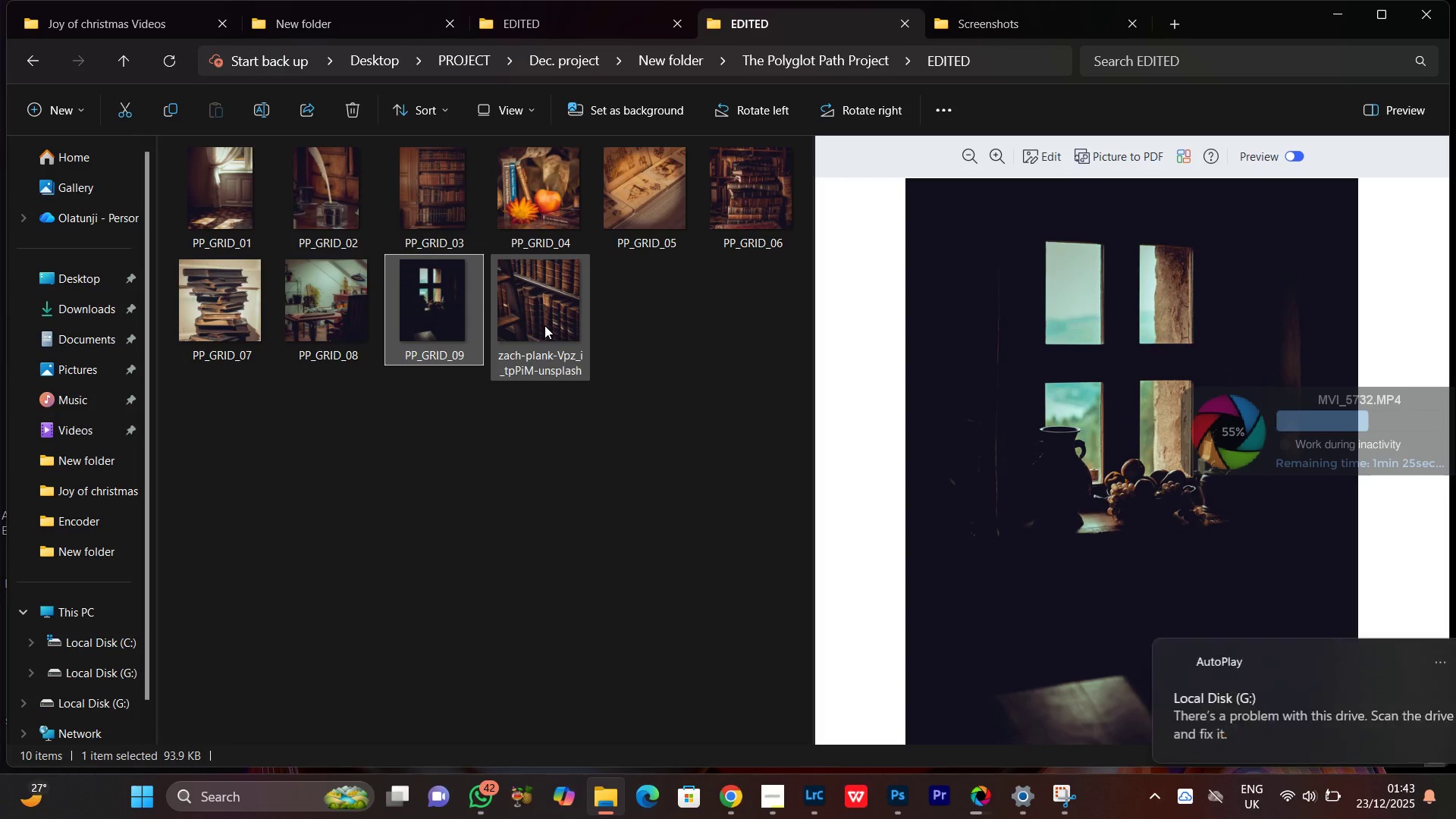 
left_click([540, 315])
 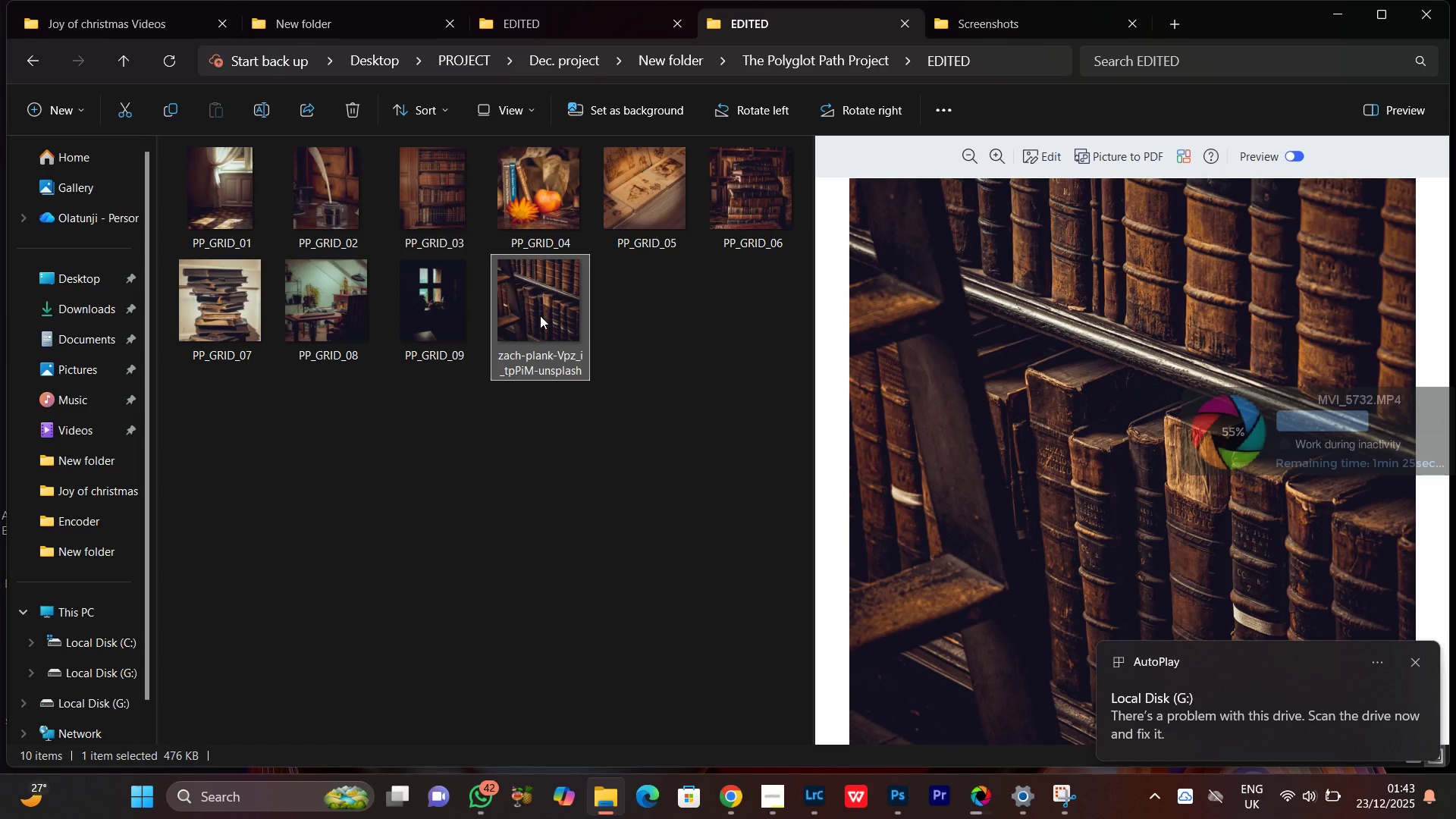 
right_click([540, 315])
 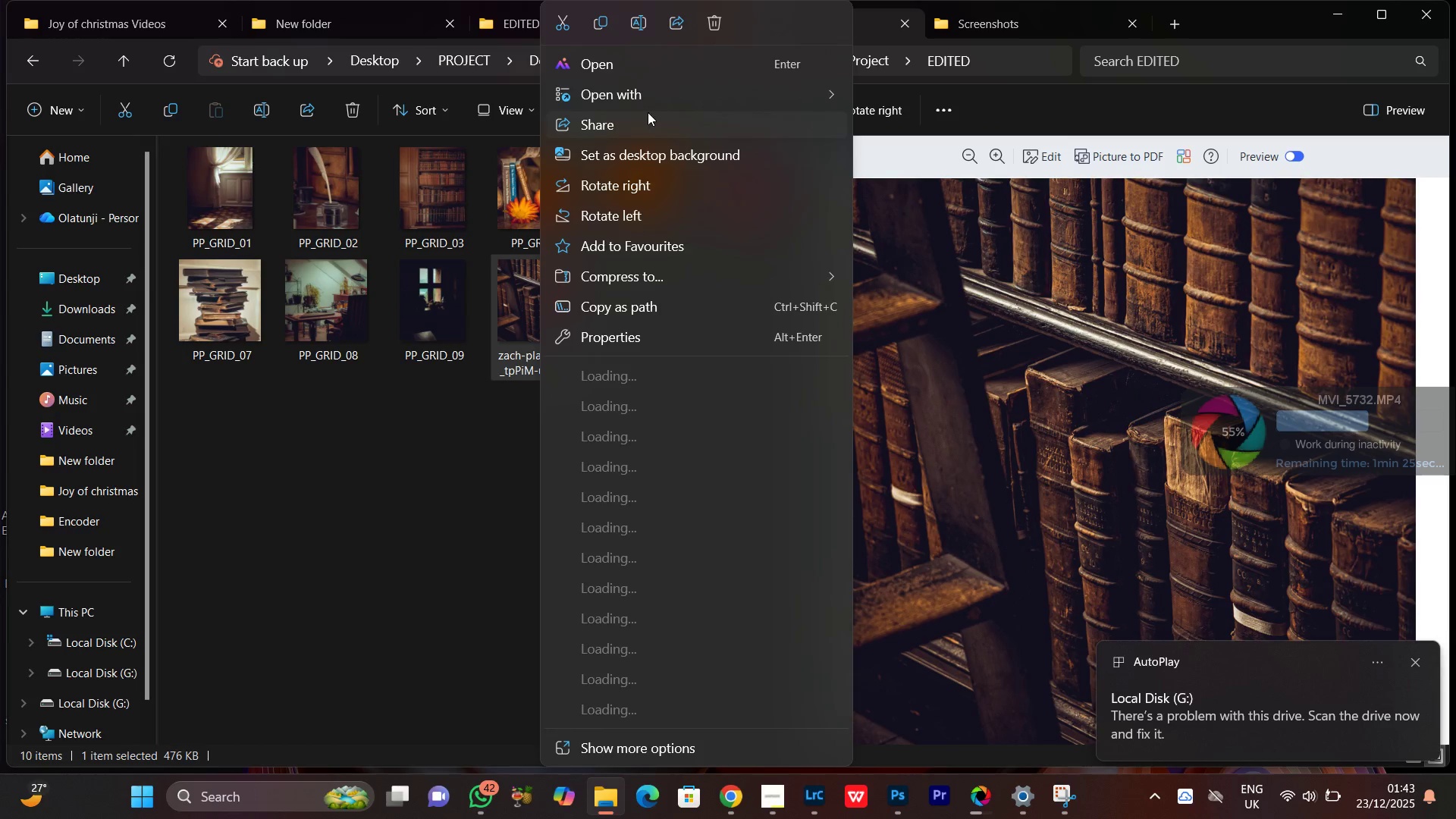 
left_click([636, 18])
 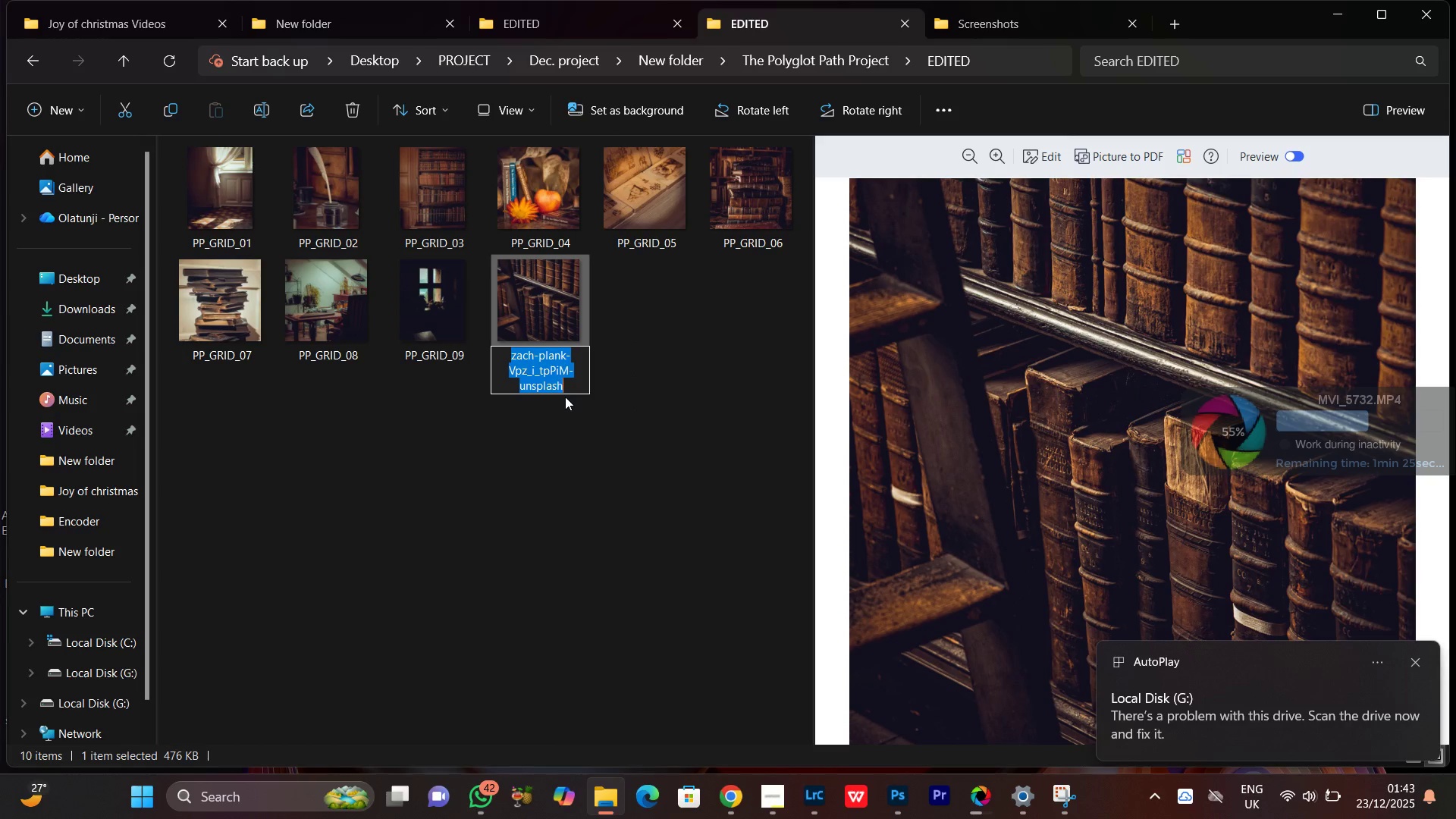 
key(Control+V)
 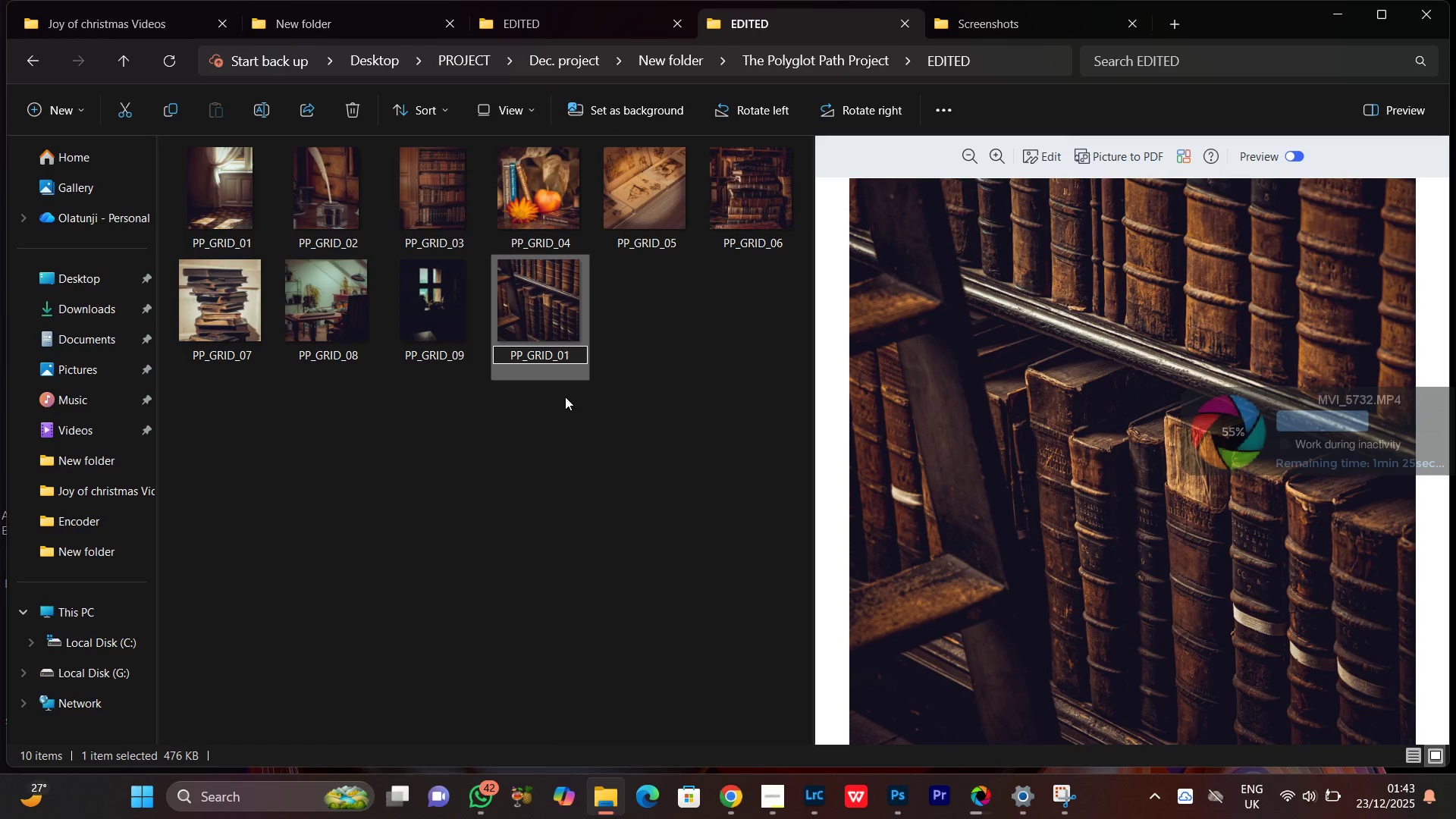 
key(Backspace)
key(Backspace)
type(10)
 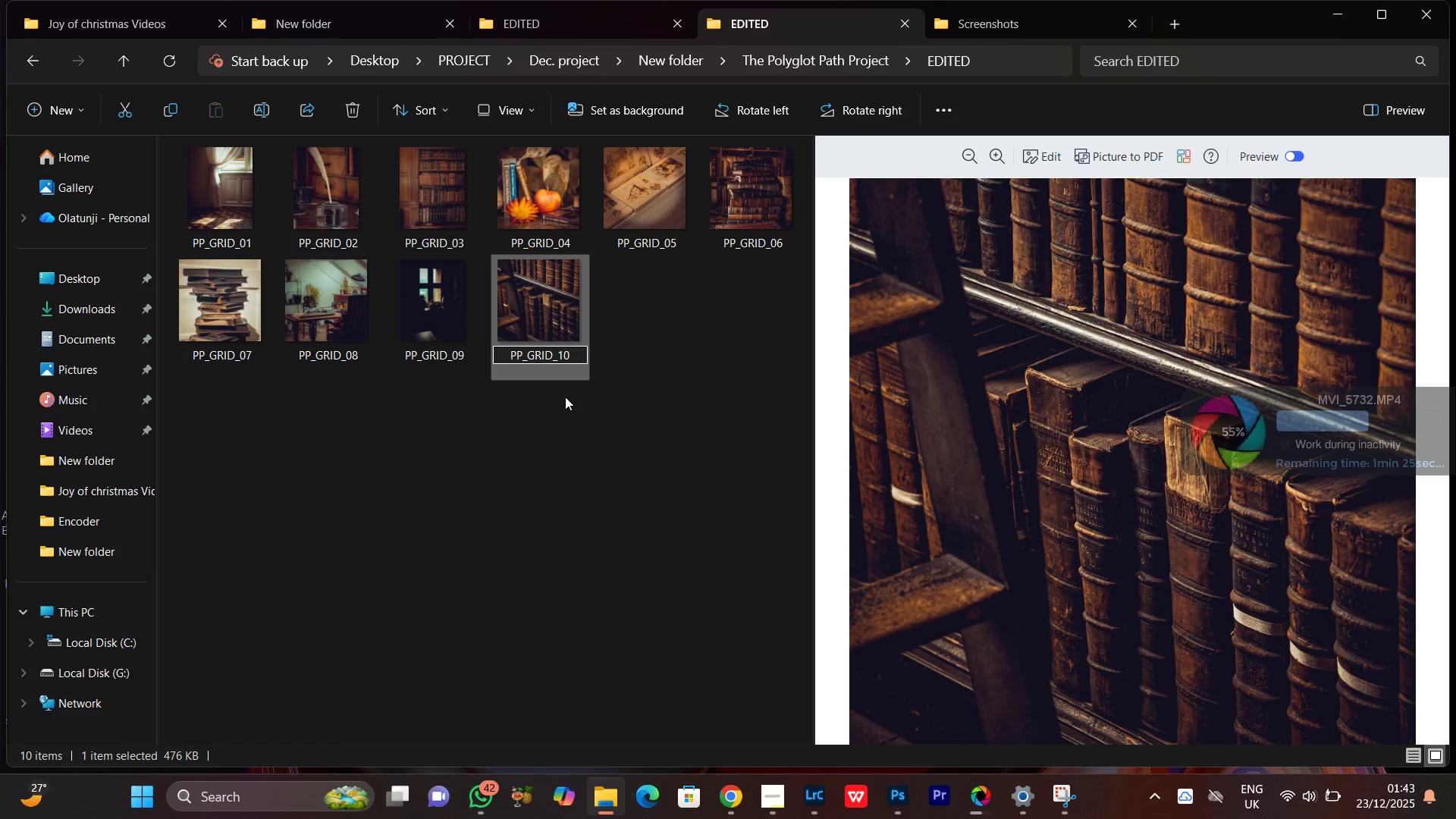 
key(Enter)
 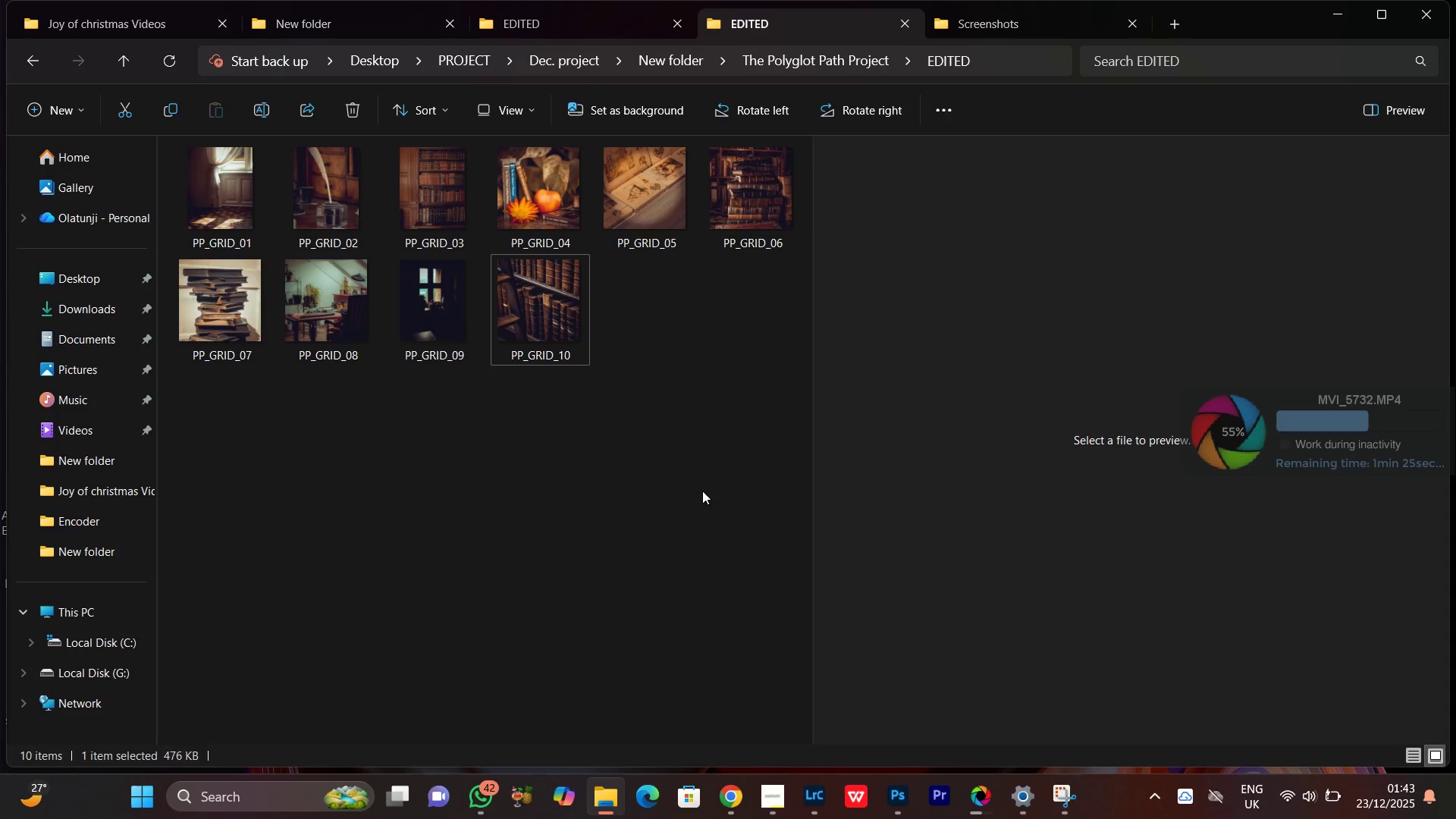 
right_click([497, 479])
 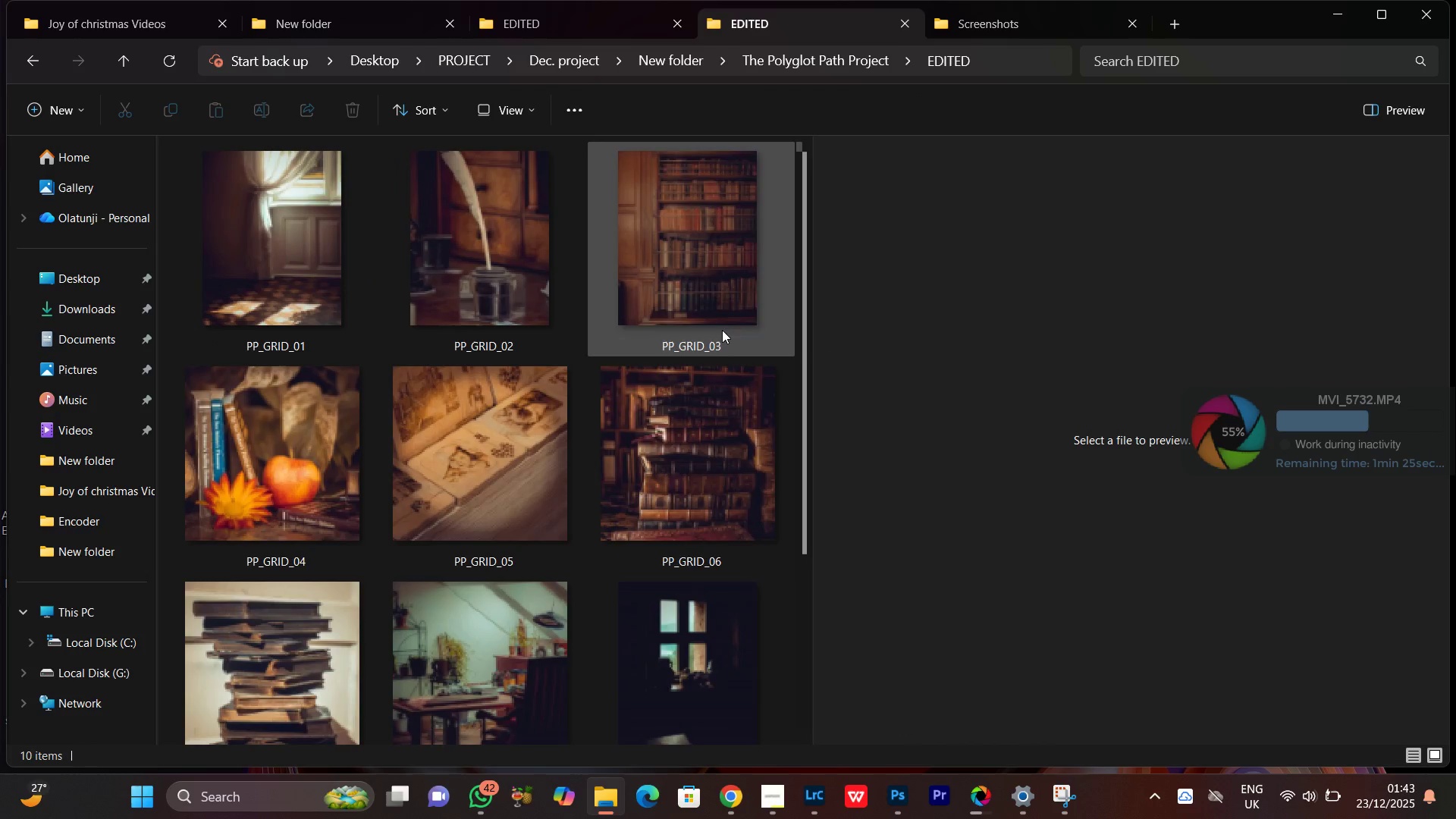 
scroll: coordinate [511, 548], scroll_direction: down, amount: 4.0
 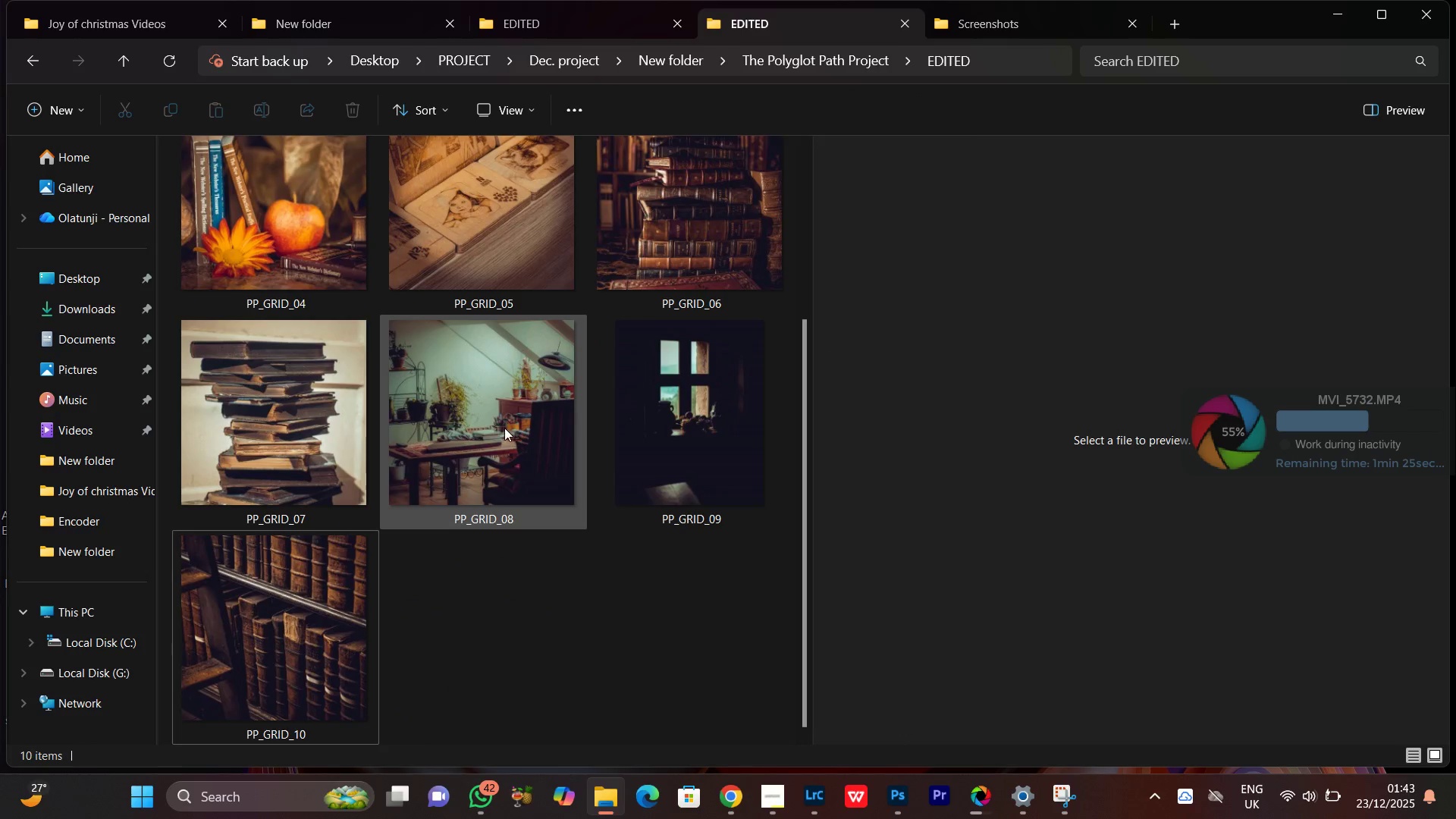 
left_click([504, 428])
 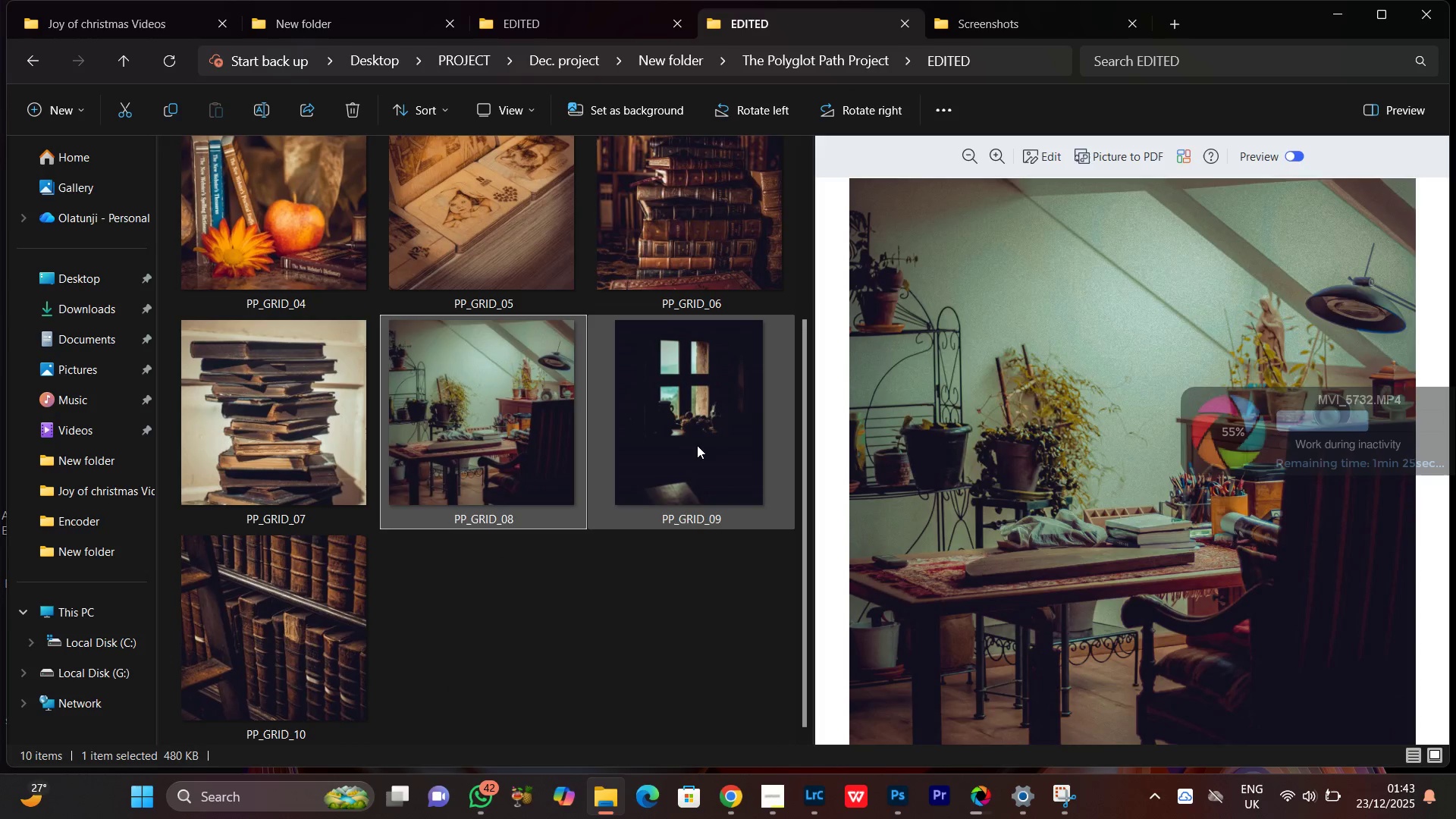 
left_click([697, 445])
 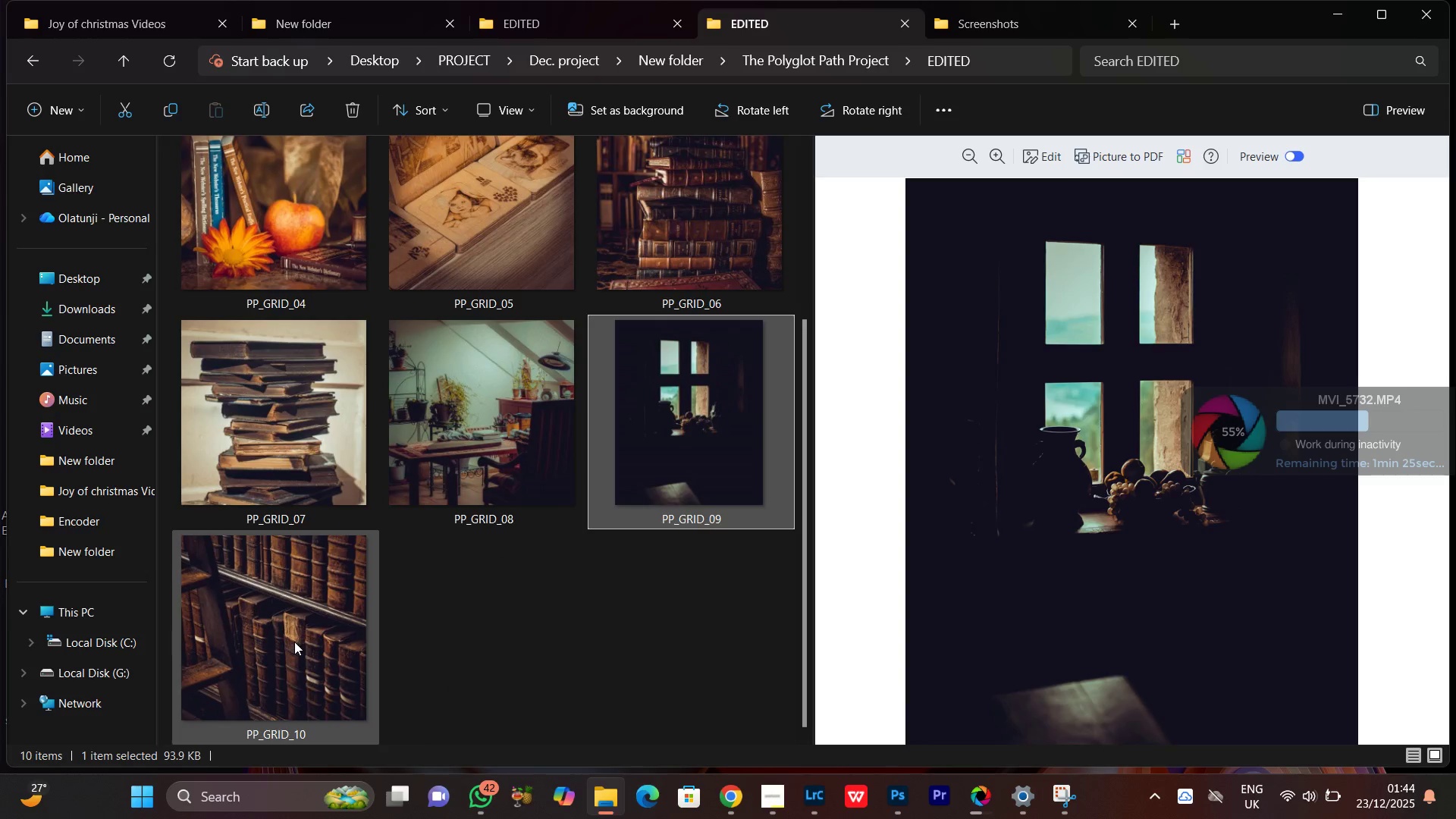 
left_click([294, 642])
 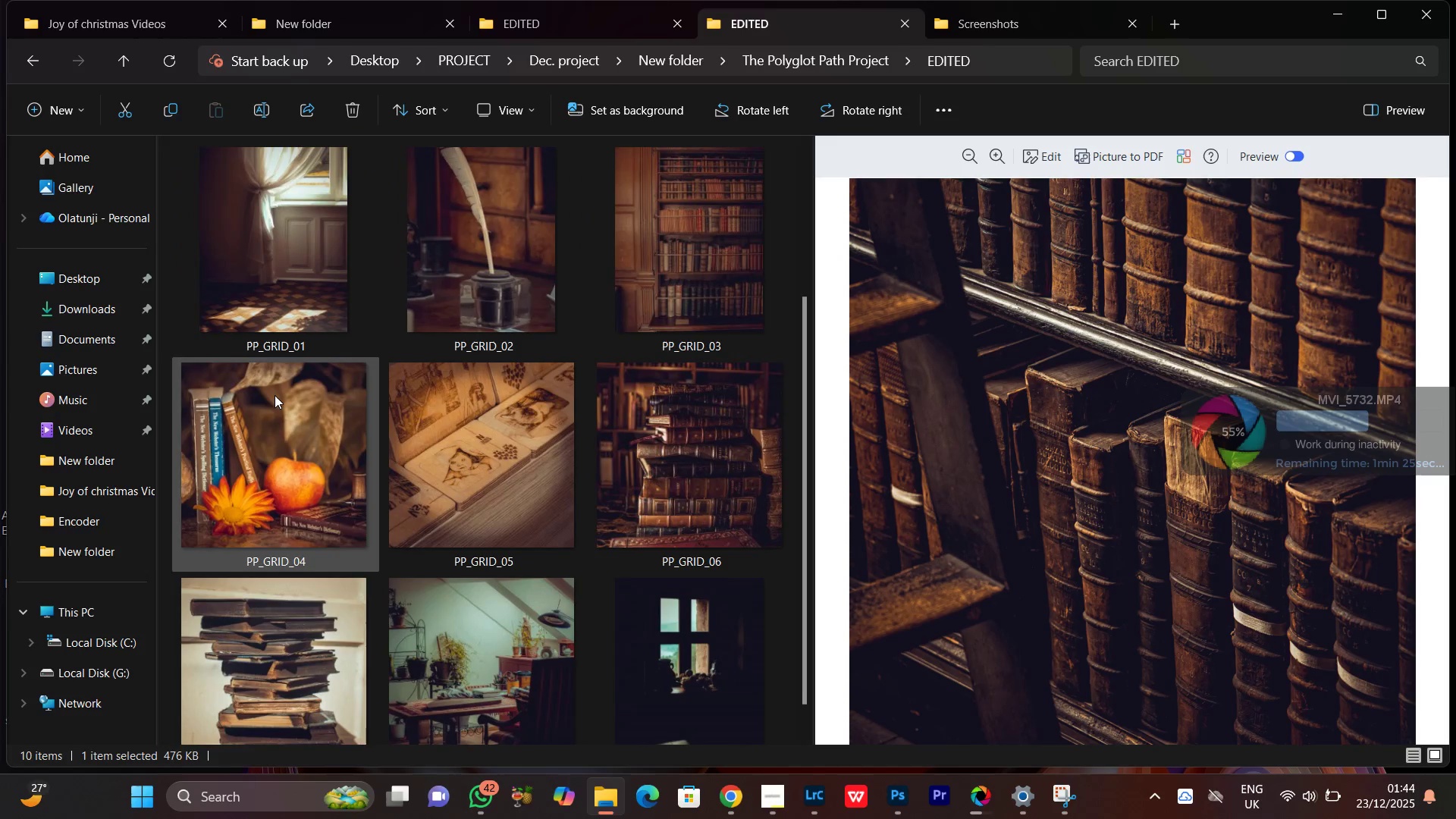 
scroll: coordinate [275, 395], scroll_direction: up, amount: 2.0
 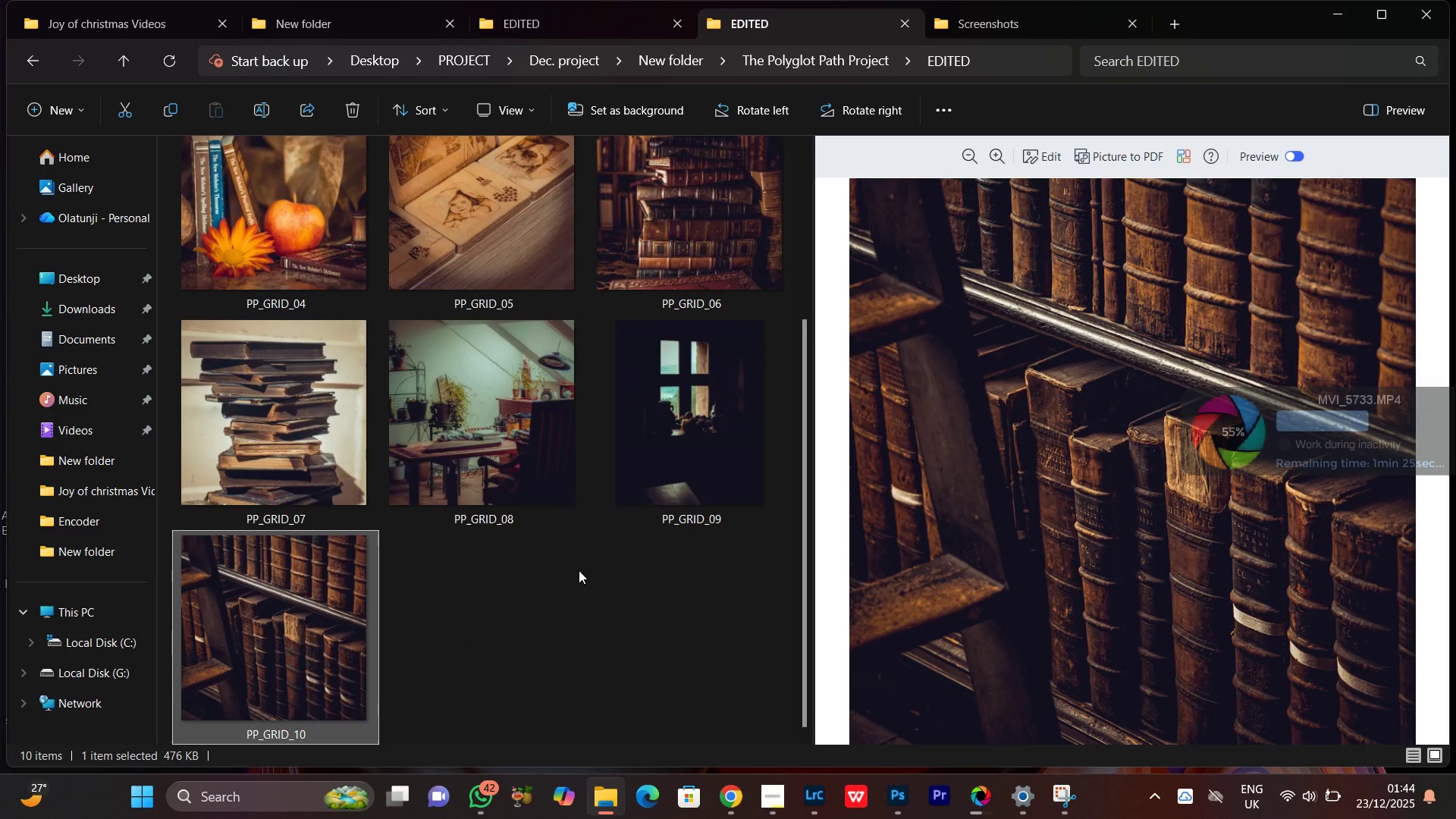 
scroll: coordinate [570, 590], scroll_direction: down, amount: 5.0
 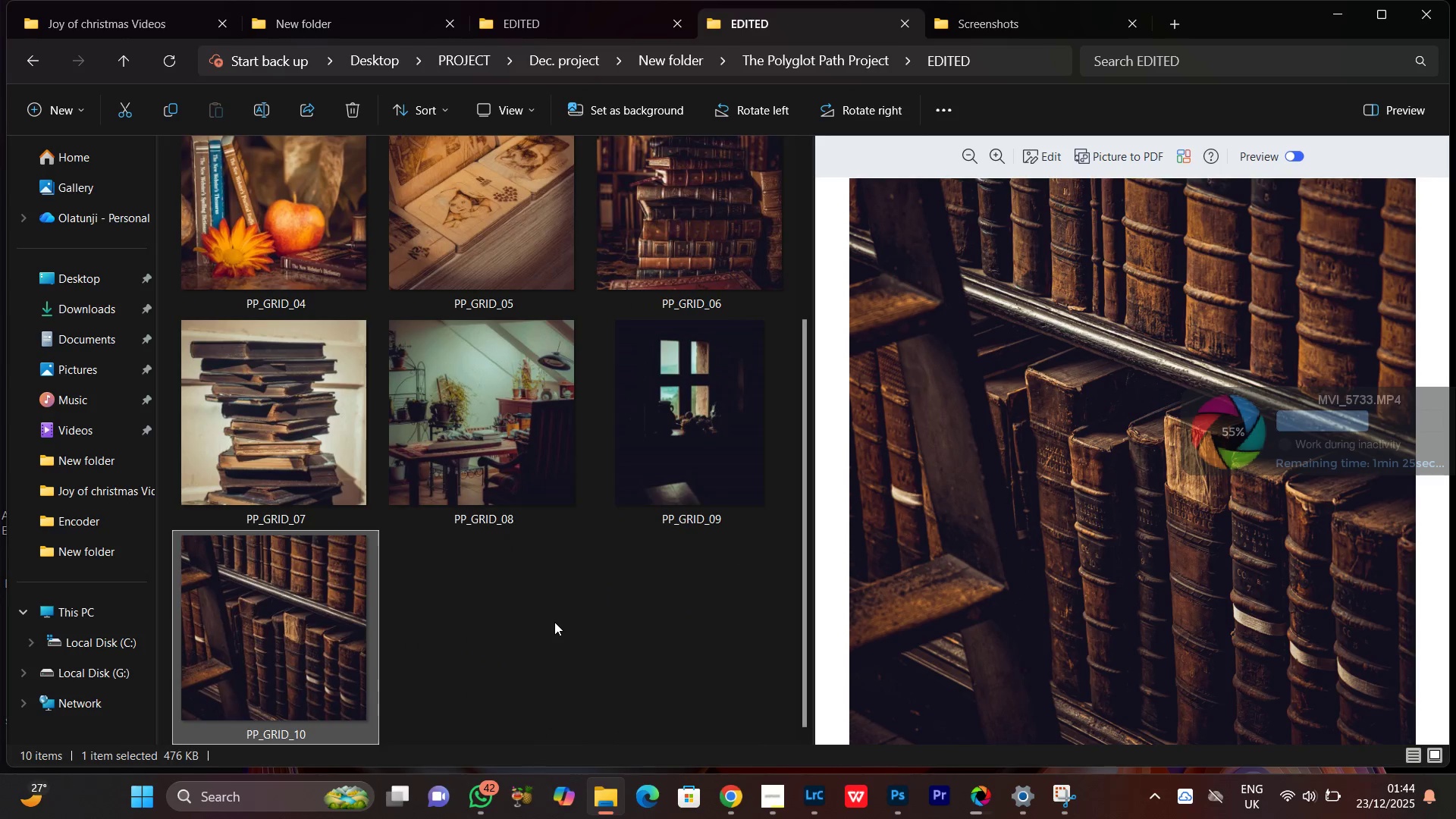 
left_click([554, 622])
 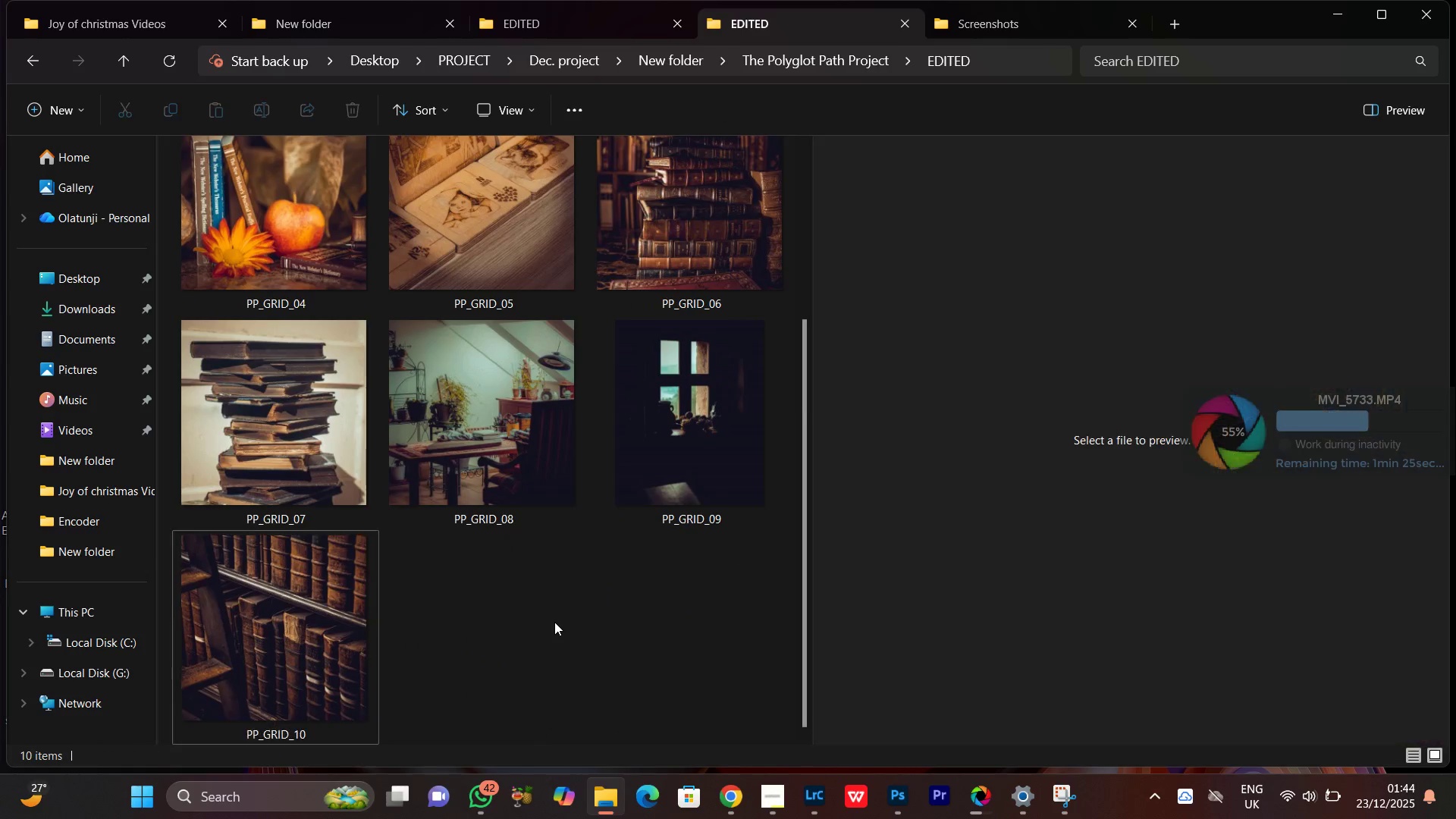 
right_click([554, 622])
 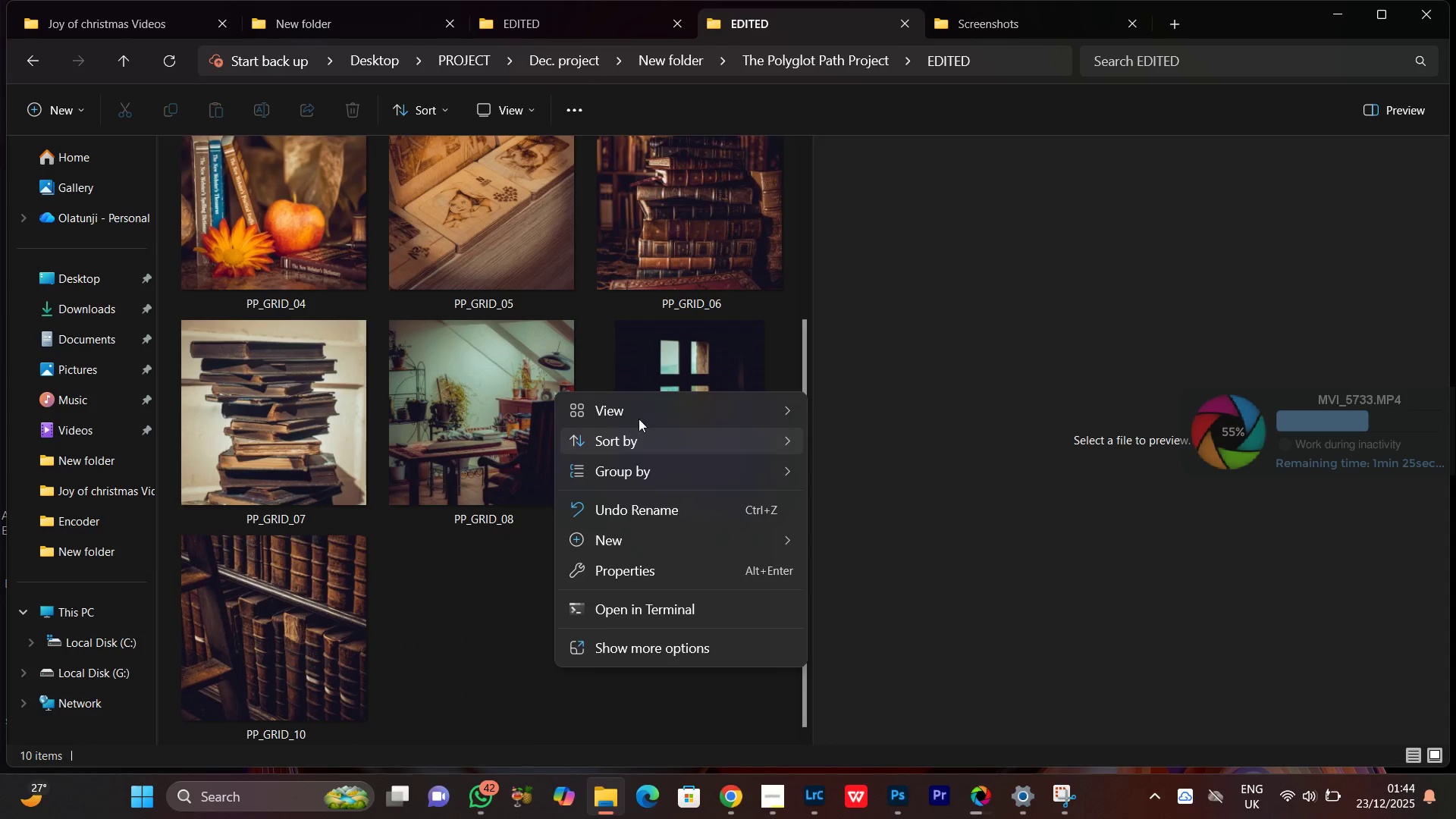 
left_click([645, 413])
 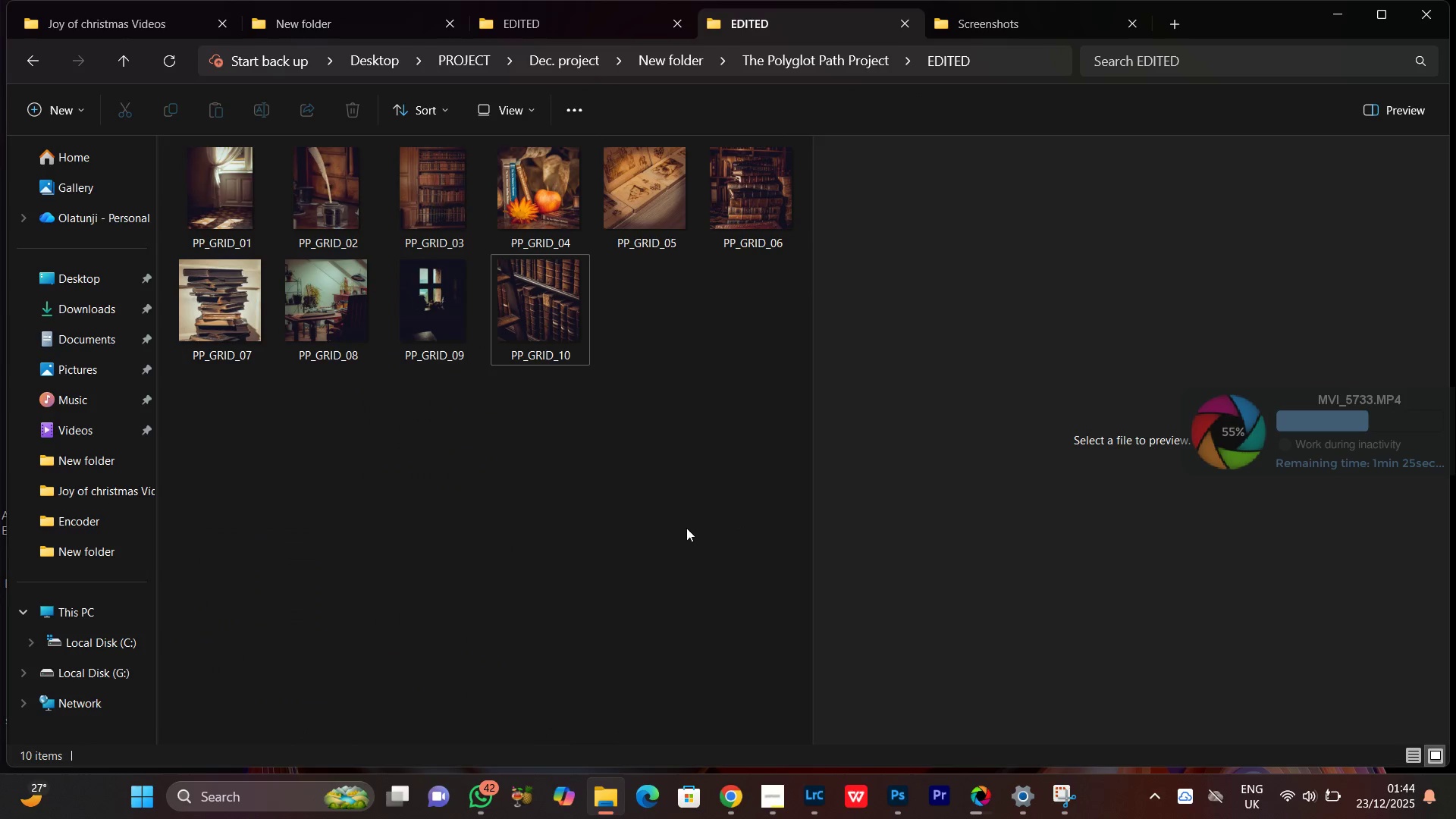 
left_click([627, 529])
 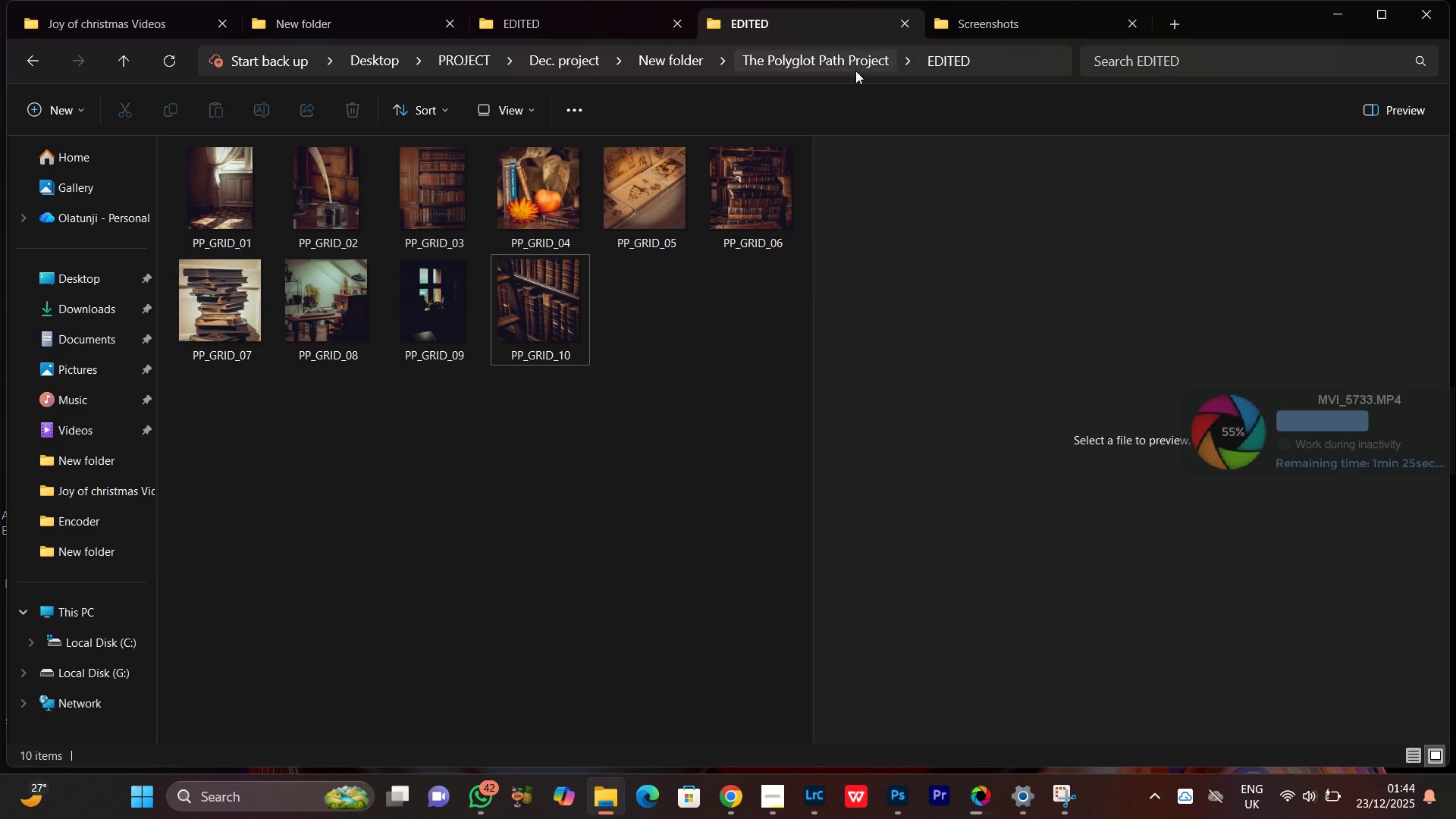 
left_click([853, 70])
 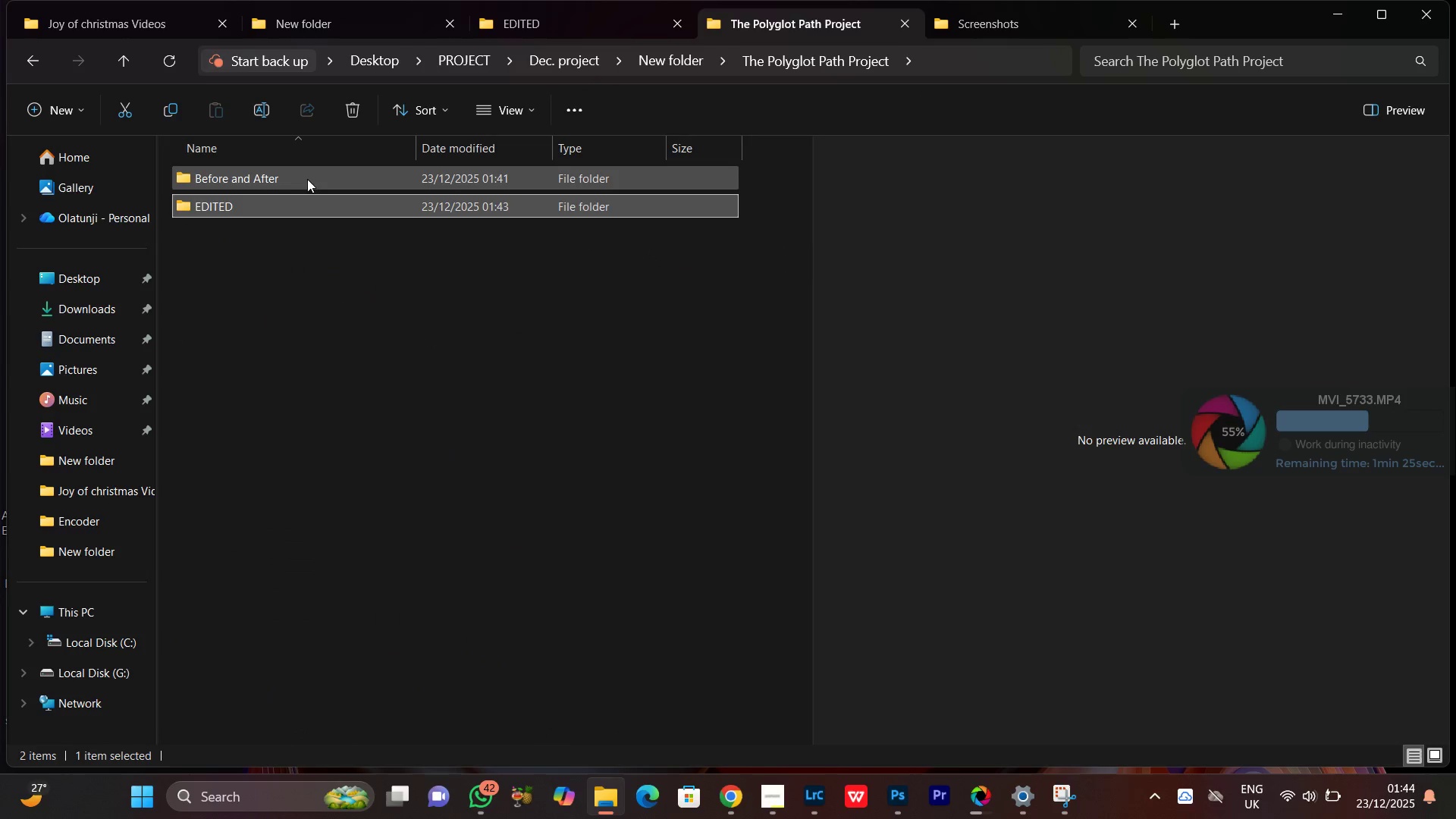 
double_click([303, 177])
 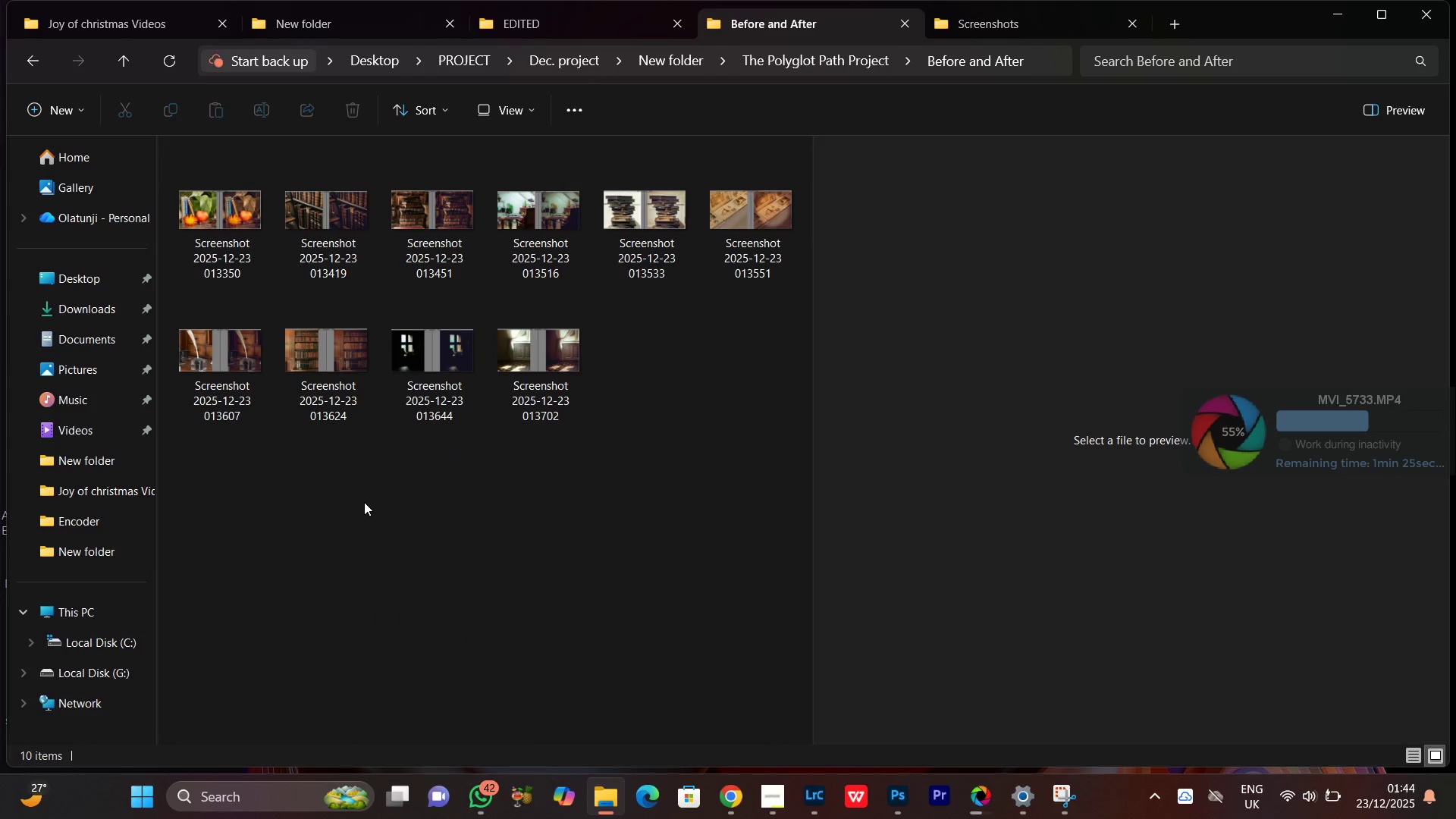 
key(Control+A)
 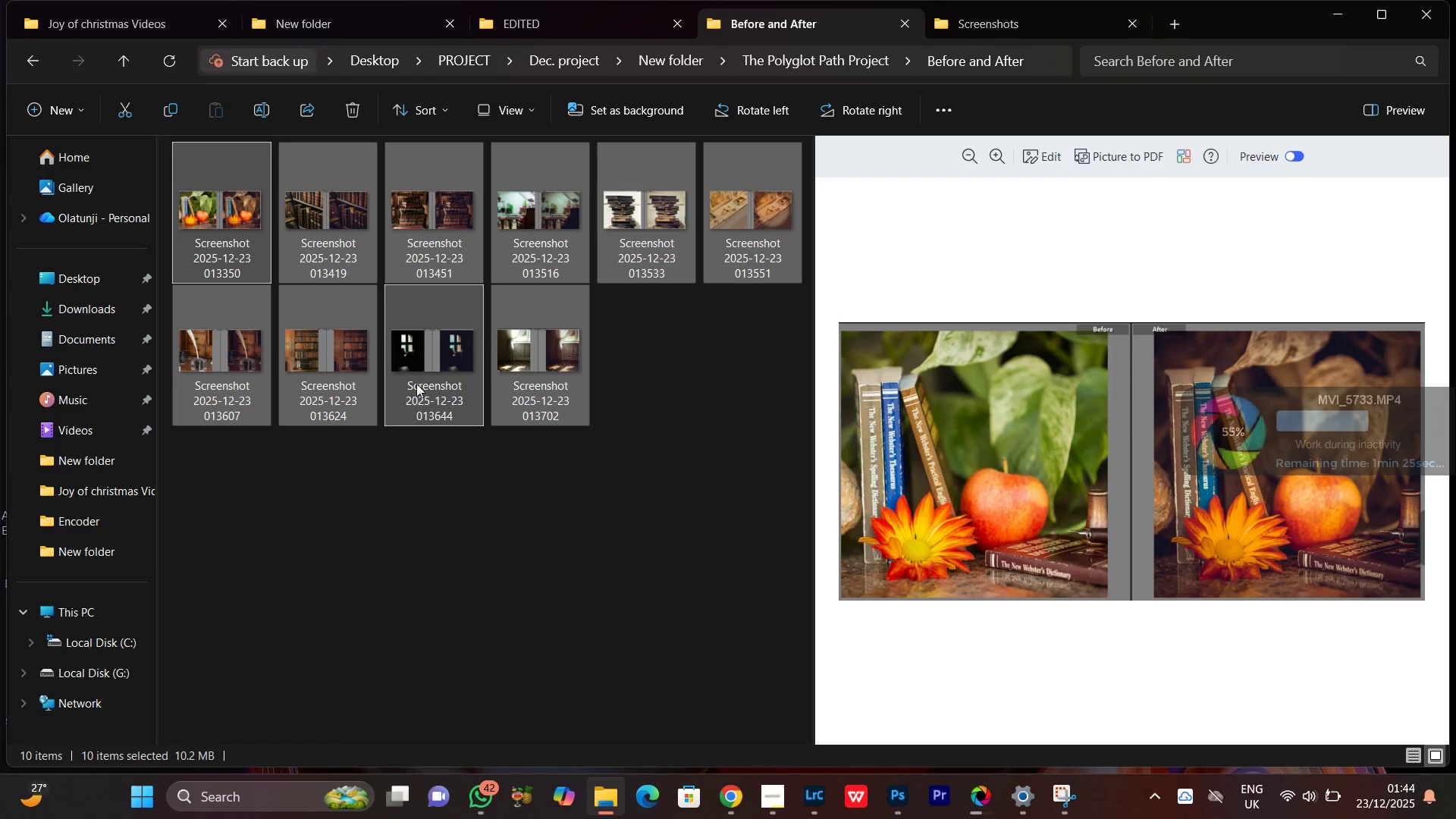 
right_click([430, 359])
 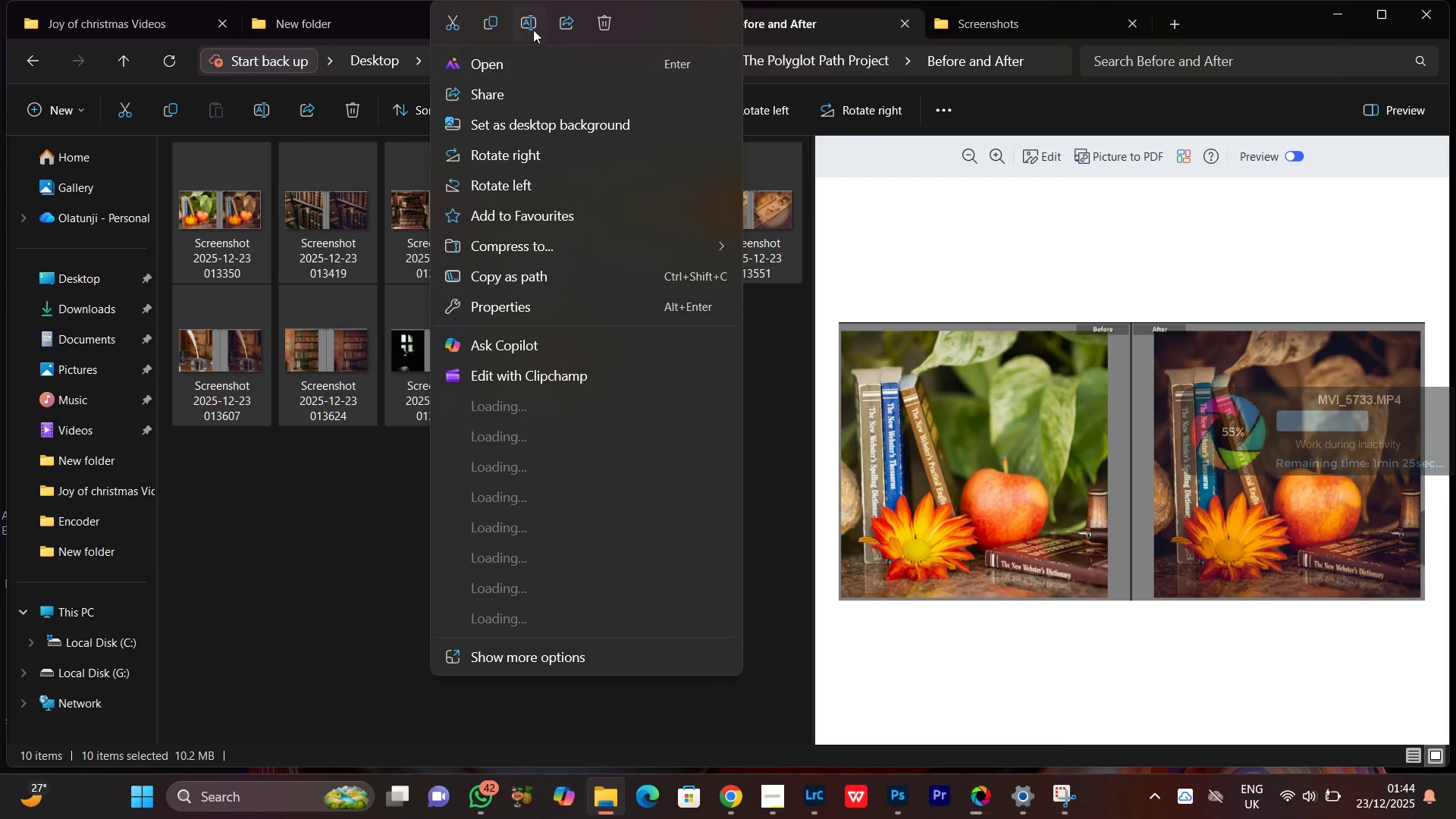 
left_click([532, 19])
 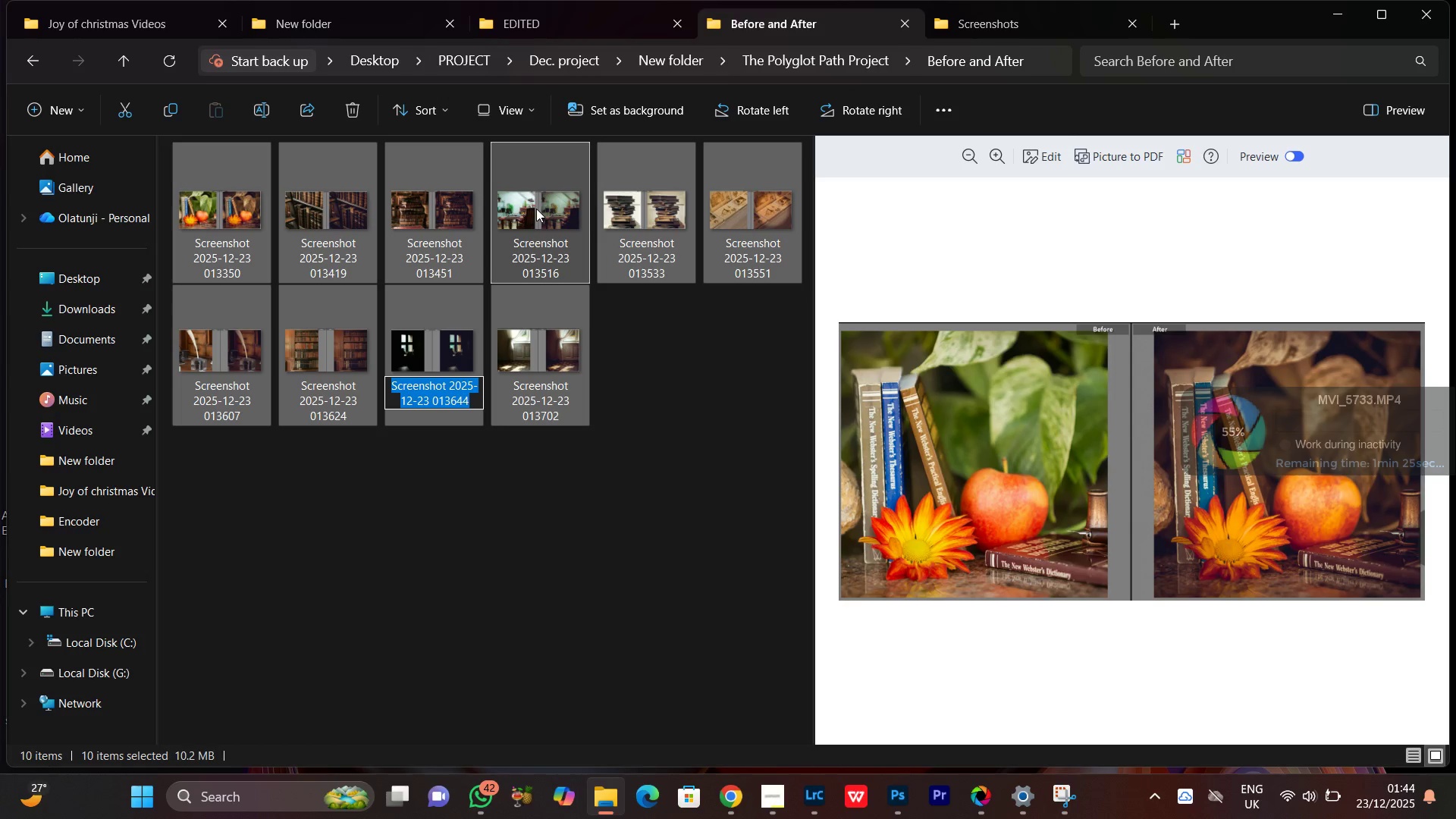 
type(B nd A 01)
key(Backspace)
key(Backspace)
key(Backspace)
type(3f)
key(Backspace)
key(Backspace)
type(efore and a)
key(Backspace)
type(Afr)
key(Backspace)
type(ter)
 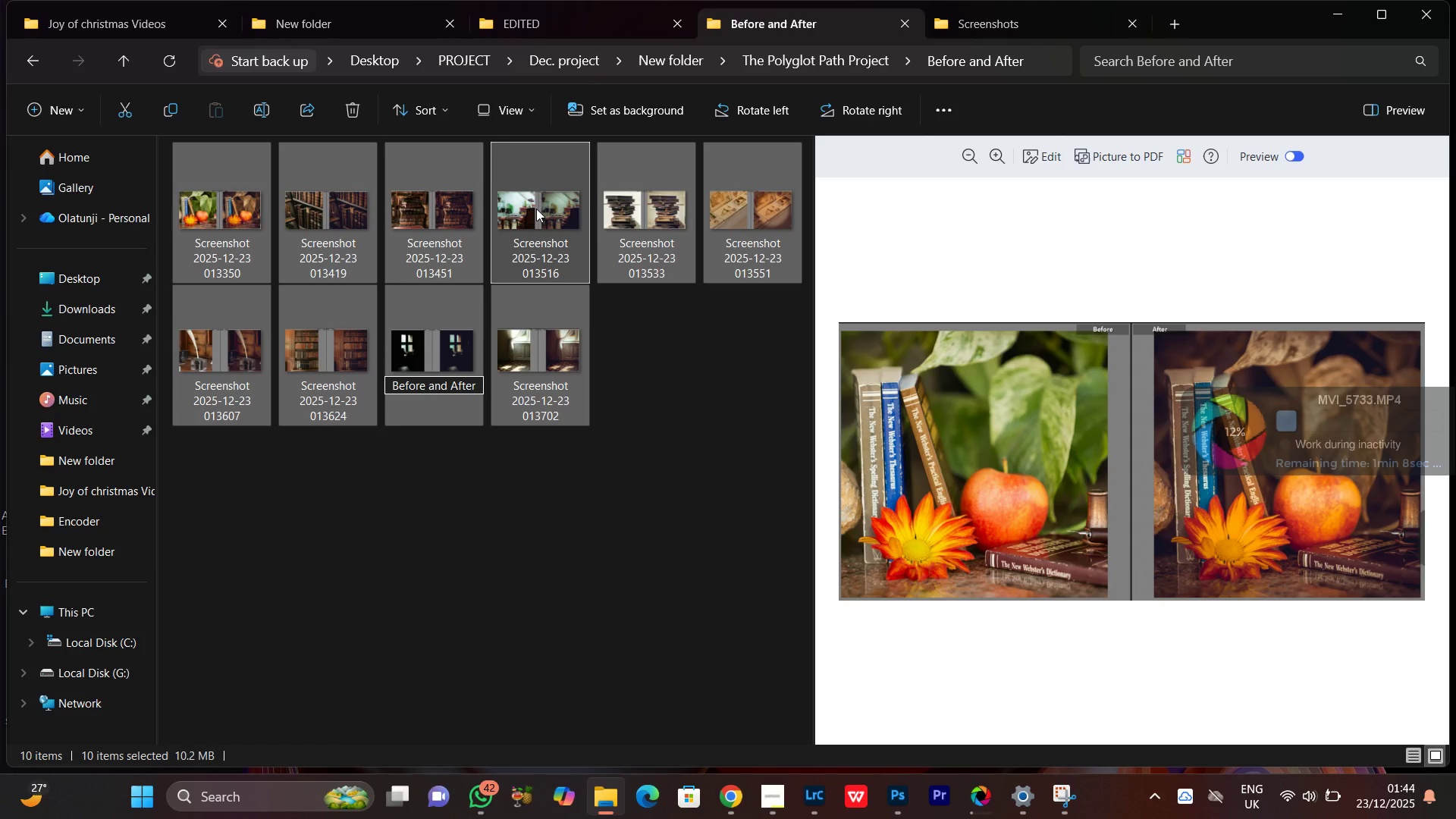 
hold_key(key=ArrowLeft, duration=1.22)
 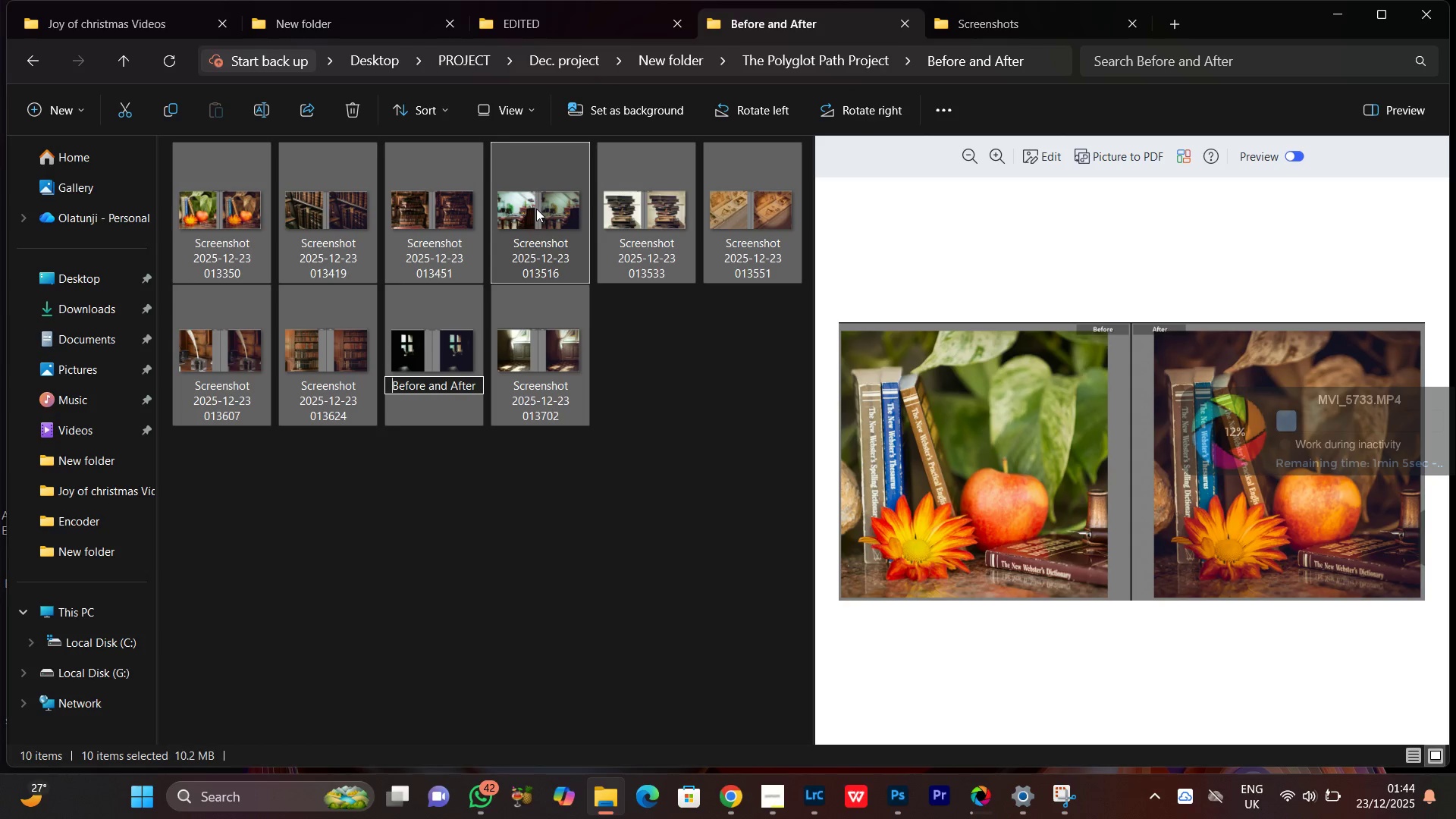 
type(PP )
 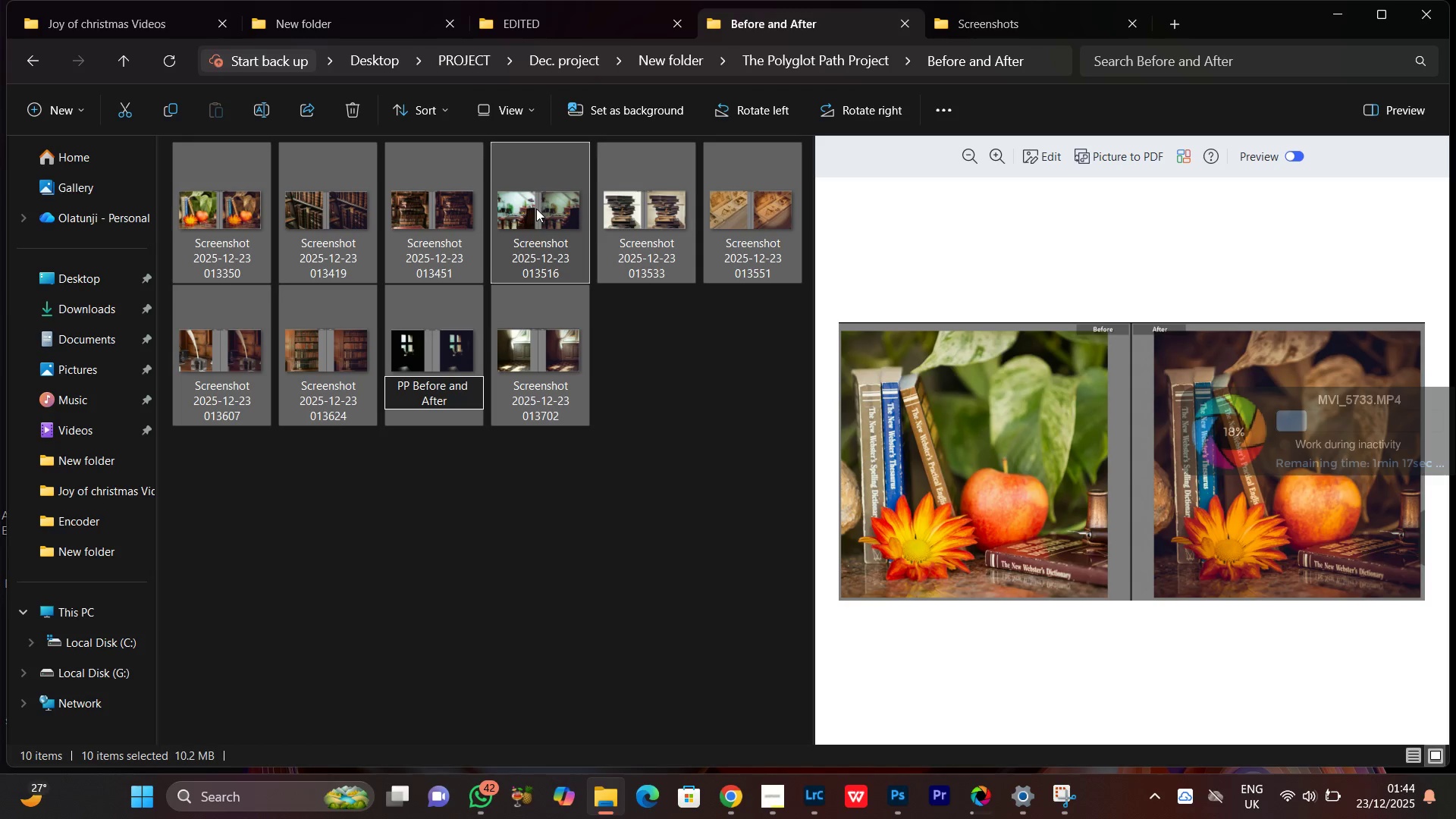 
key(Enter)
 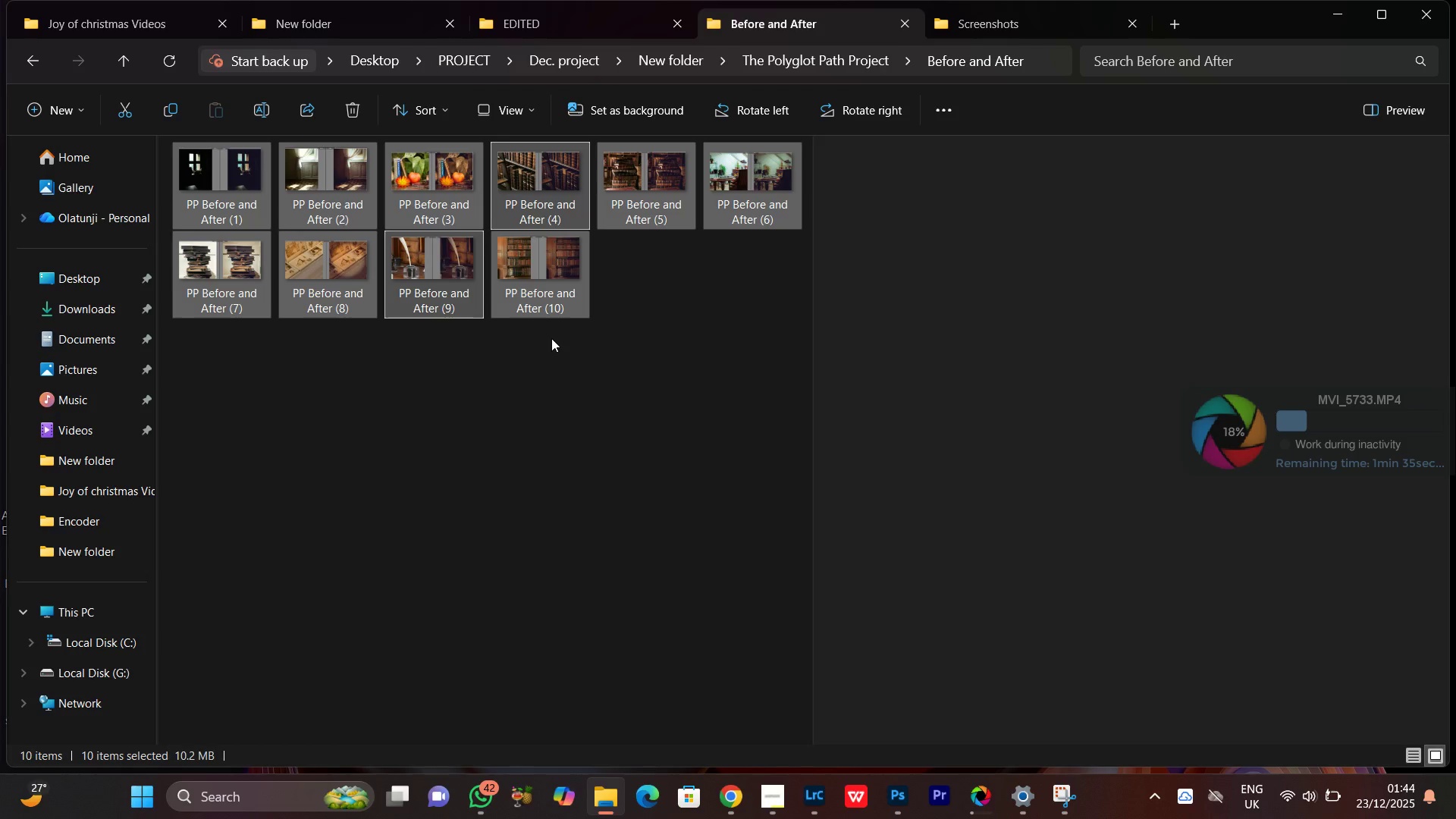 
left_click([460, 419])
 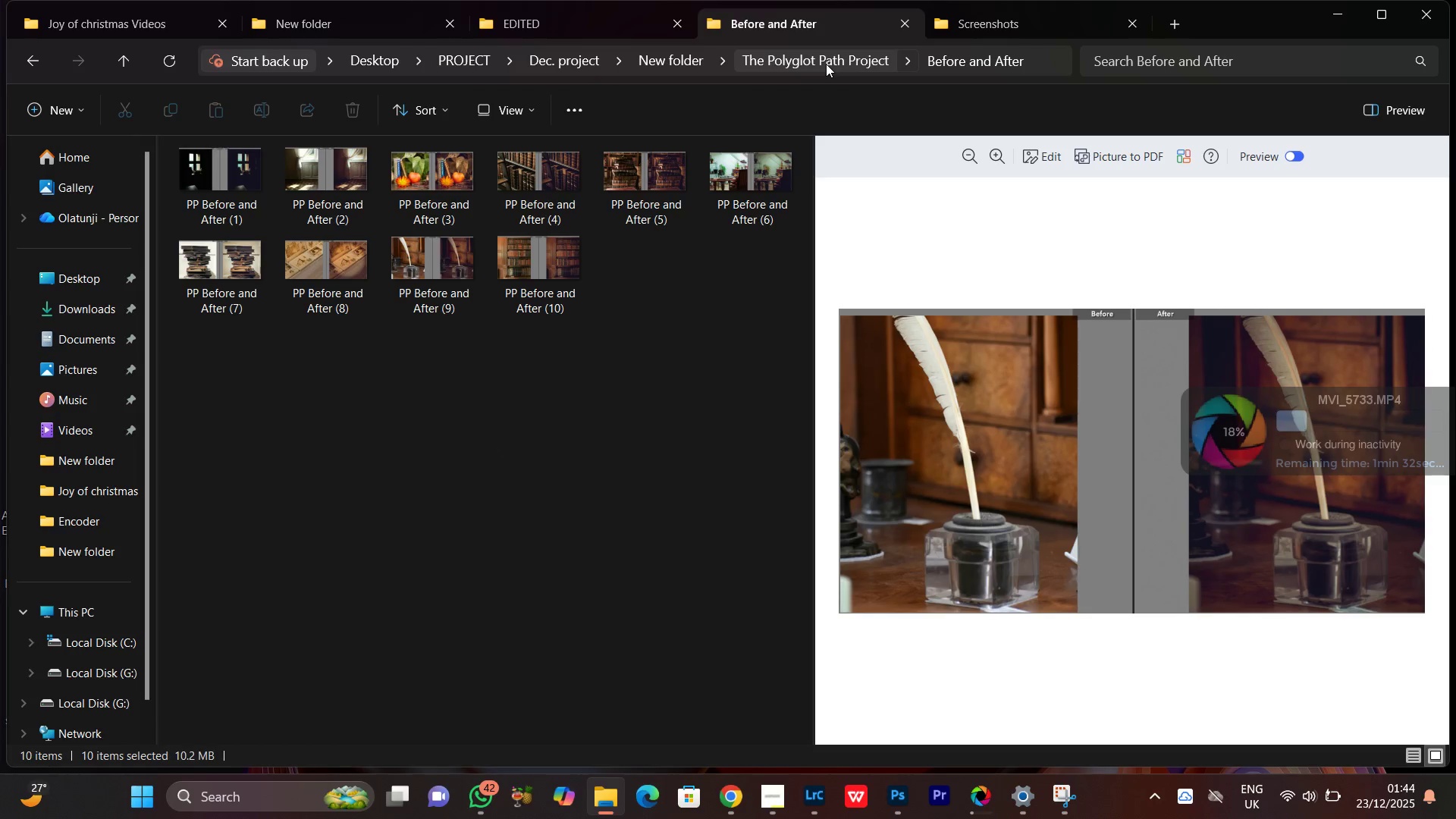 
left_click([826, 64])
 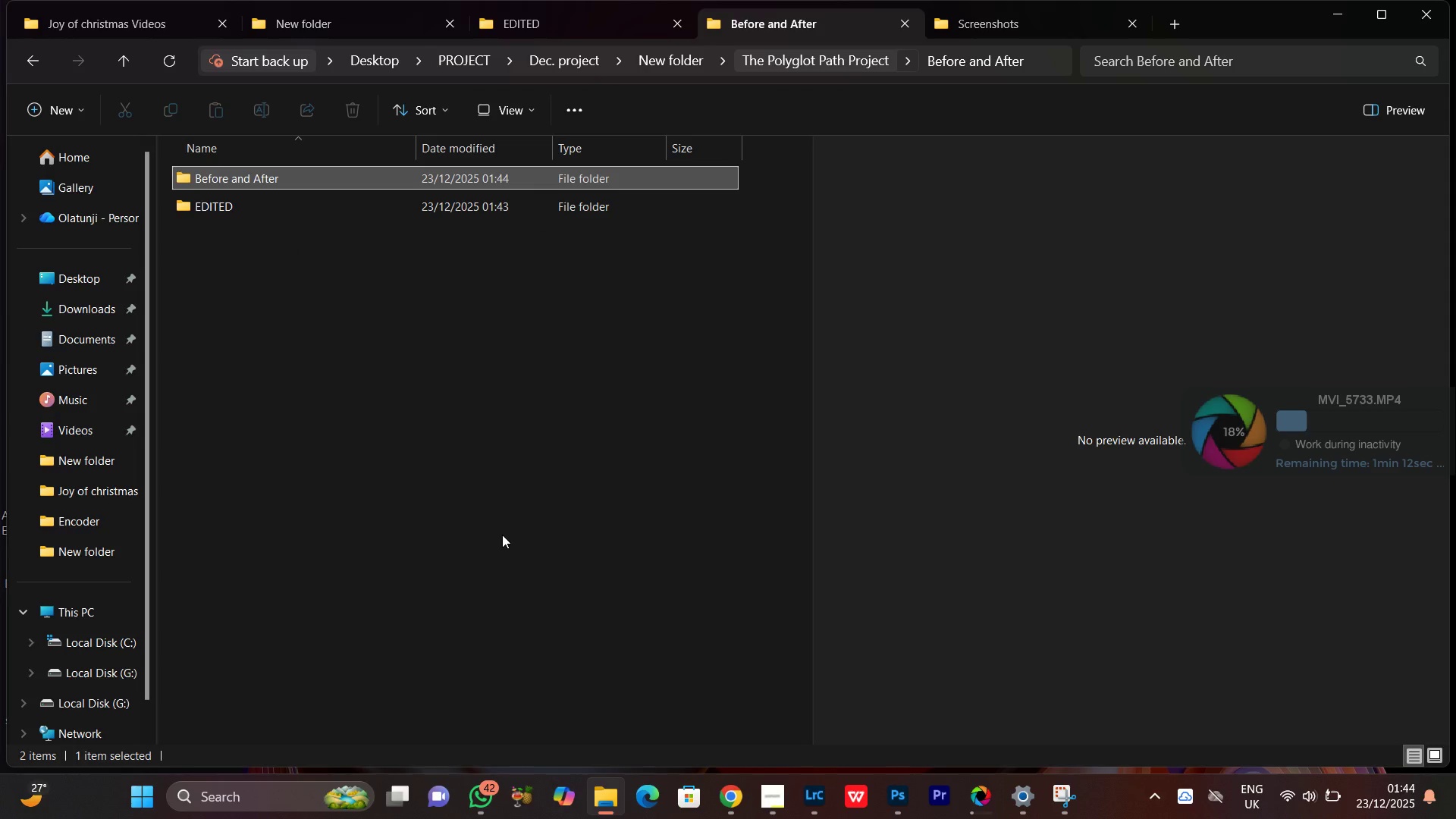 
left_click([313, 488])
 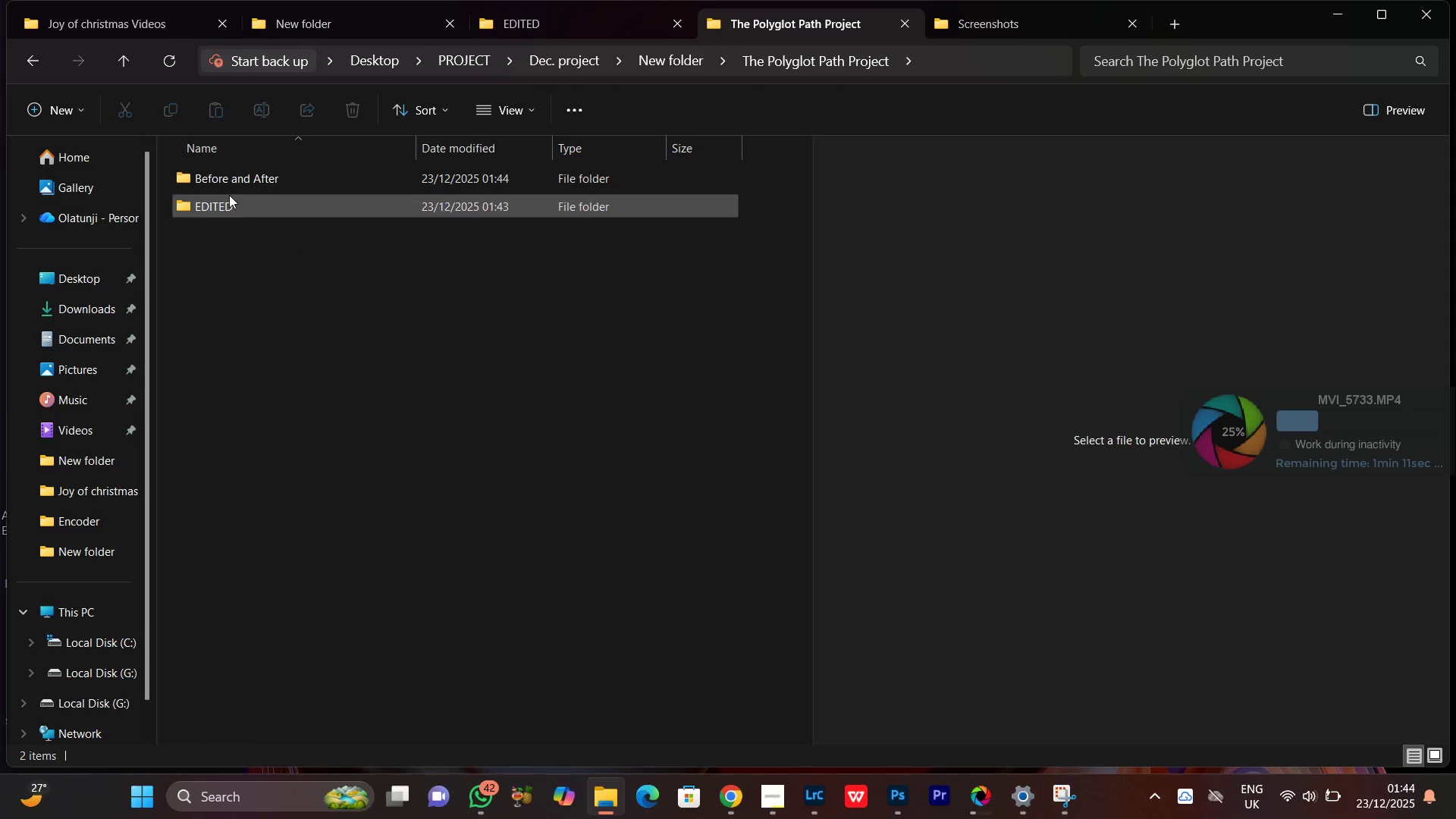 
double_click([228, 195])
 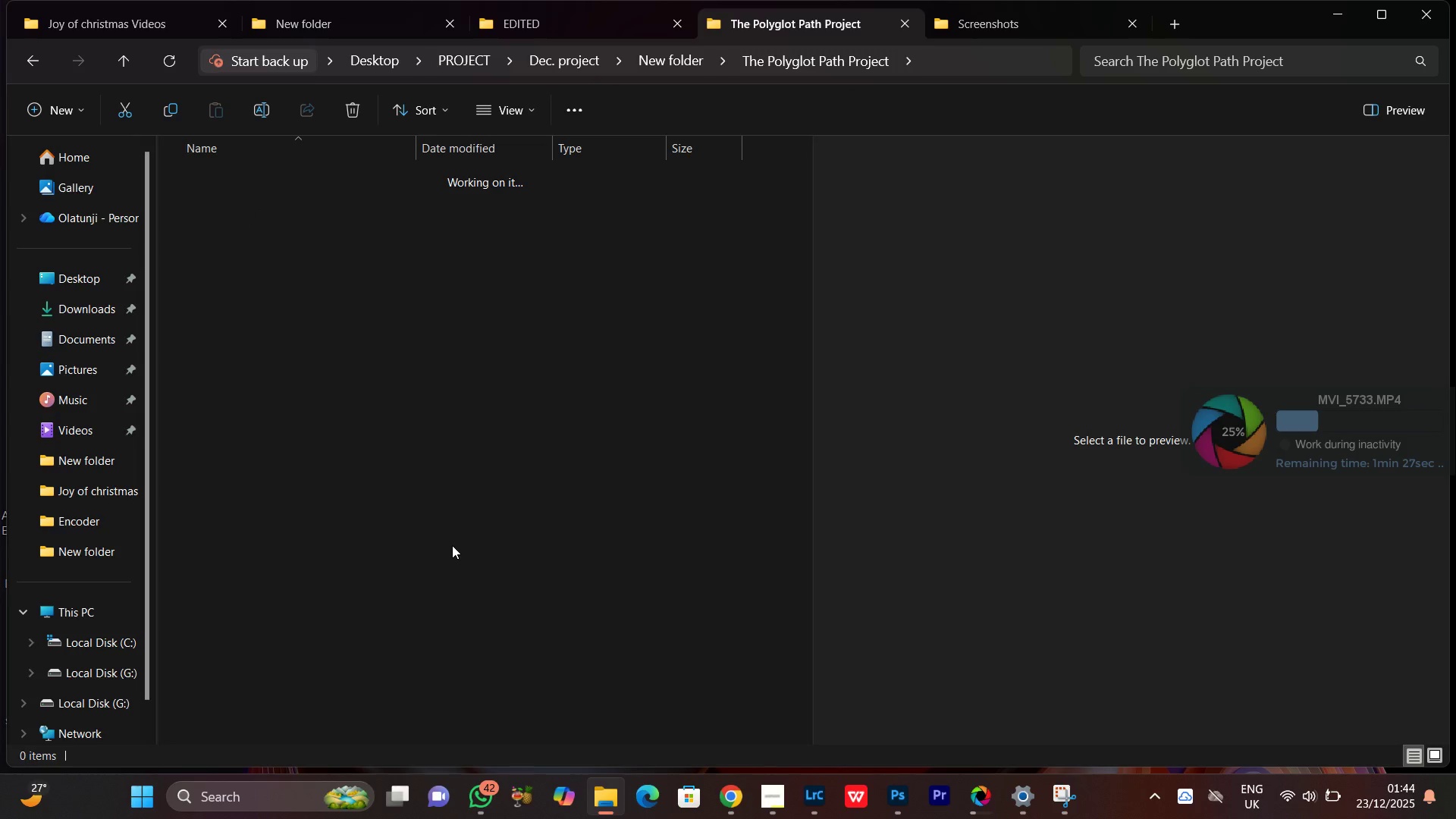 
wait(8.92)
 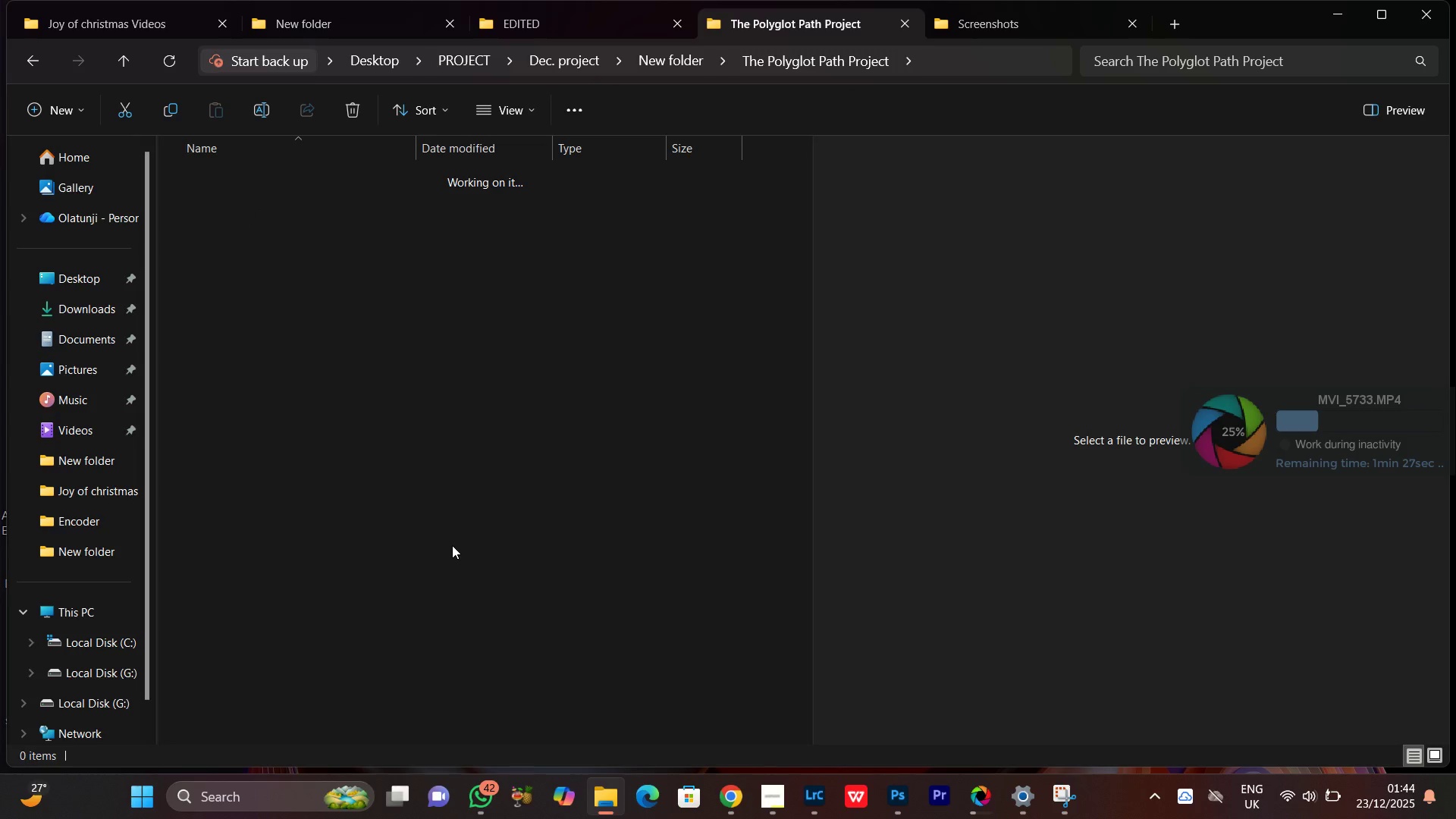 
right_click([441, 576])
 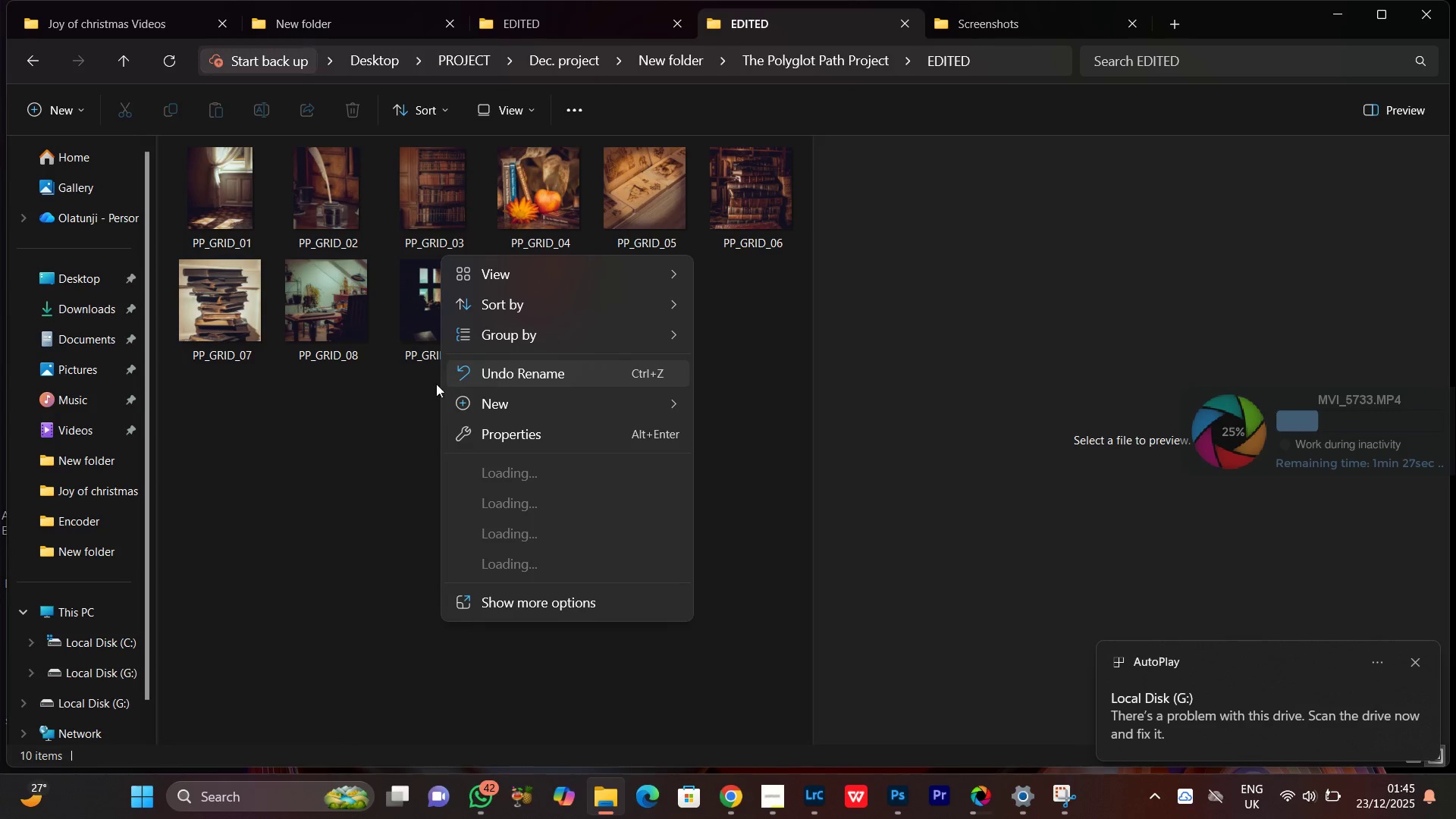 
left_click([387, 468])
 